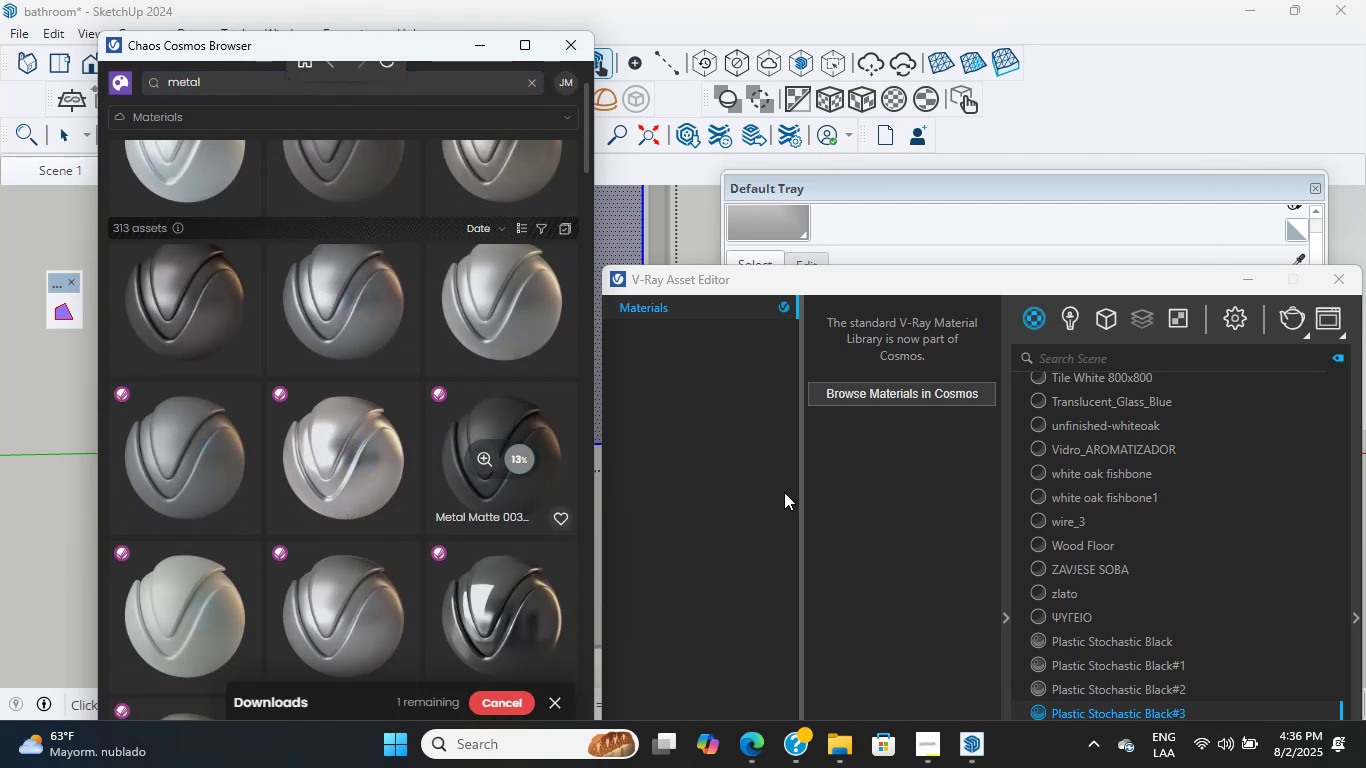 
left_click([925, 745])
 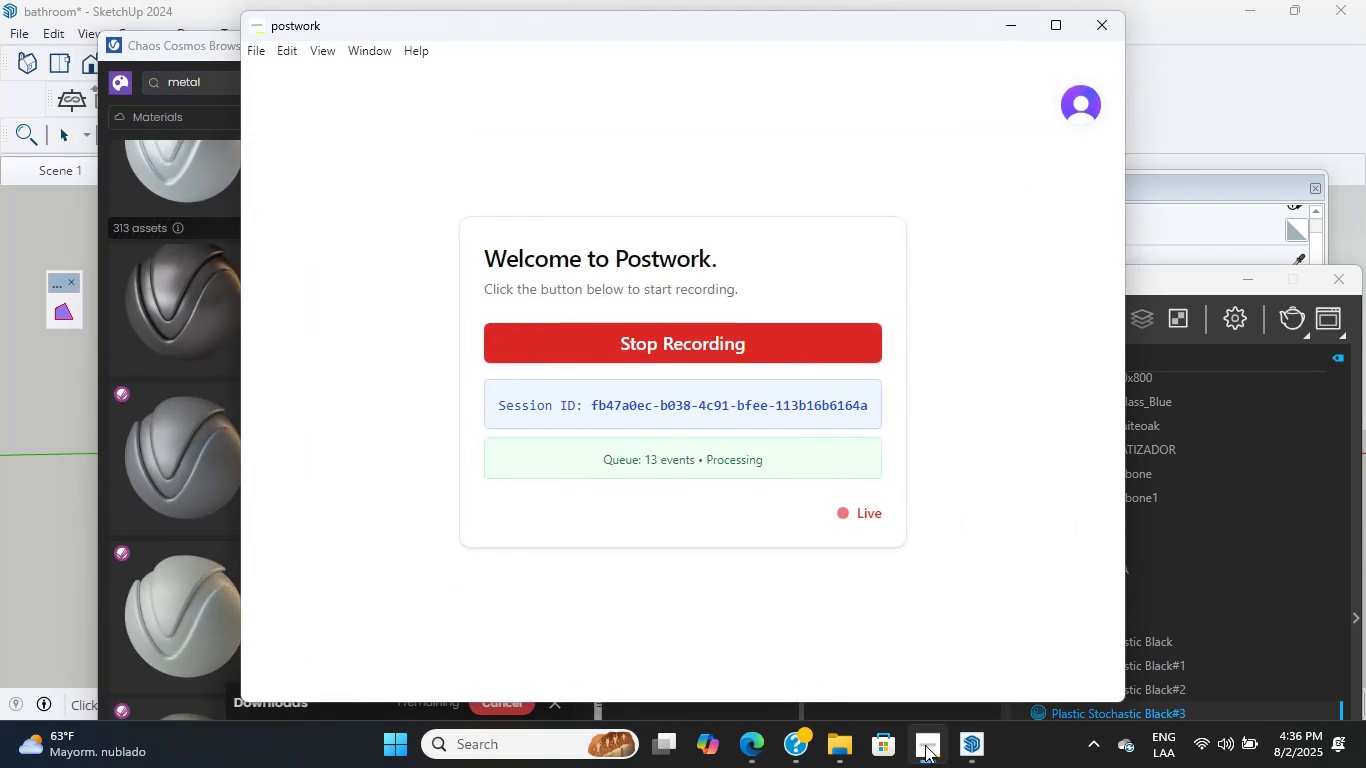 
left_click([925, 745])
 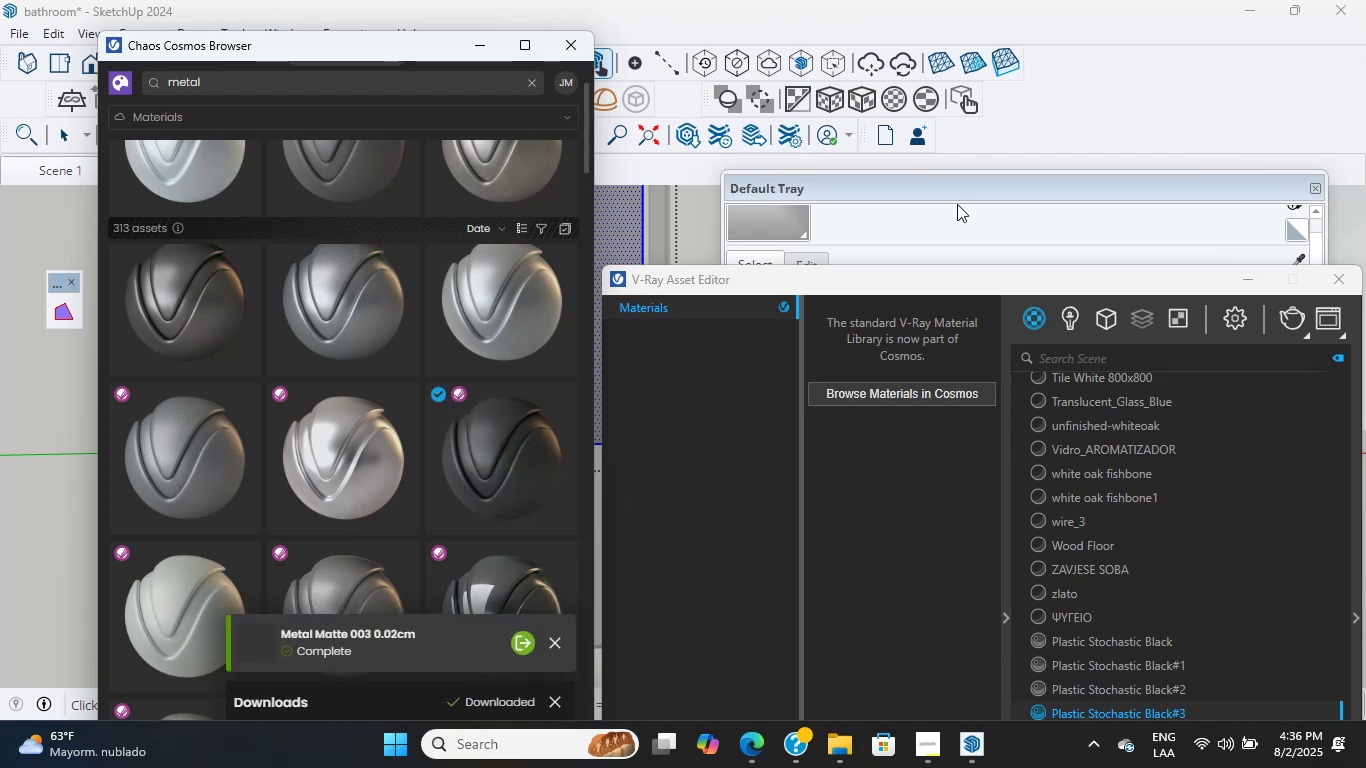 
wait(8.36)
 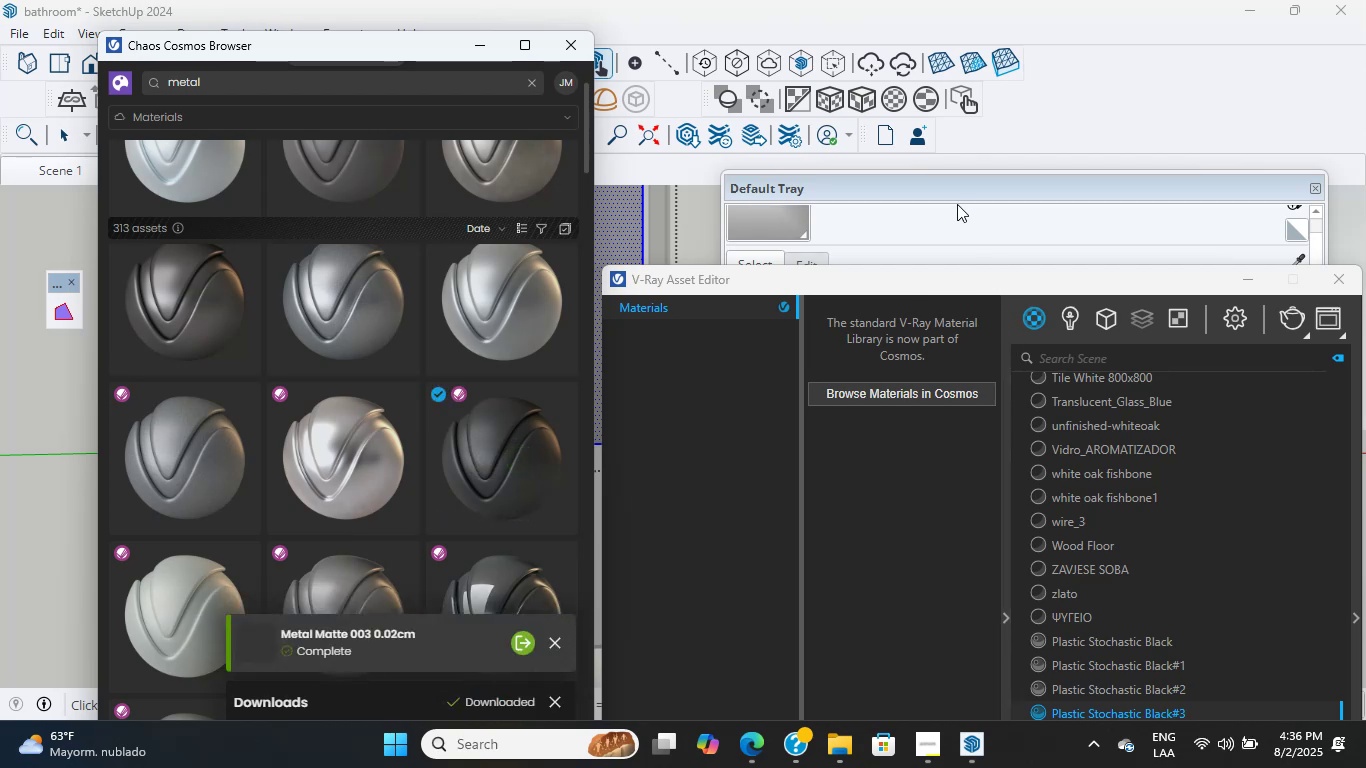 
mouse_move([441, 484])
 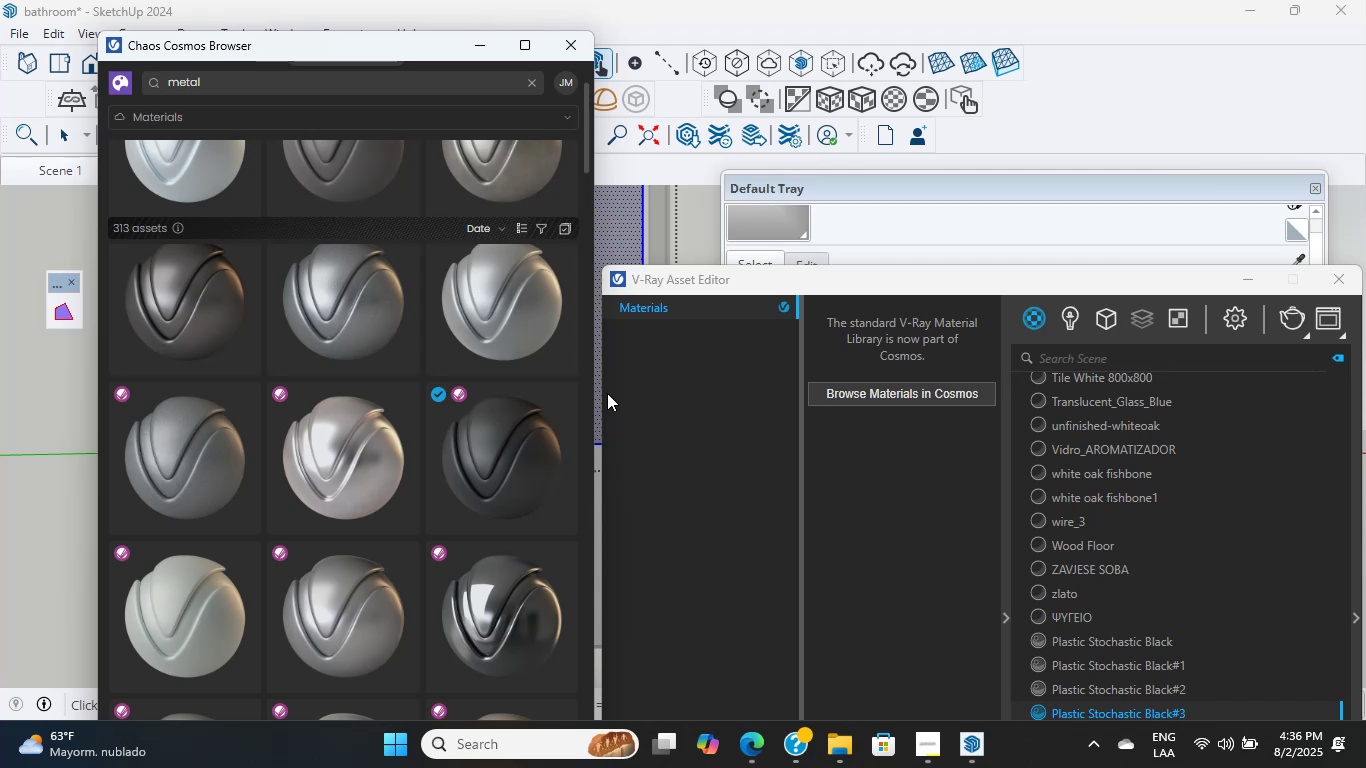 
wait(15.58)
 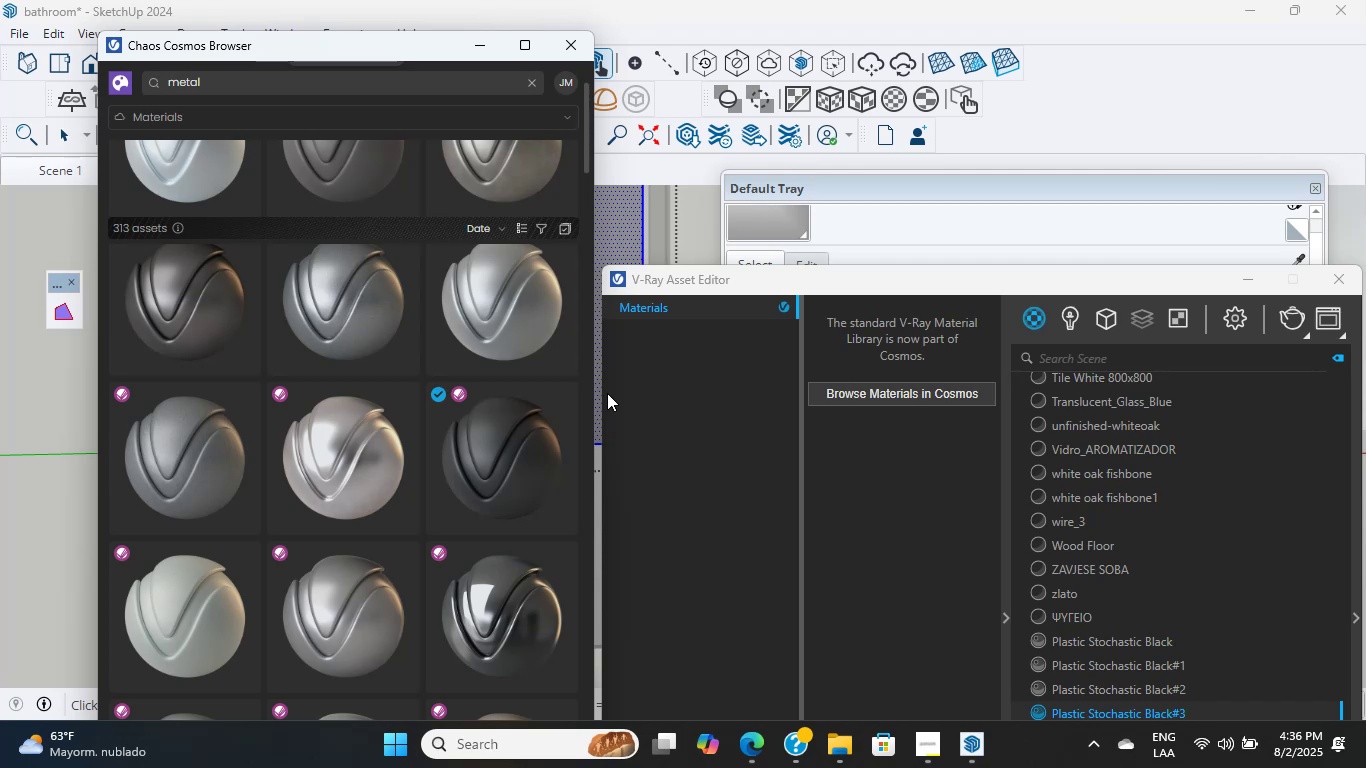 
scroll: coordinate [543, 464], scroll_direction: up, amount: 3.0
 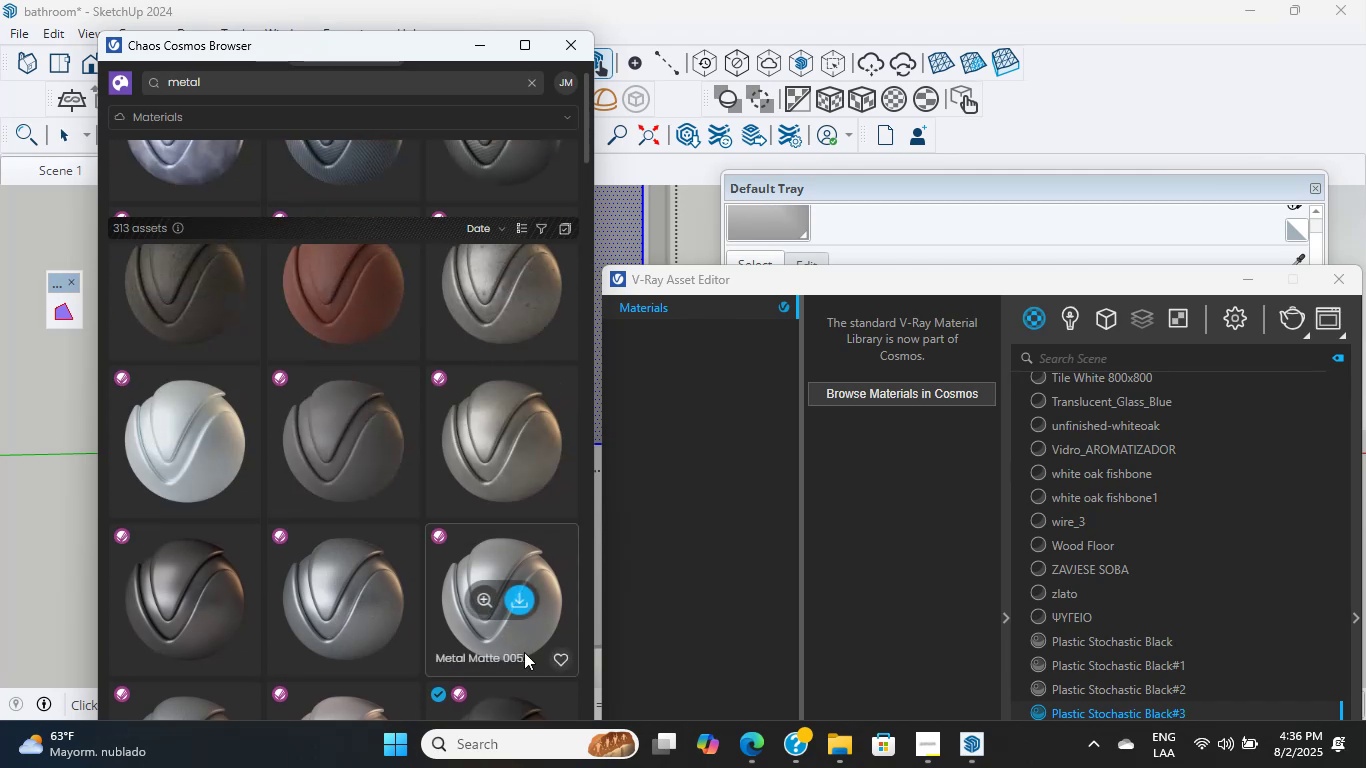 
scroll: coordinate [524, 623], scroll_direction: down, amount: 3.0
 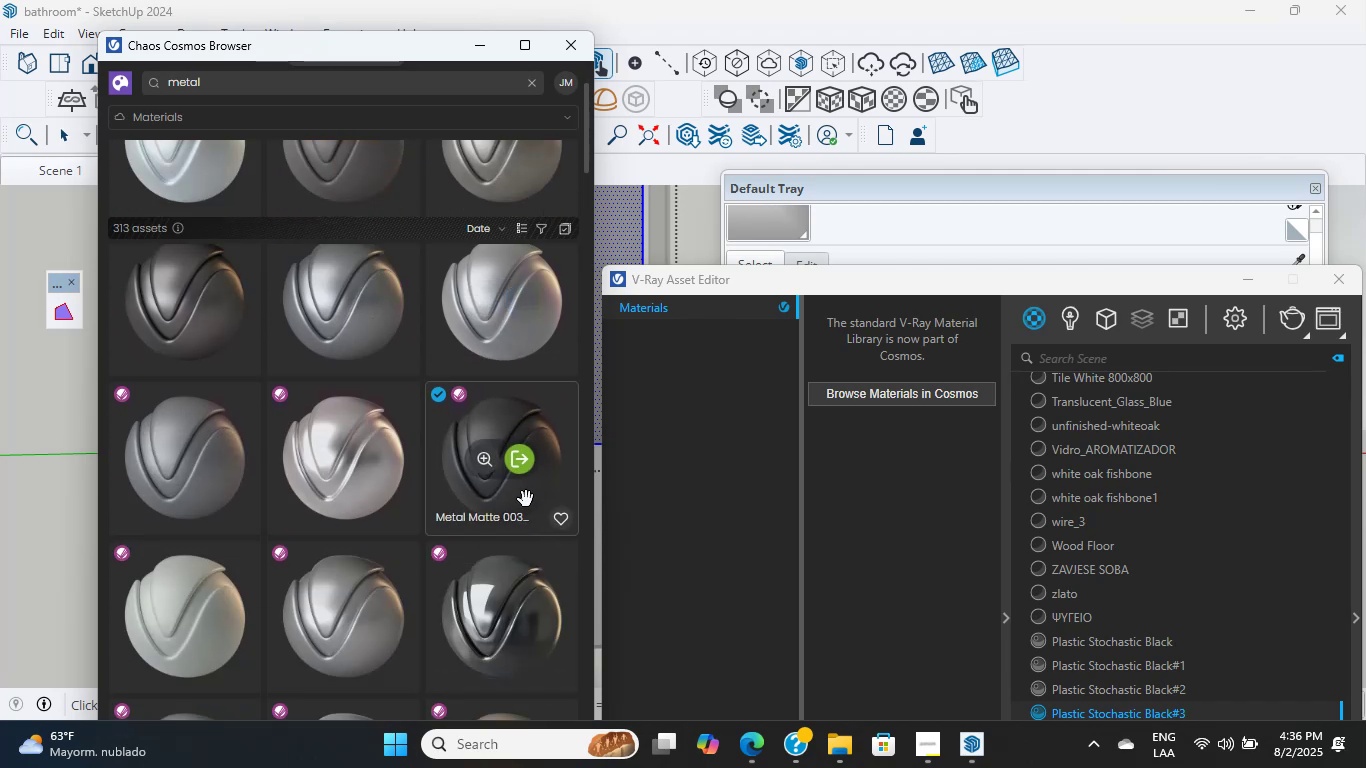 
left_click([519, 469])
 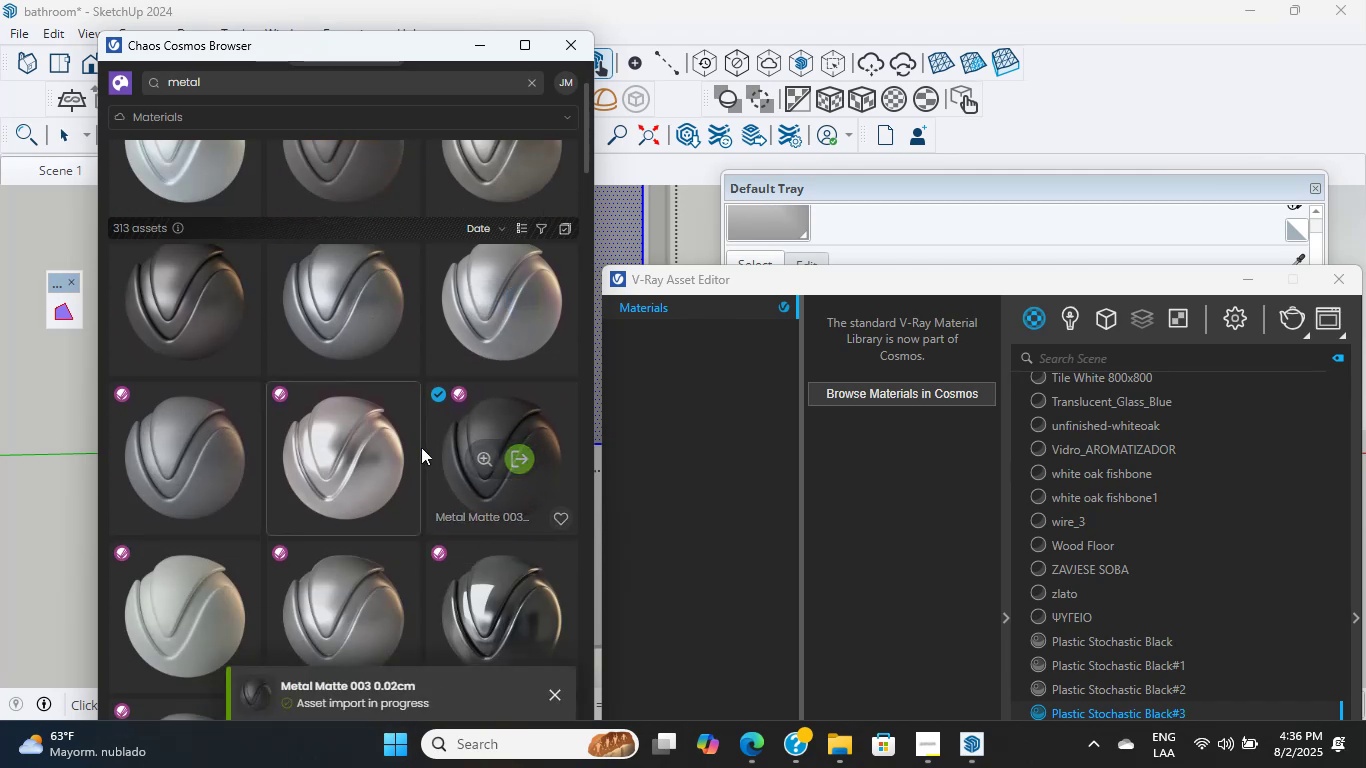 
scroll: coordinate [236, 322], scroll_direction: up, amount: 15.0
 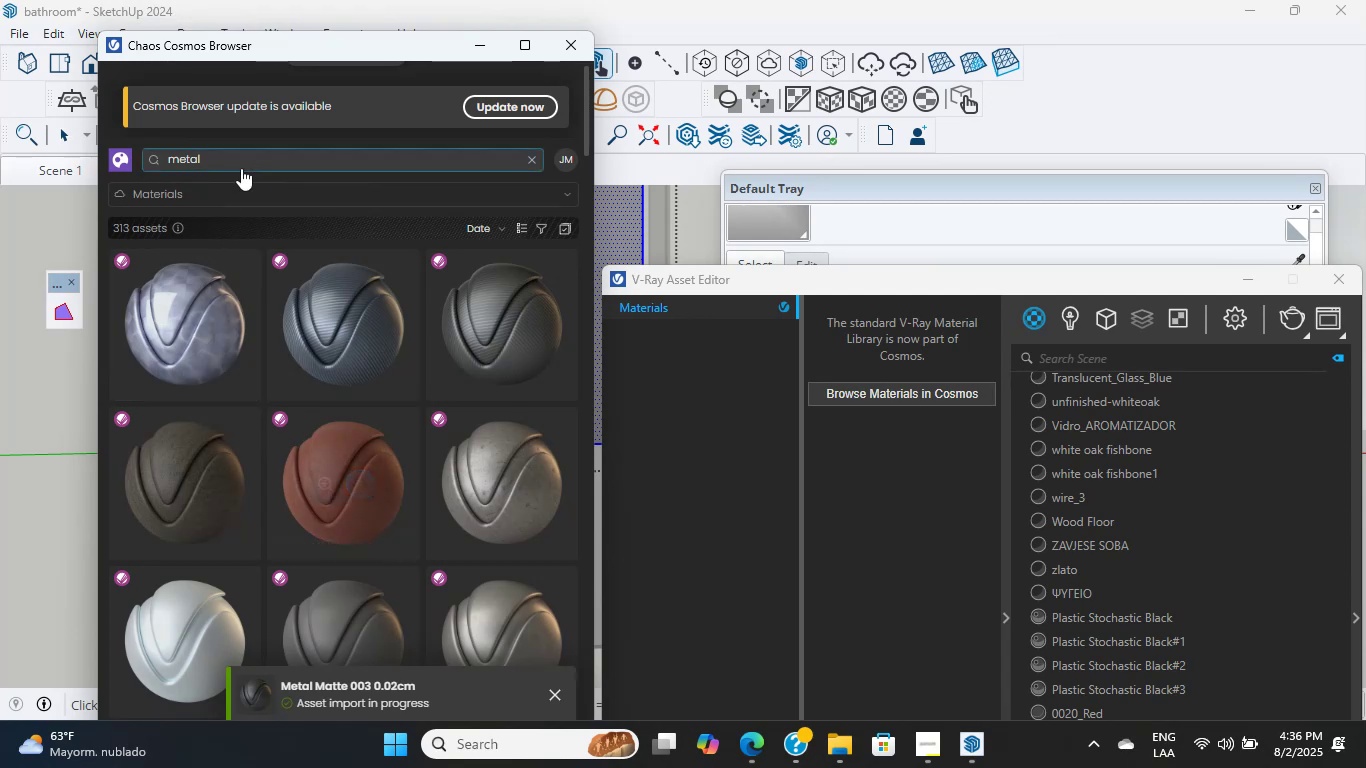 
left_click([243, 168])
 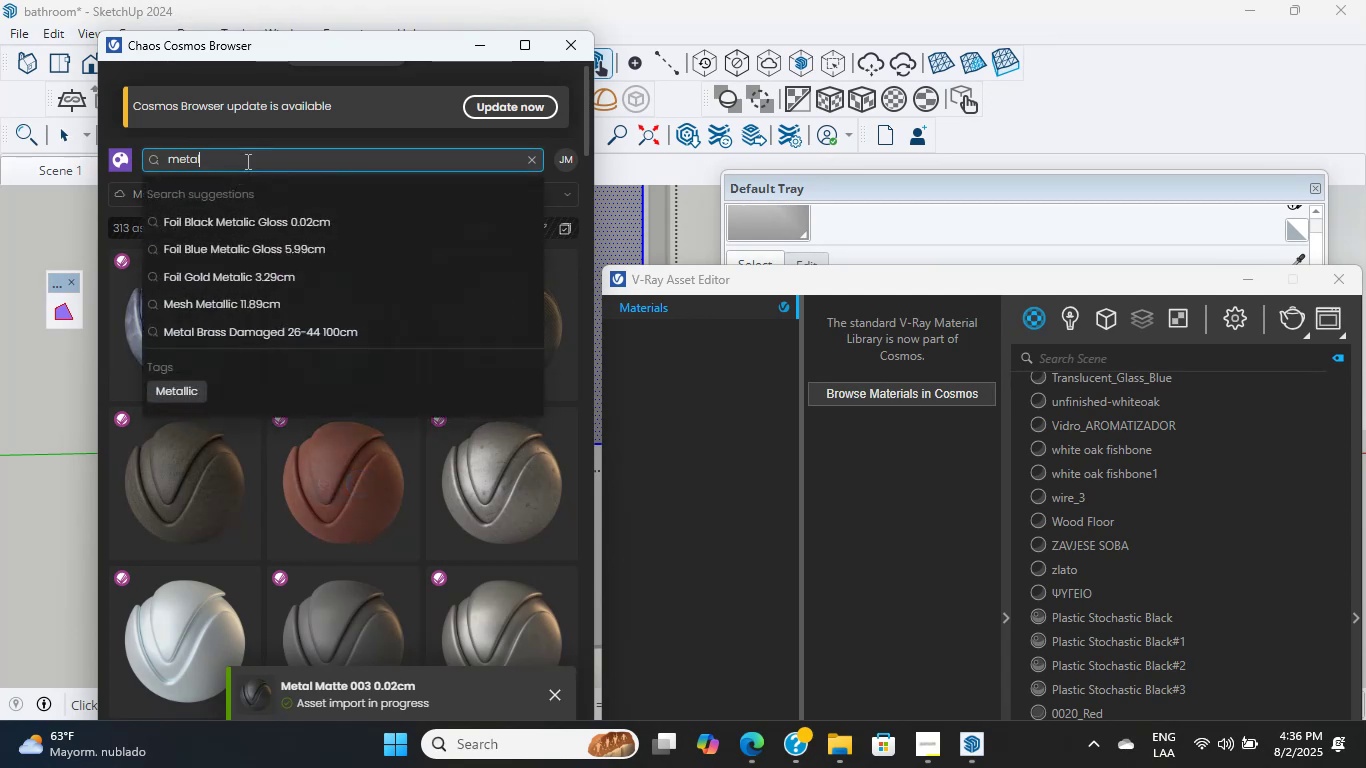 
left_click_drag(start_coordinate=[247, 155], to_coordinate=[126, 137])
 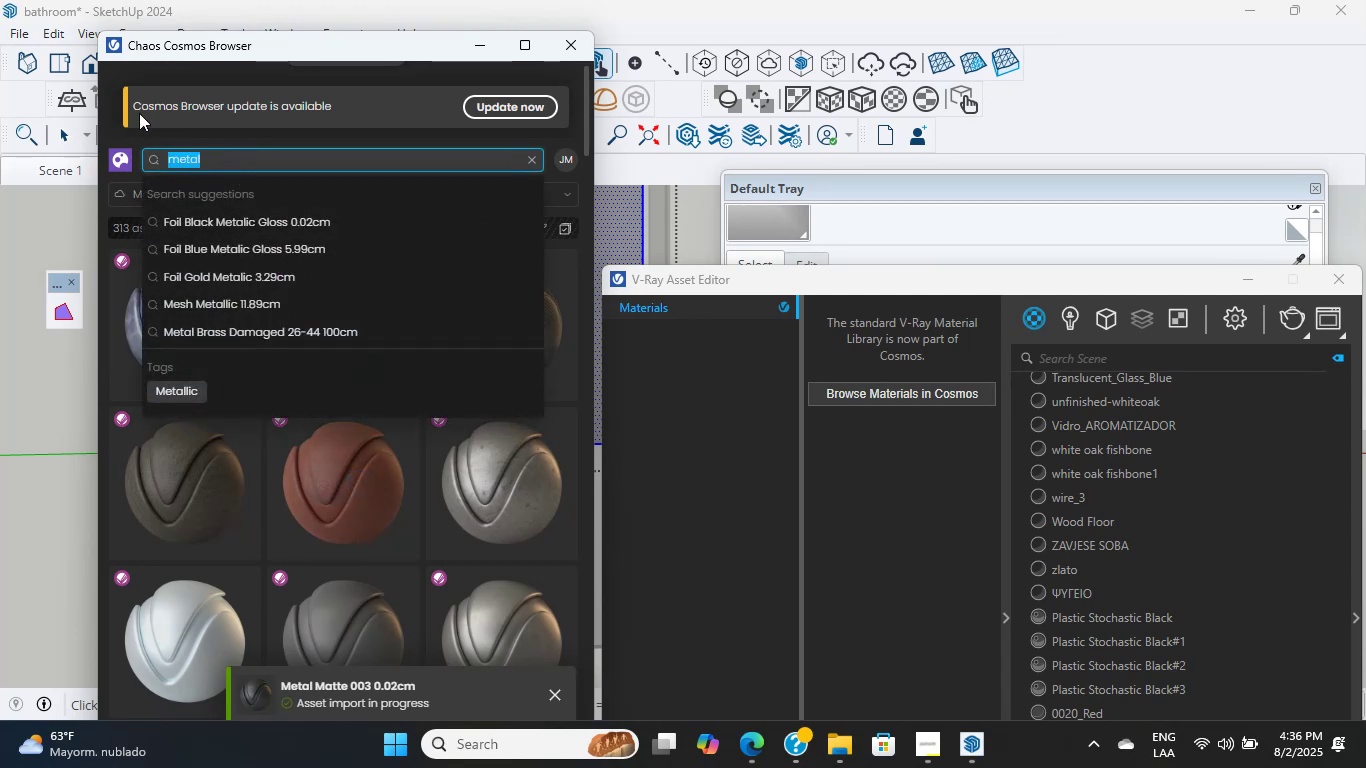 
type(mirror)
 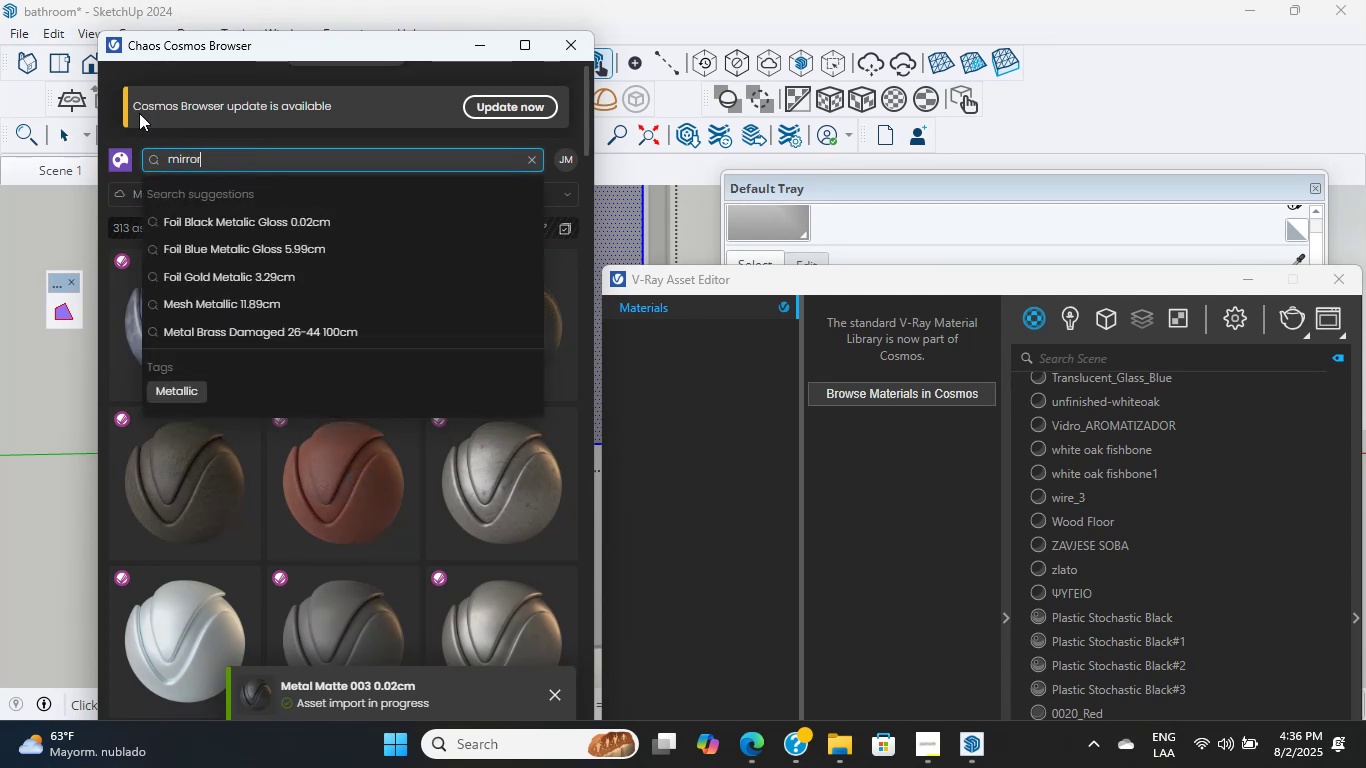 
key(Enter)
 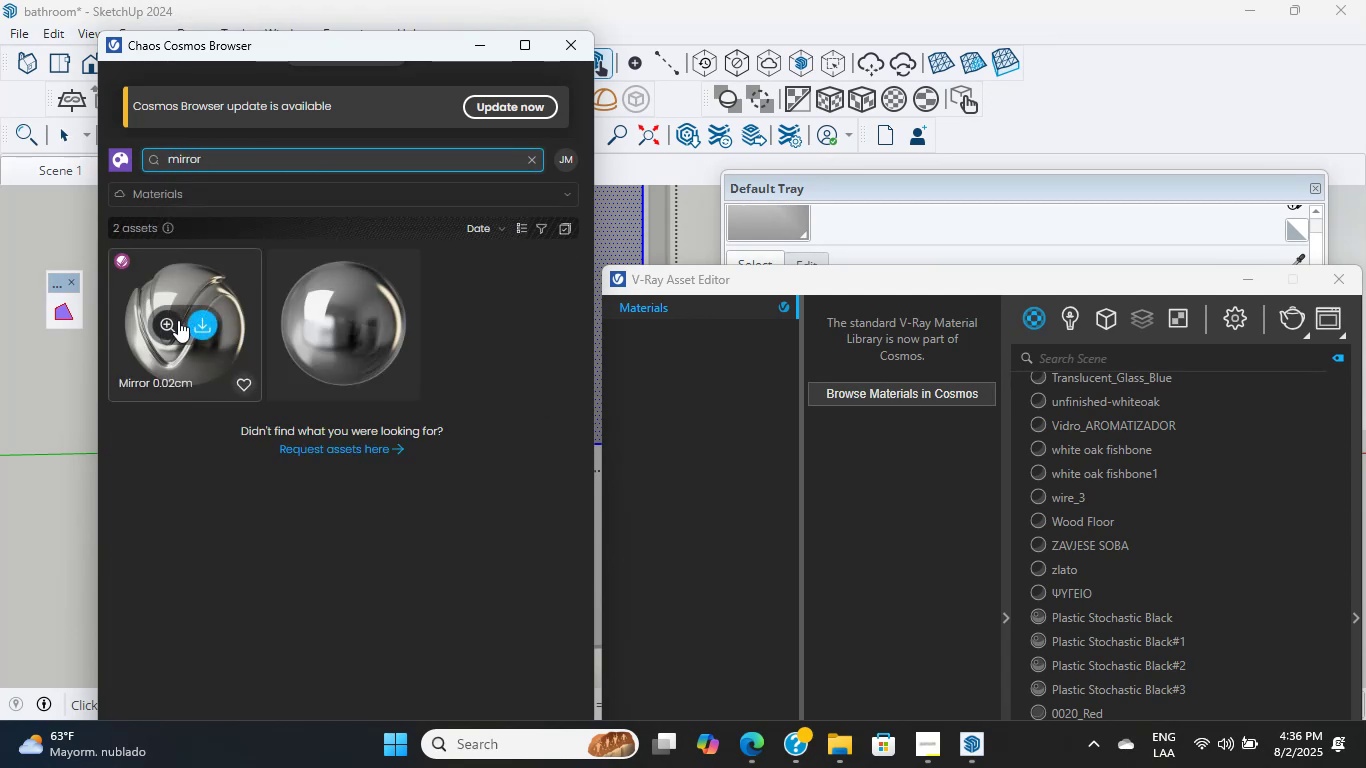 
mouse_move([333, 329])
 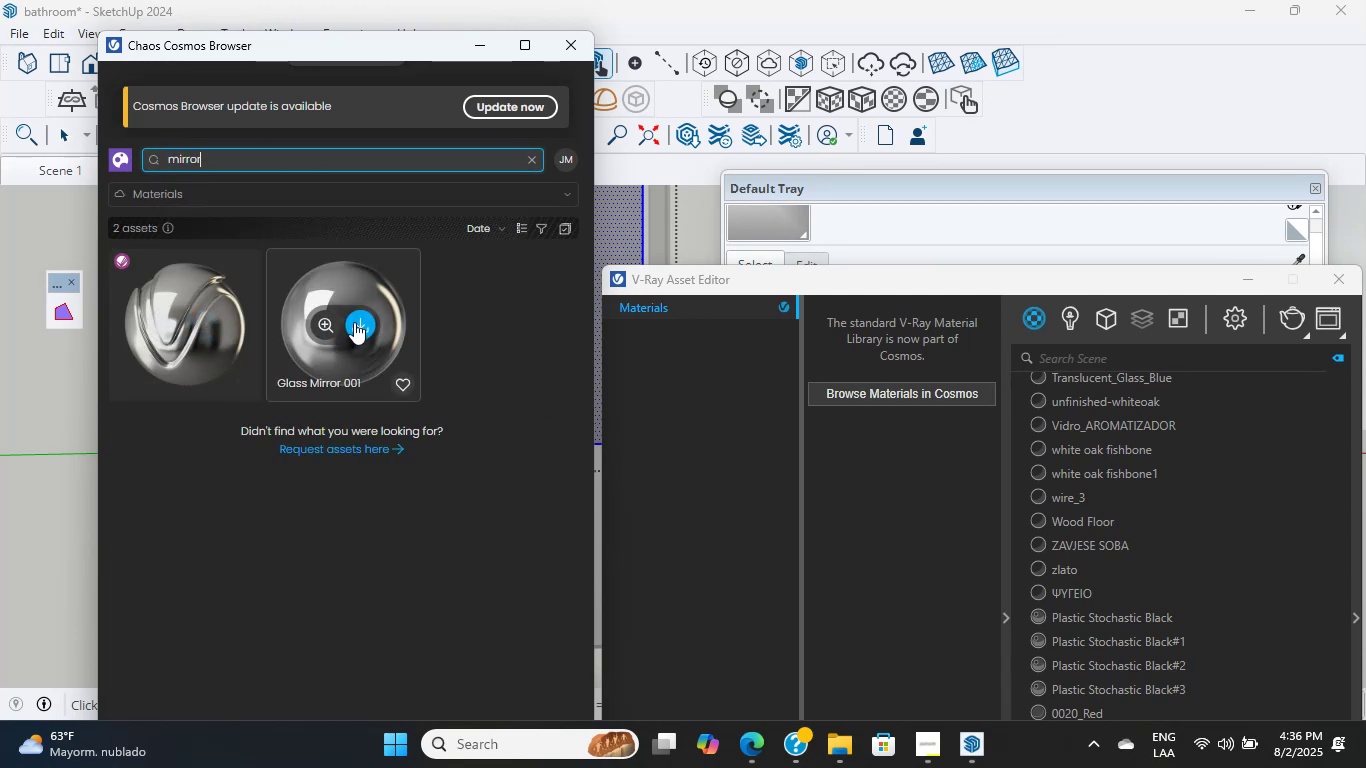 
left_click([355, 322])
 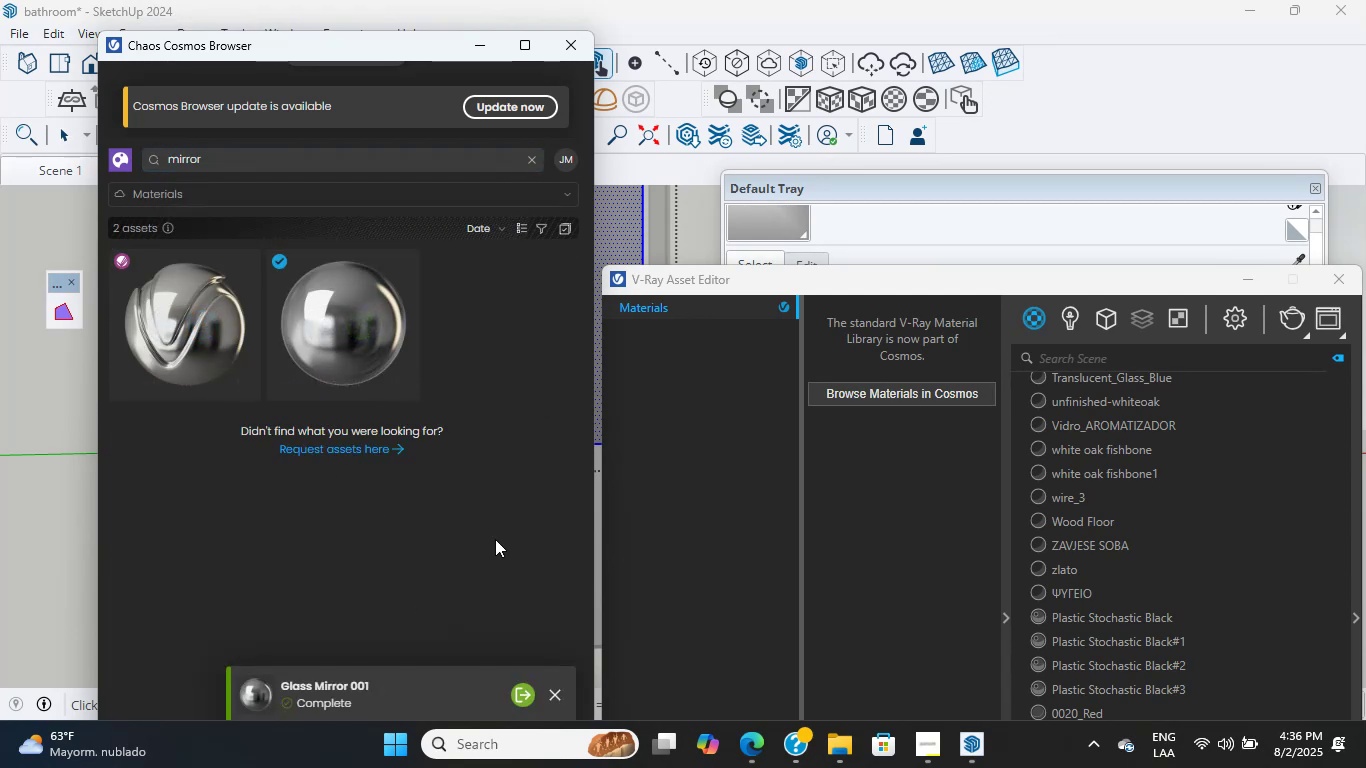 
scroll: coordinate [1078, 614], scroll_direction: down, amount: 11.0
 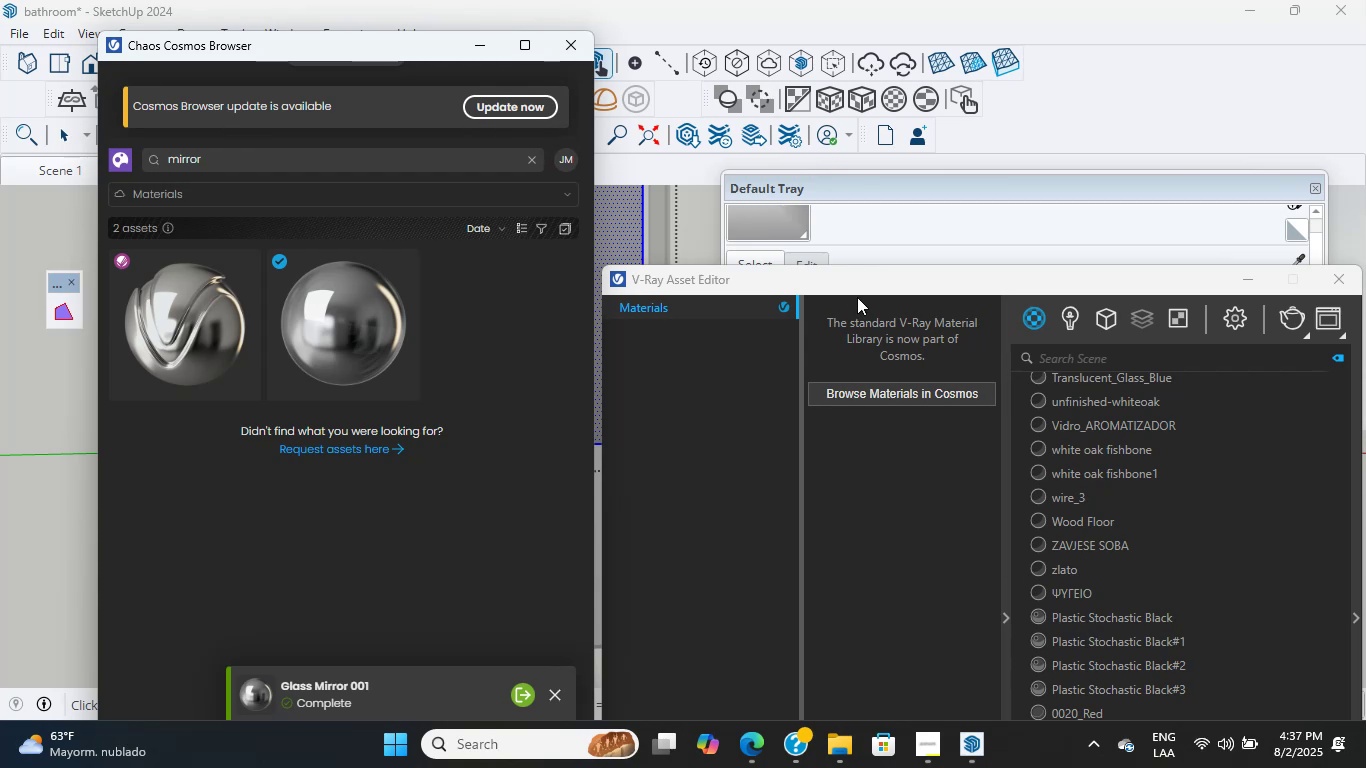 
left_click_drag(start_coordinate=[874, 276], to_coordinate=[904, 243])
 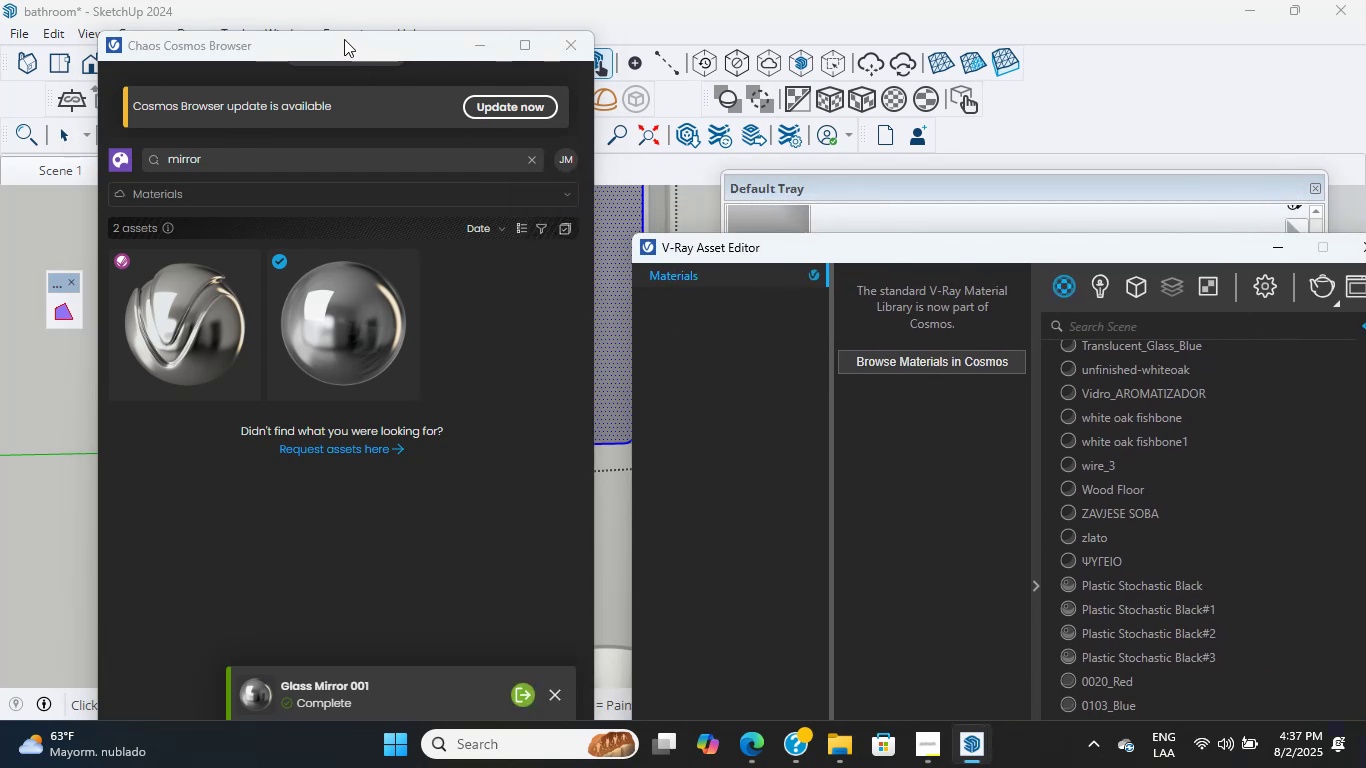 
left_click_drag(start_coordinate=[348, 45], to_coordinate=[159, 241])
 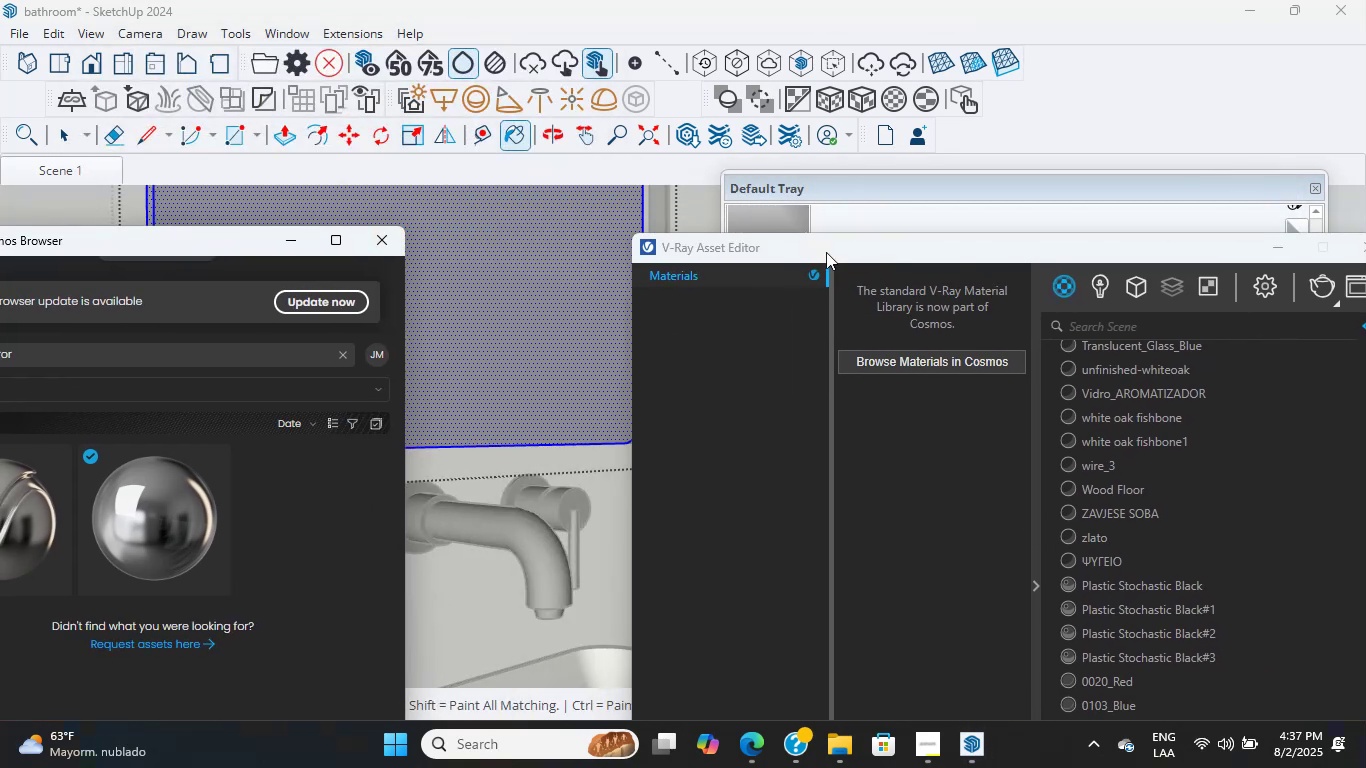 
left_click_drag(start_coordinate=[842, 253], to_coordinate=[898, 217])
 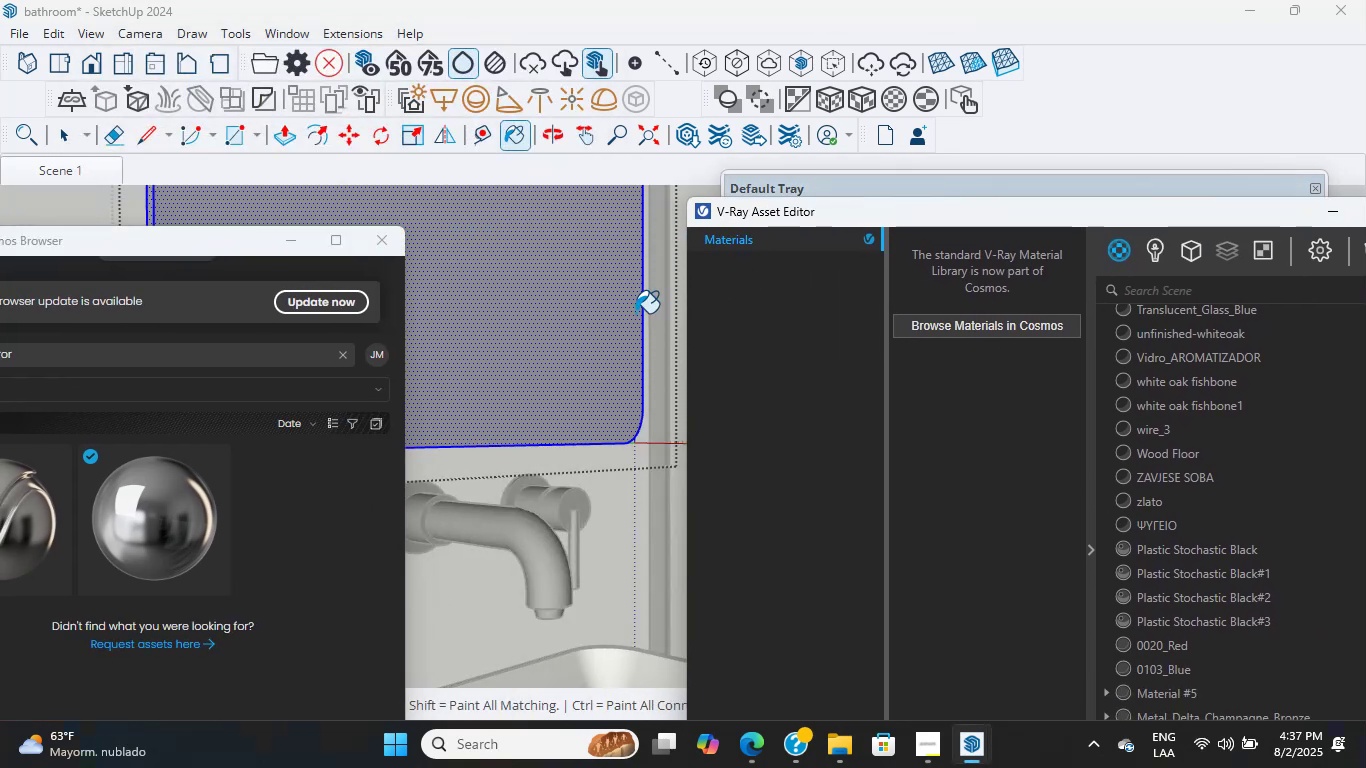 
key(Shift+ShiftLeft)
 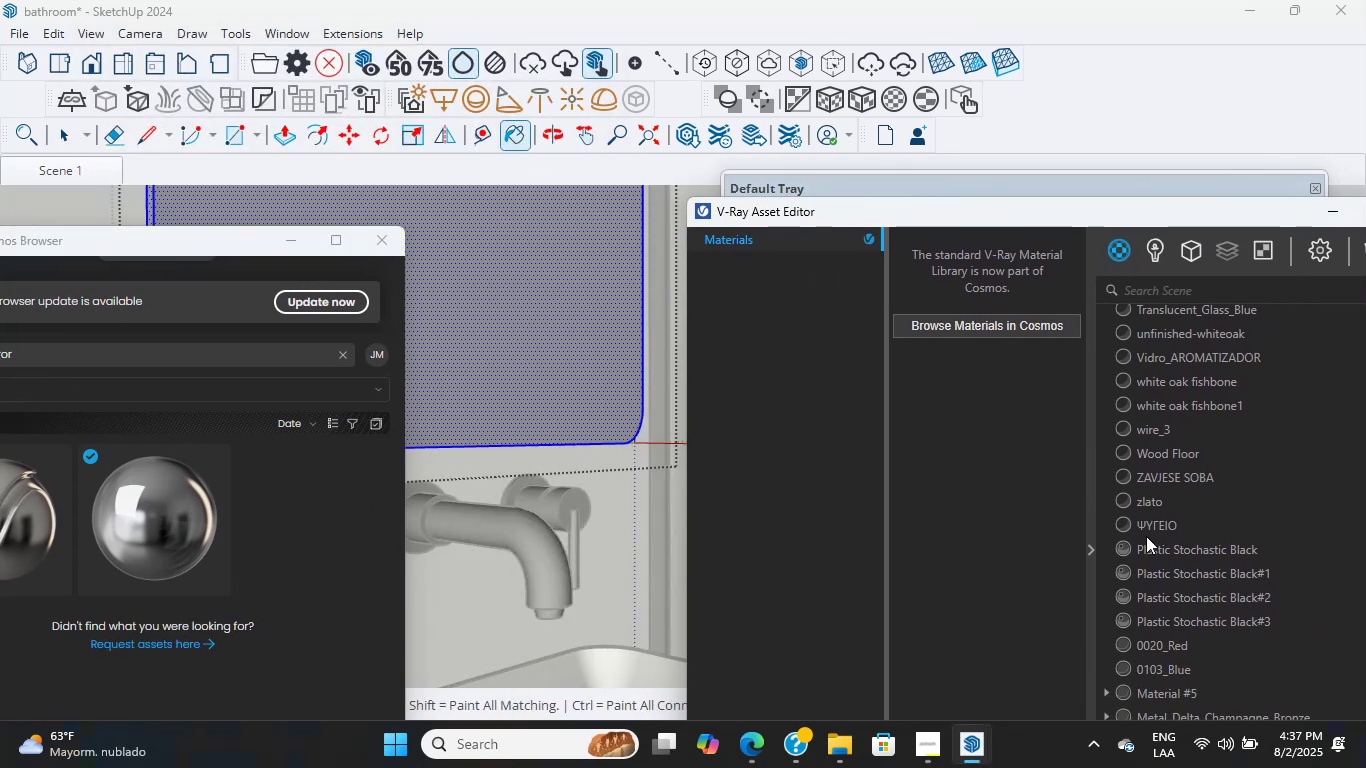 
scroll: coordinate [1075, 432], scroll_direction: down, amount: 7.0
 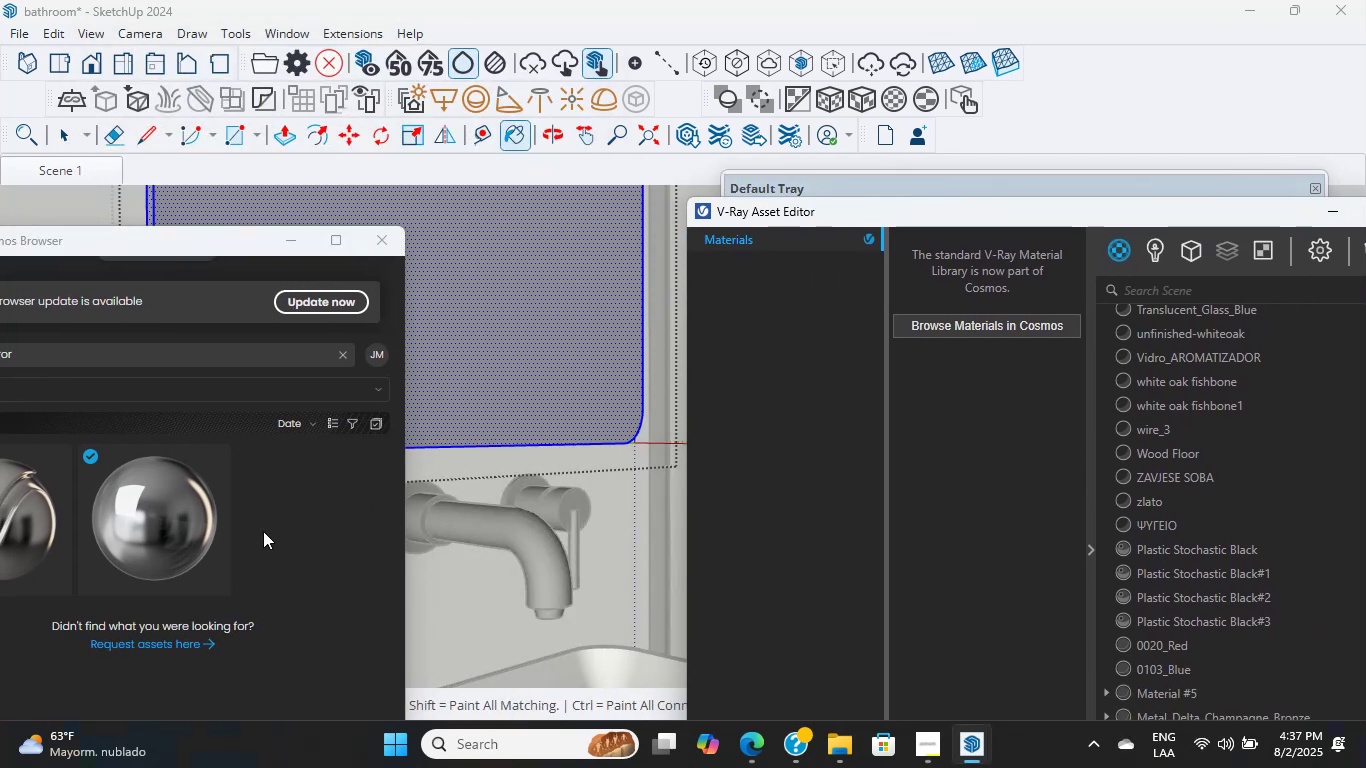 
left_click_drag(start_coordinate=[149, 514], to_coordinate=[1193, 511])
 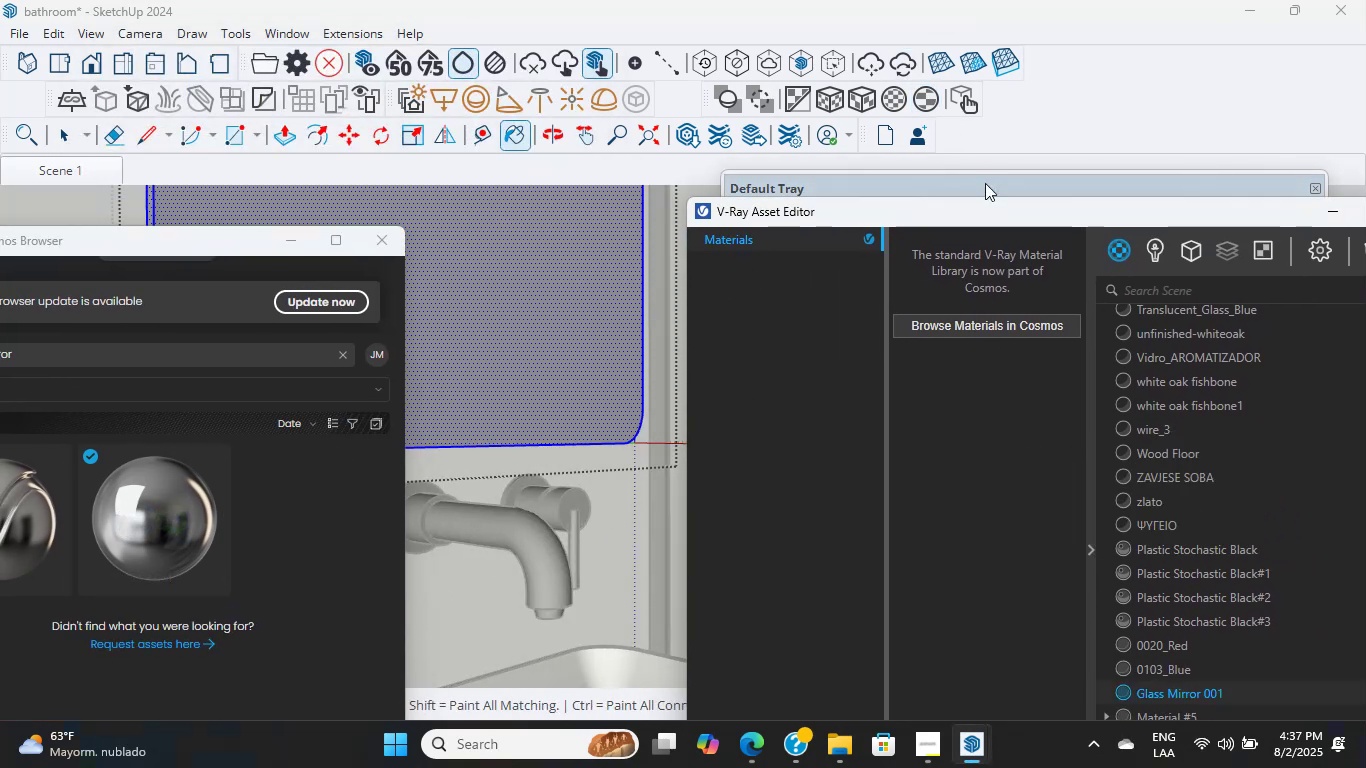 
left_click_drag(start_coordinate=[974, 215], to_coordinate=[843, 69])
 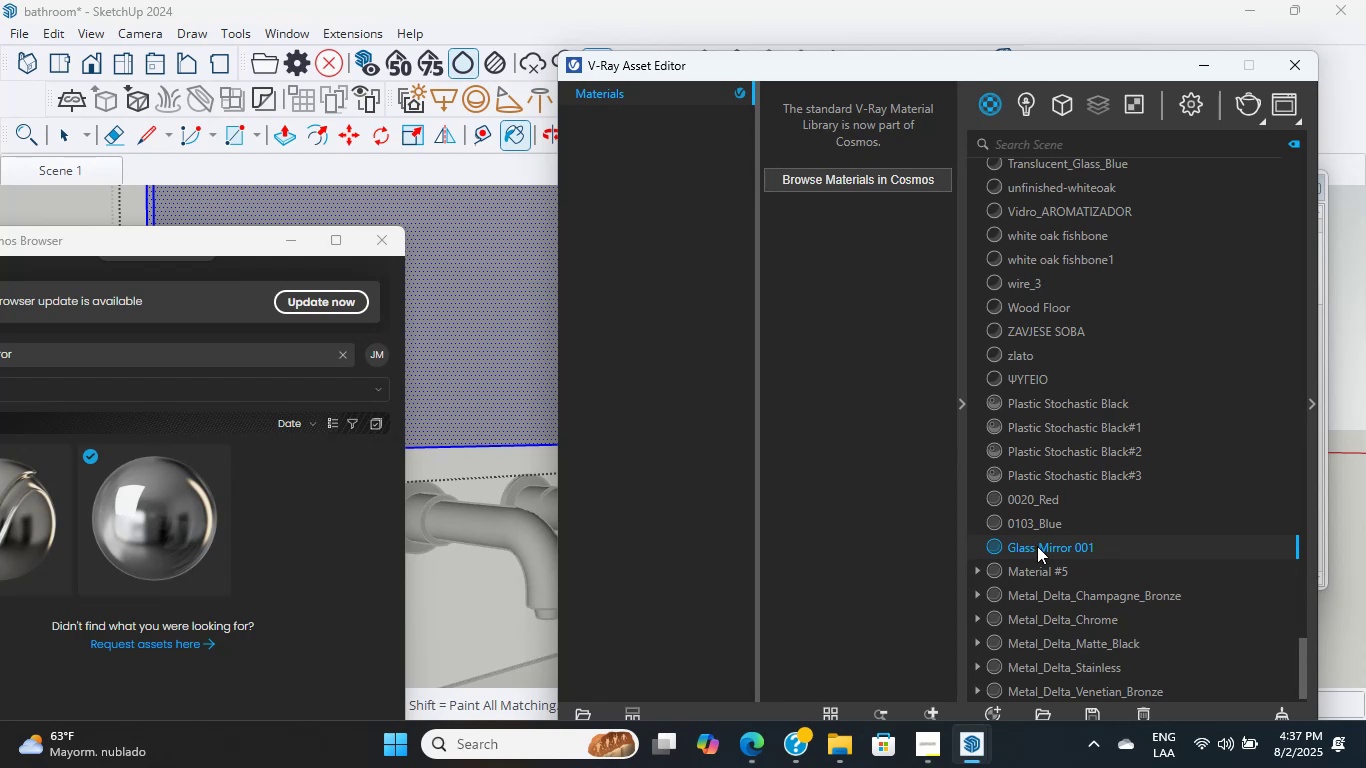 
double_click([1037, 544])
 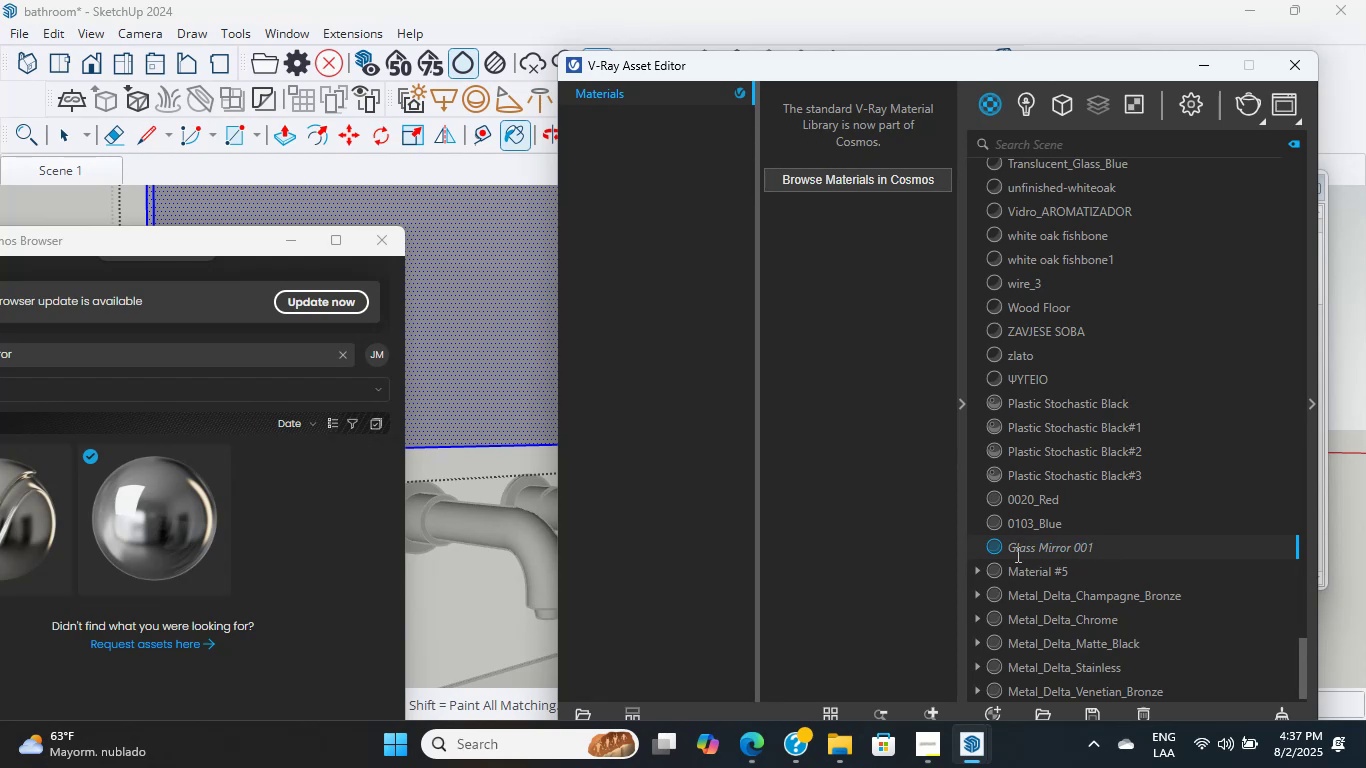 
left_click([997, 550])
 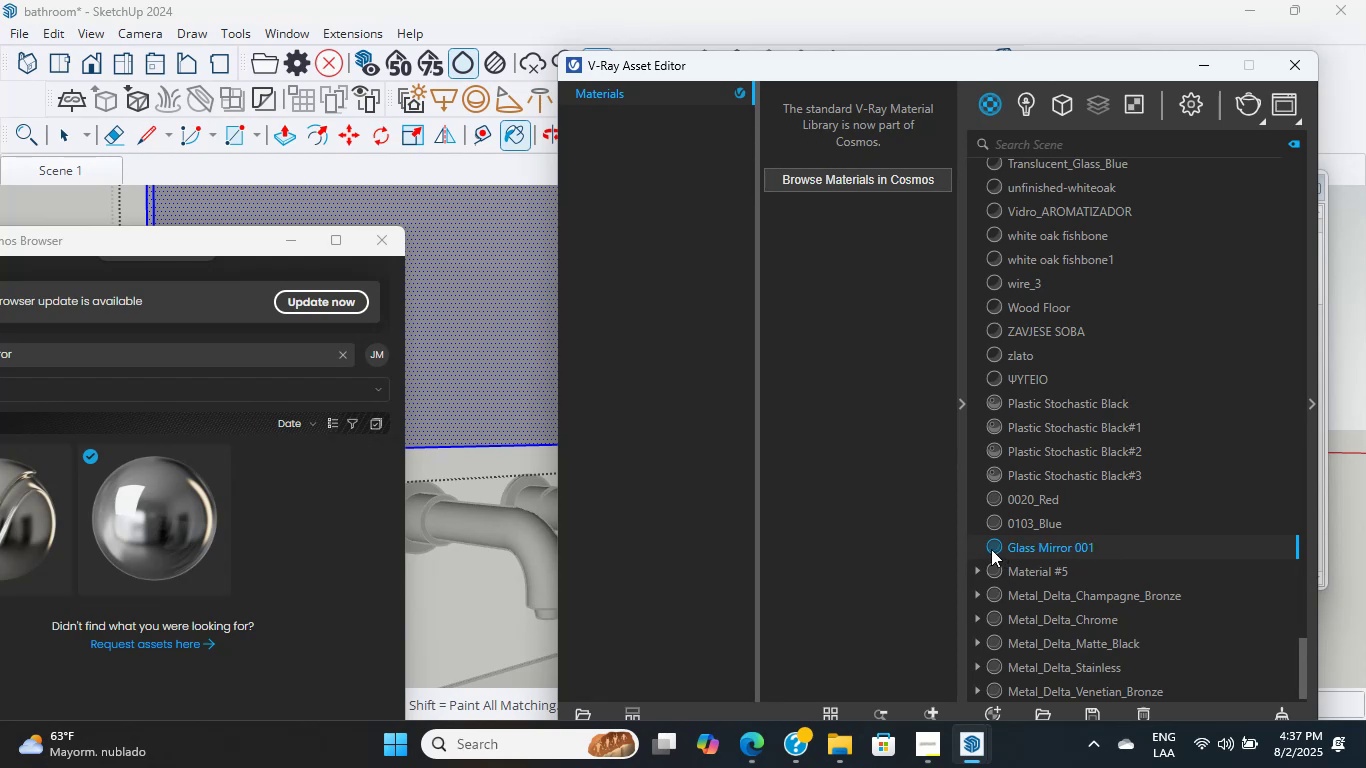 
left_click_drag(start_coordinate=[991, 549], to_coordinate=[459, 326])
 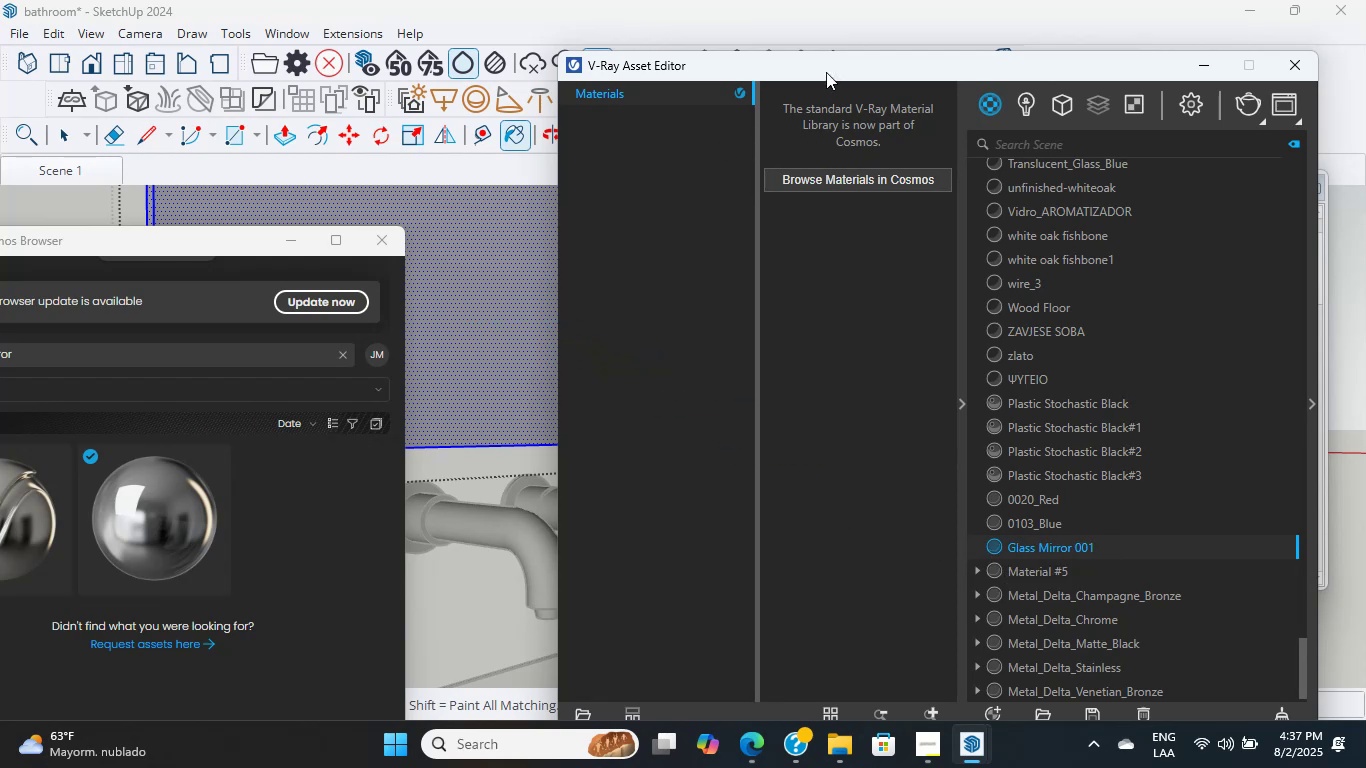 
left_click_drag(start_coordinate=[826, 69], to_coordinate=[898, 387])
 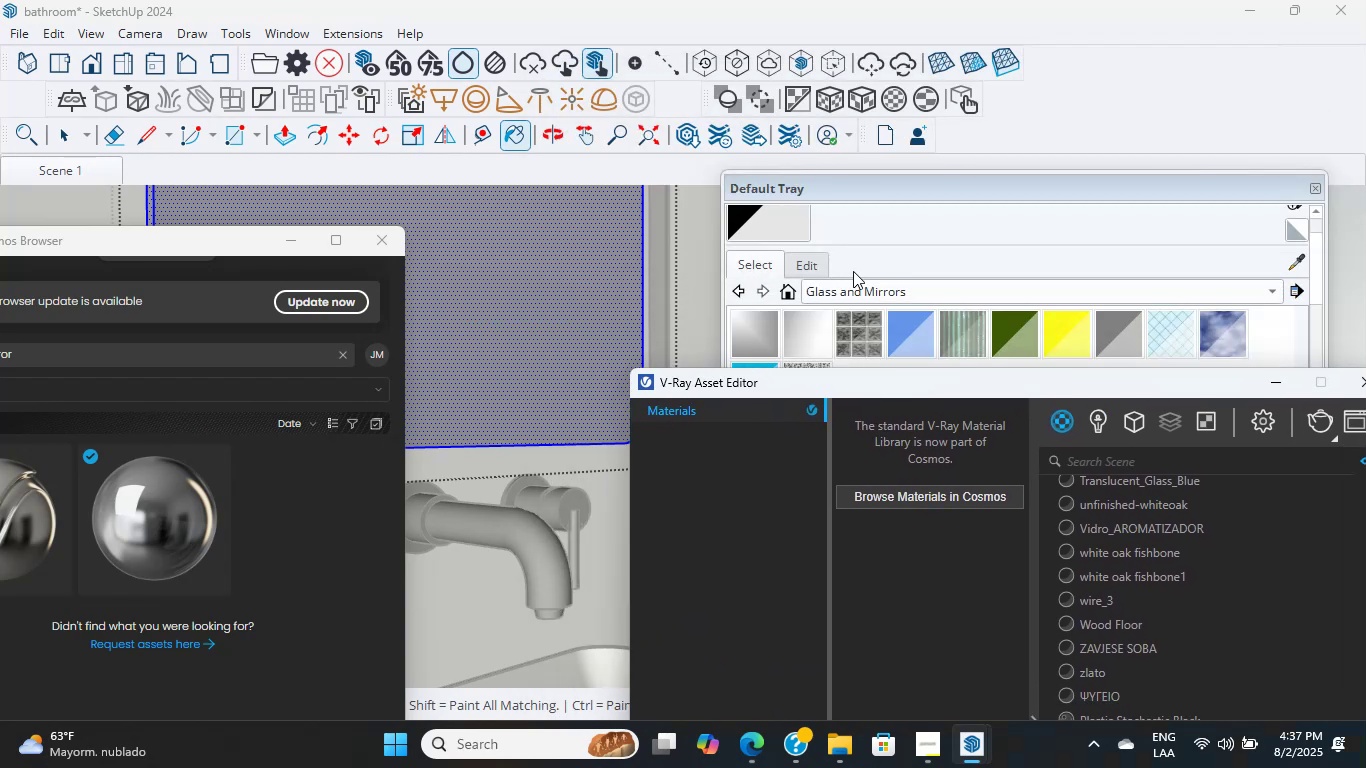 
left_click([869, 279])
 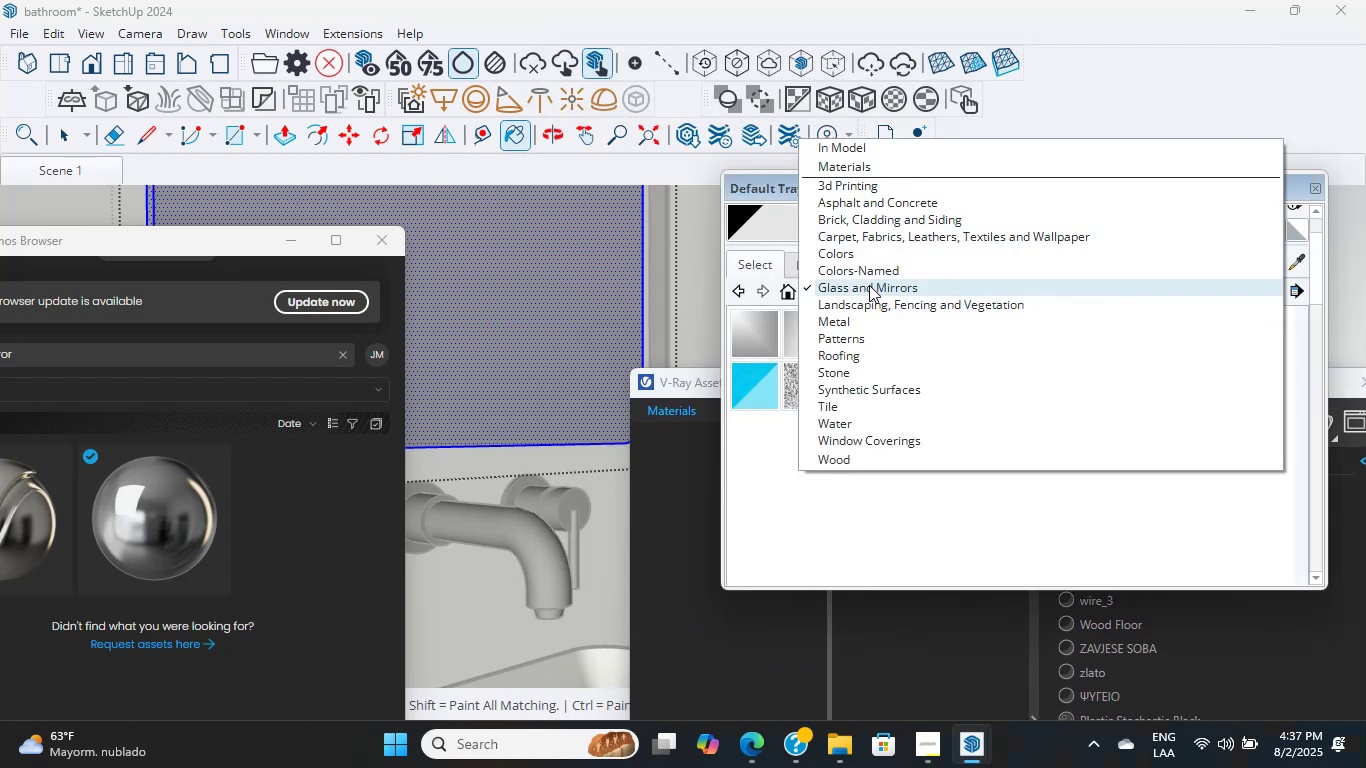 
scroll: coordinate [854, 125], scroll_direction: up, amount: 3.0
 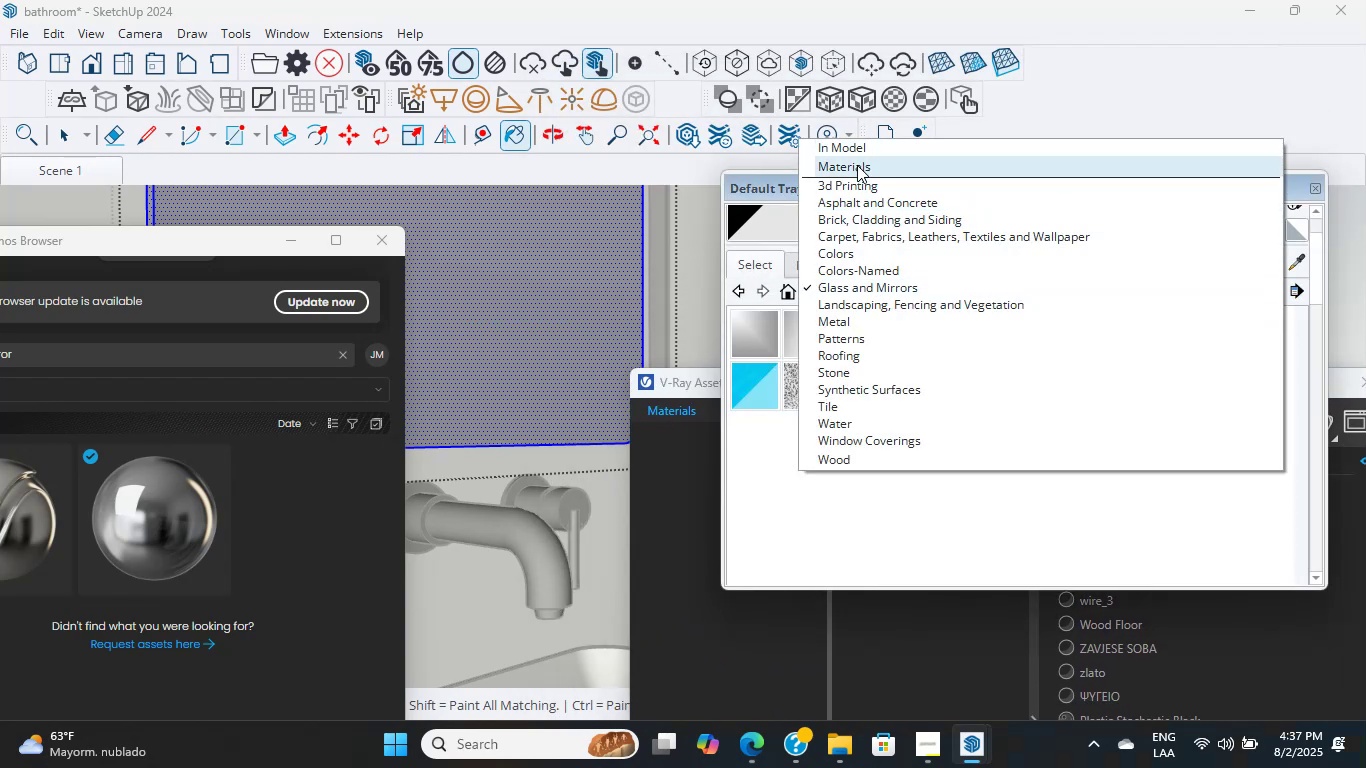 
left_click([857, 165])
 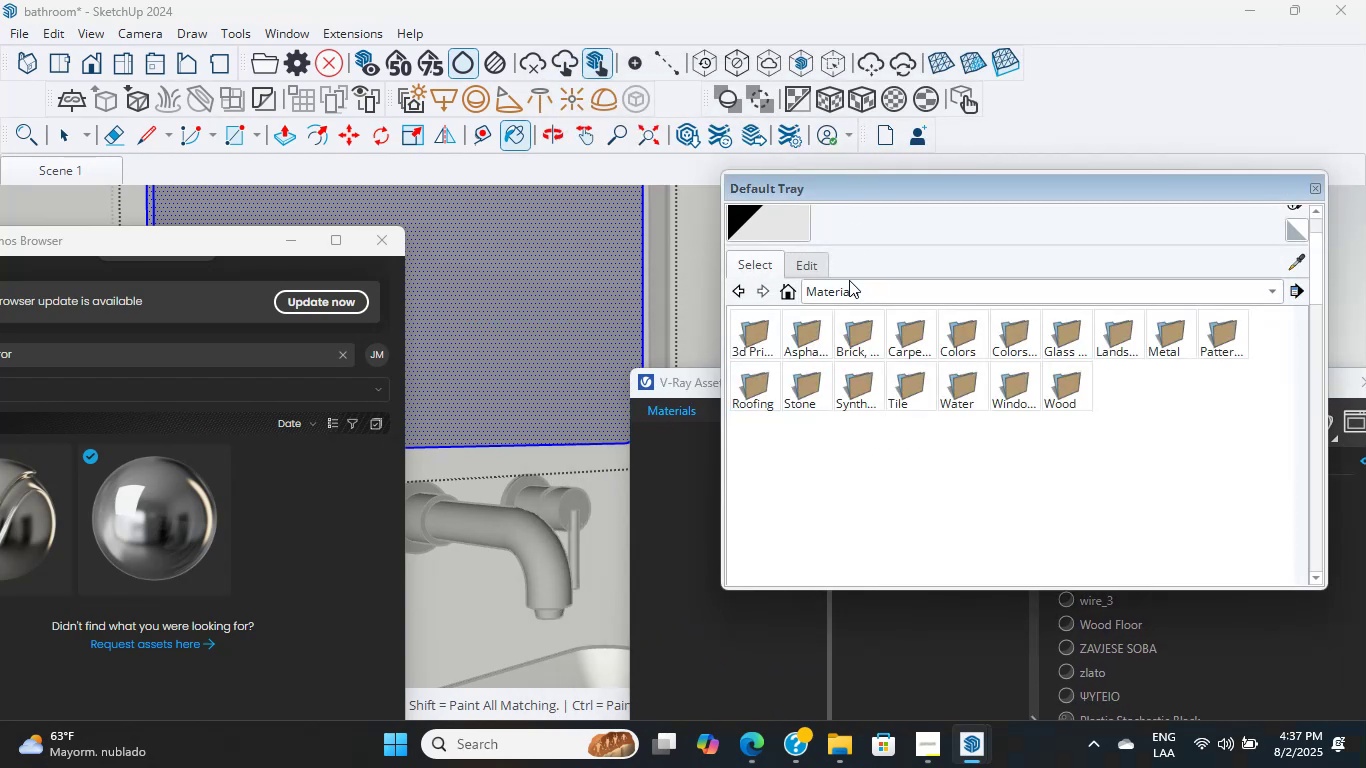 
left_click([854, 296])
 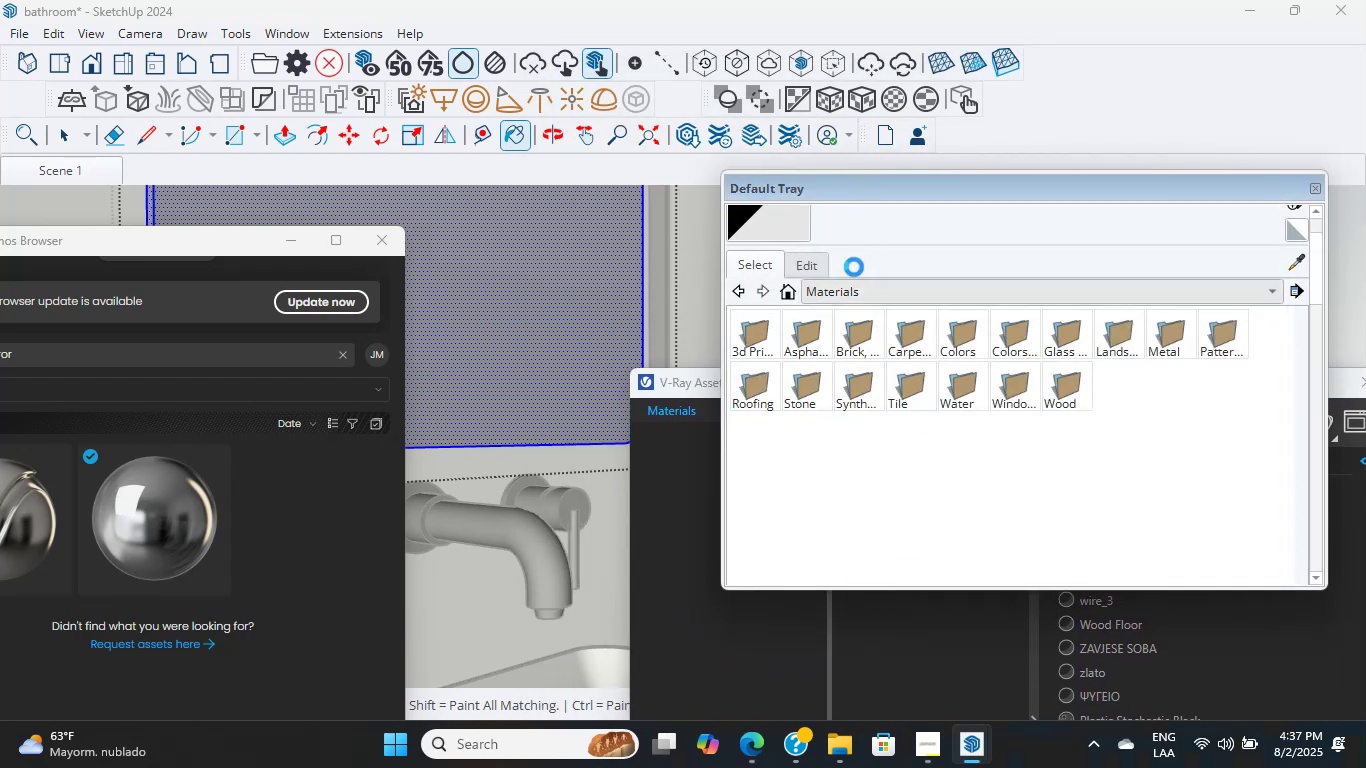 
scroll: coordinate [900, 464], scroll_direction: down, amount: 19.0
 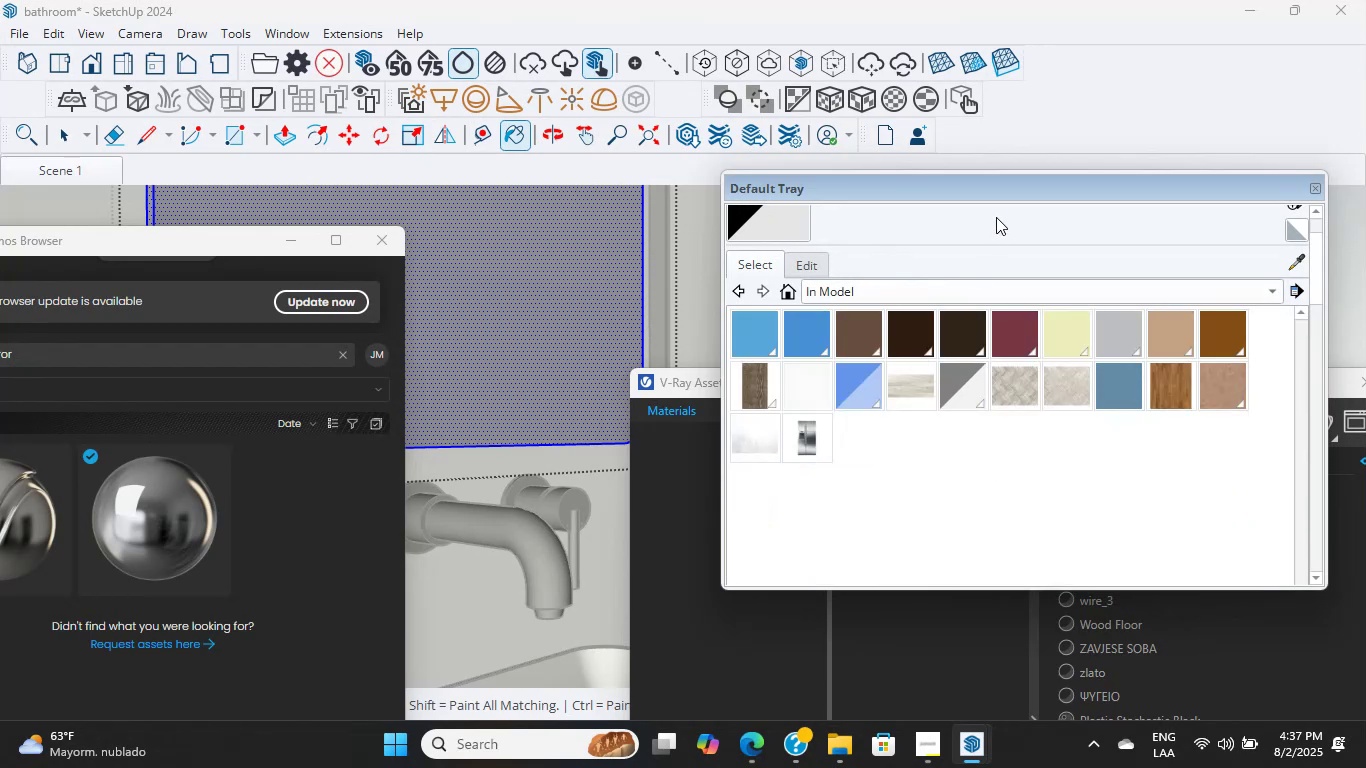 
left_click_drag(start_coordinate=[999, 184], to_coordinate=[732, 589])
 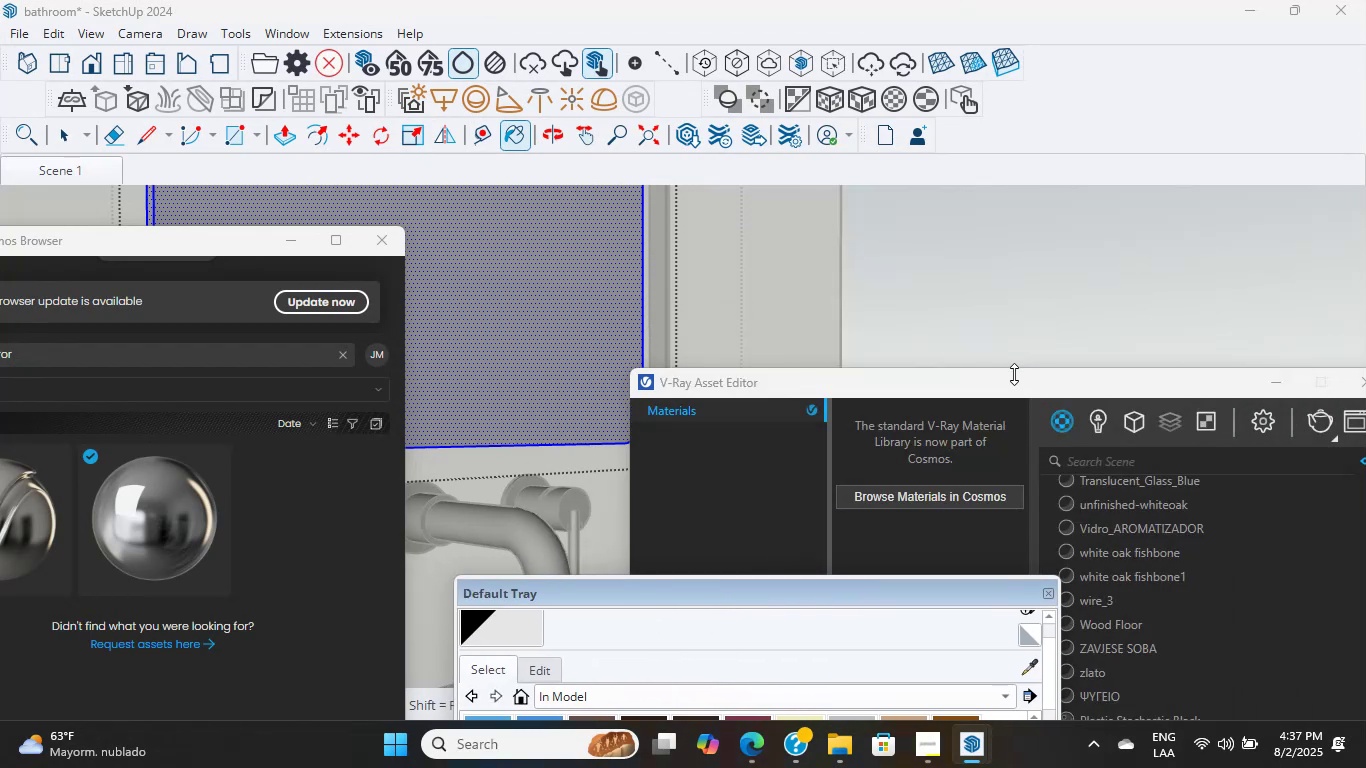 
left_click_drag(start_coordinate=[1011, 386], to_coordinate=[936, 191])
 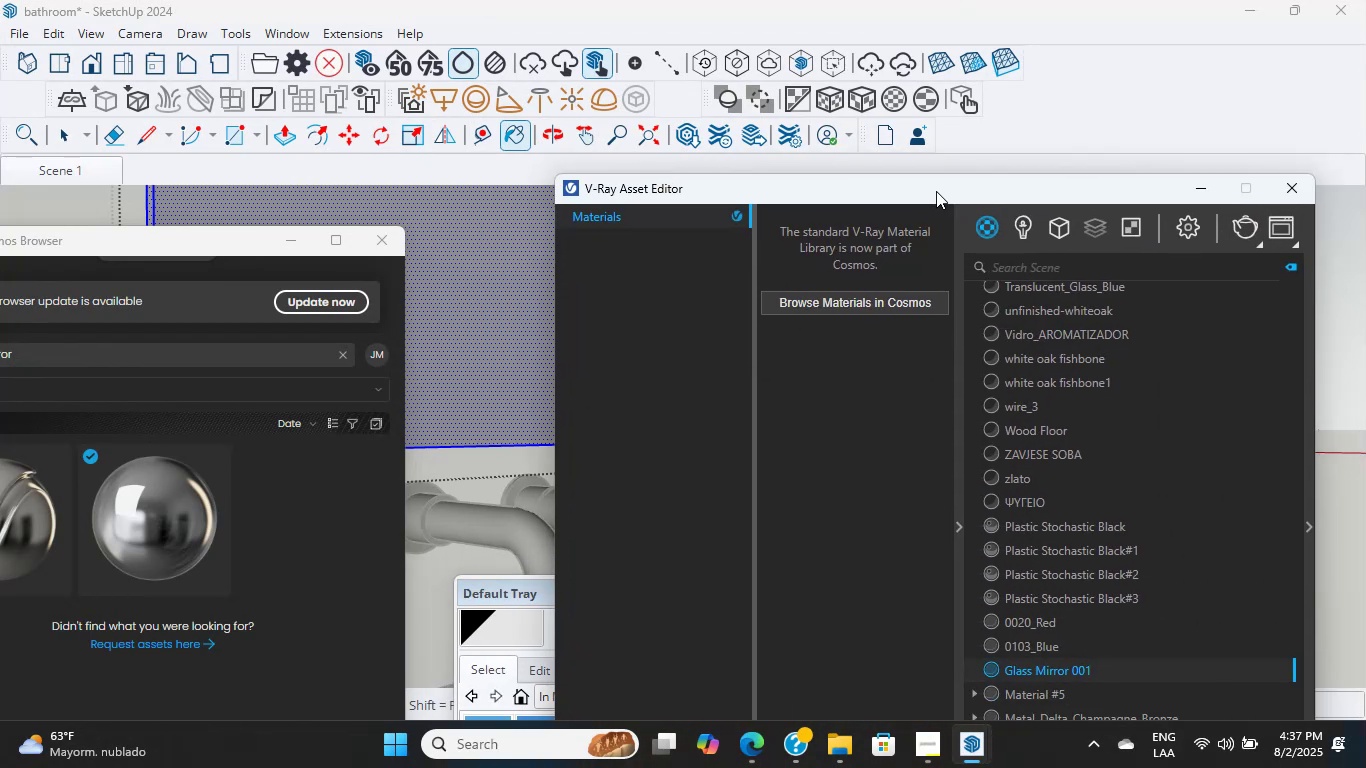 
left_click_drag(start_coordinate=[936, 191], to_coordinate=[896, 156])
 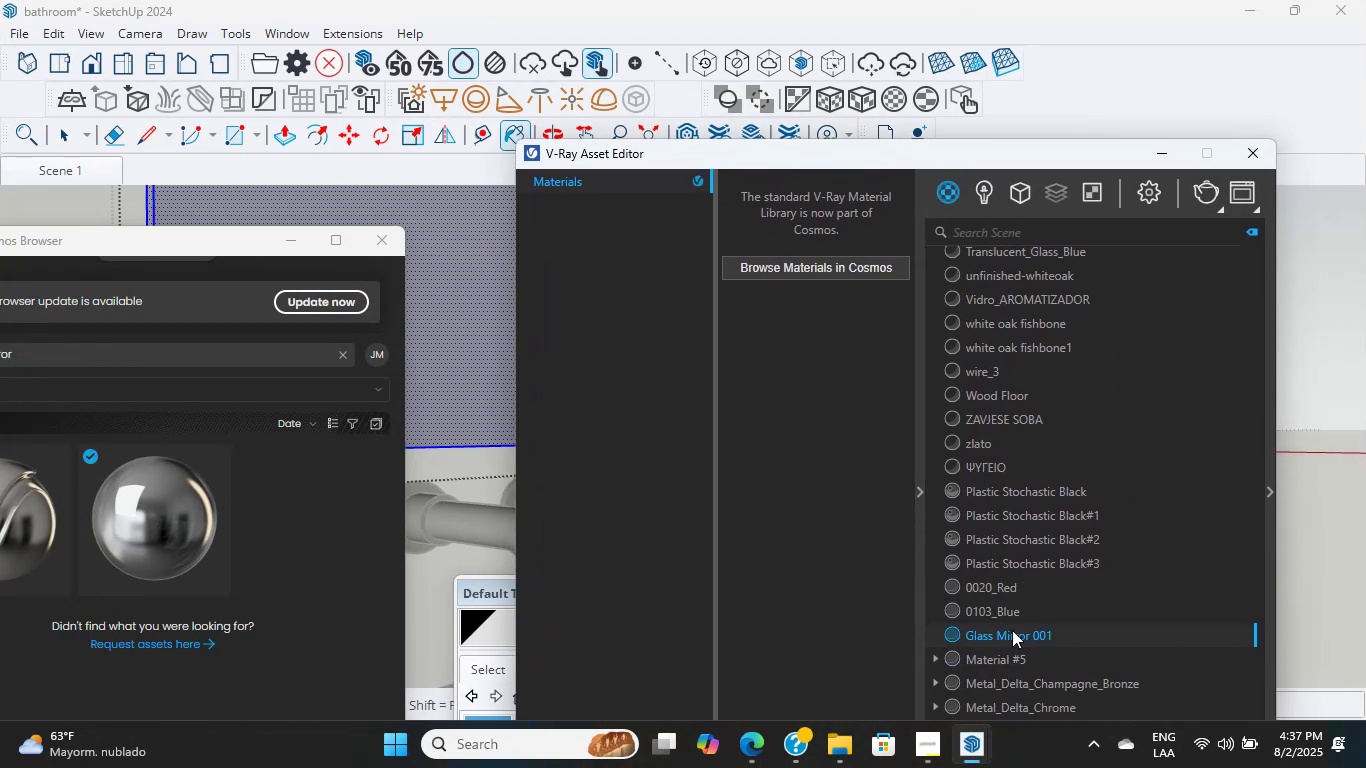 
right_click([1012, 632])
 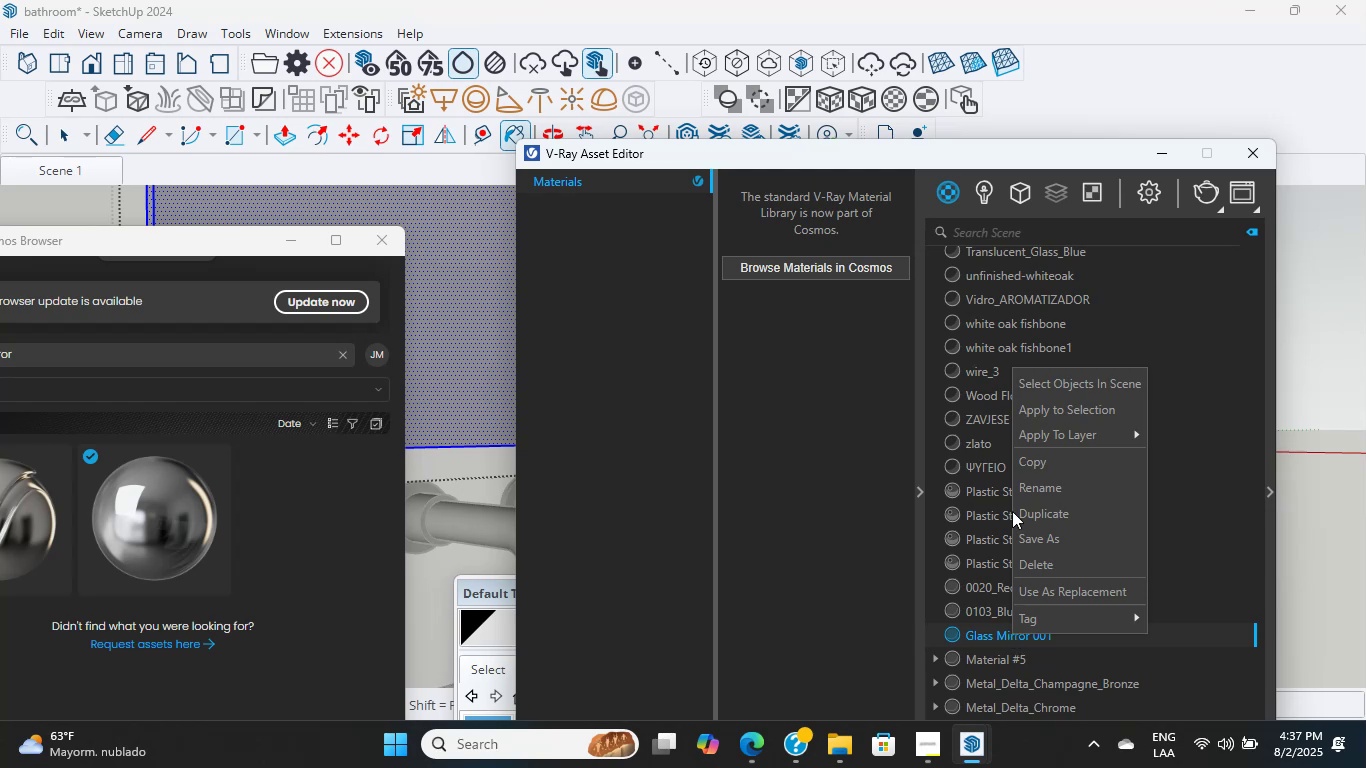 
left_click([1044, 406])
 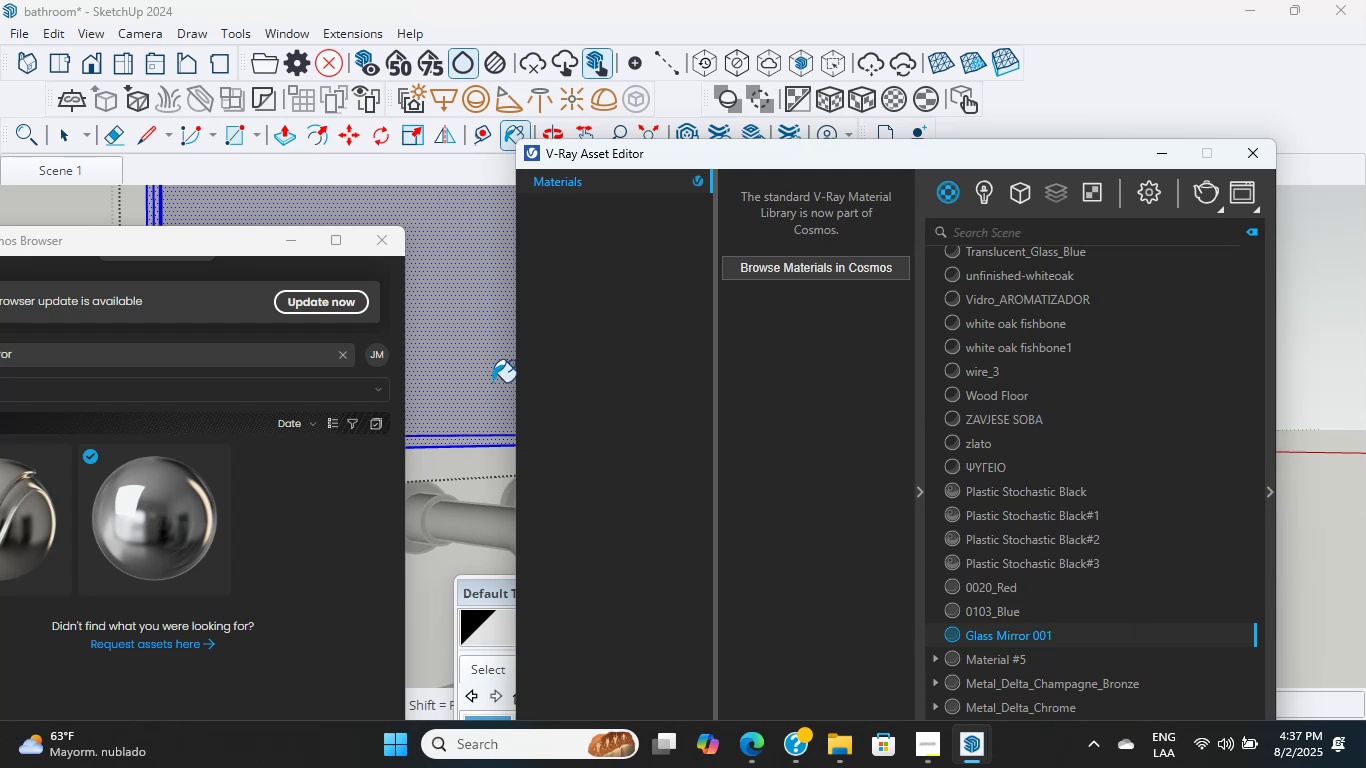 
left_click([481, 342])
 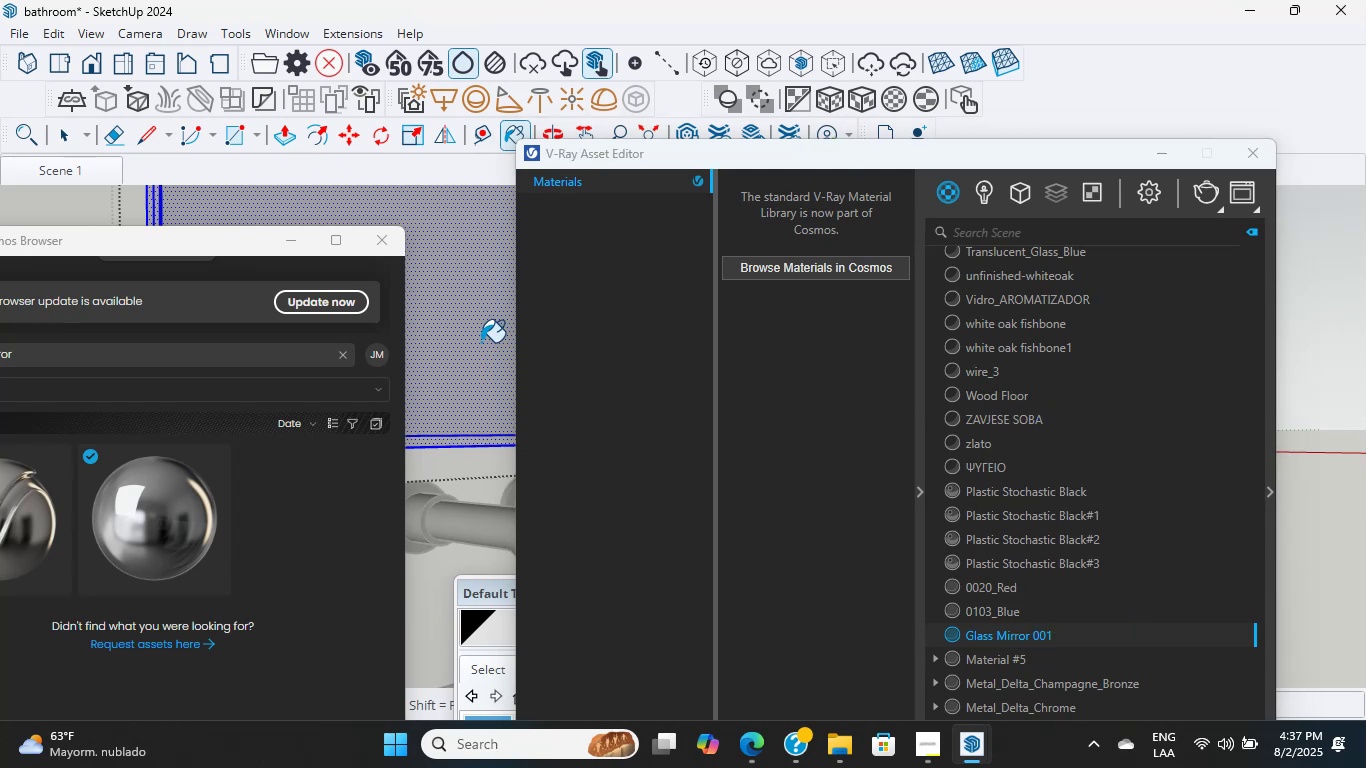 
hold_key(key=ShiftLeft, duration=0.35)
scroll: coordinate [464, 375], scroll_direction: up, amount: 12.0
 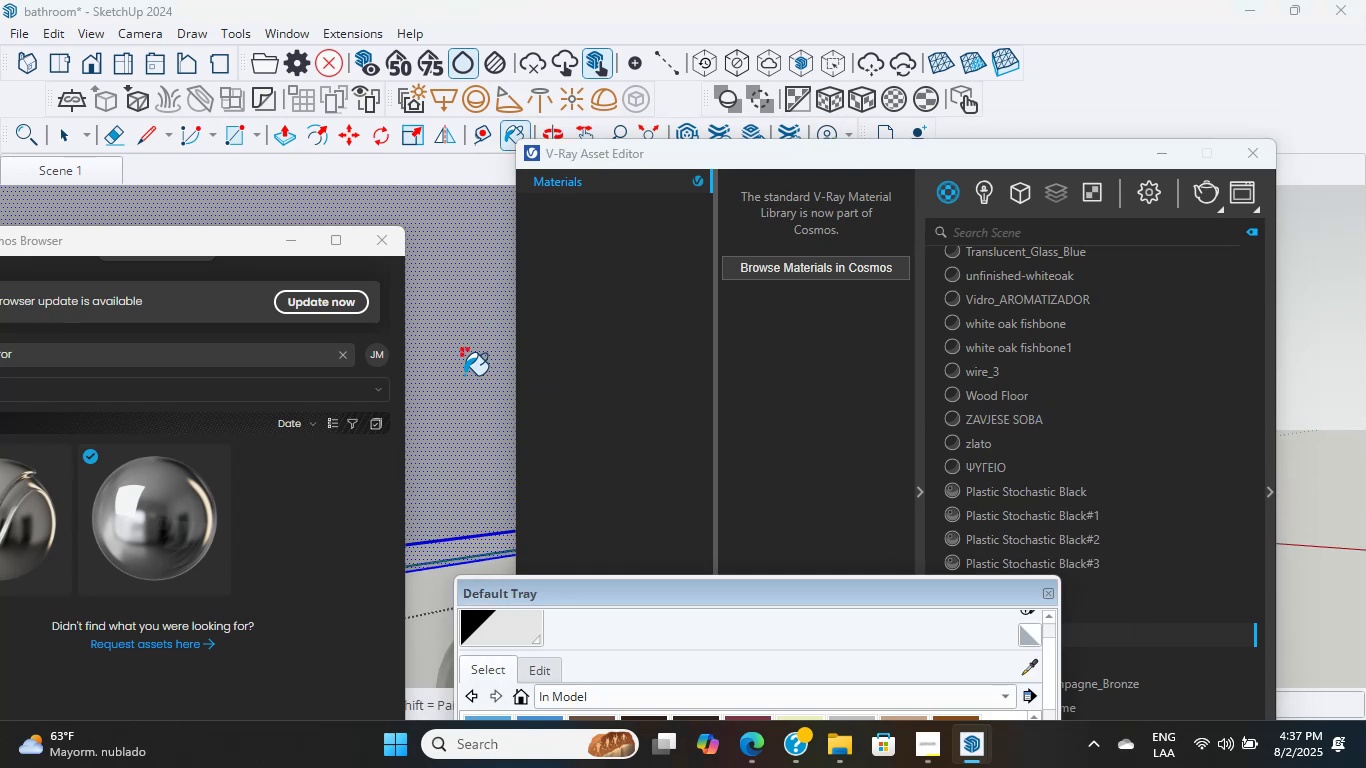 
hold_key(key=ShiftLeft, duration=0.39)
 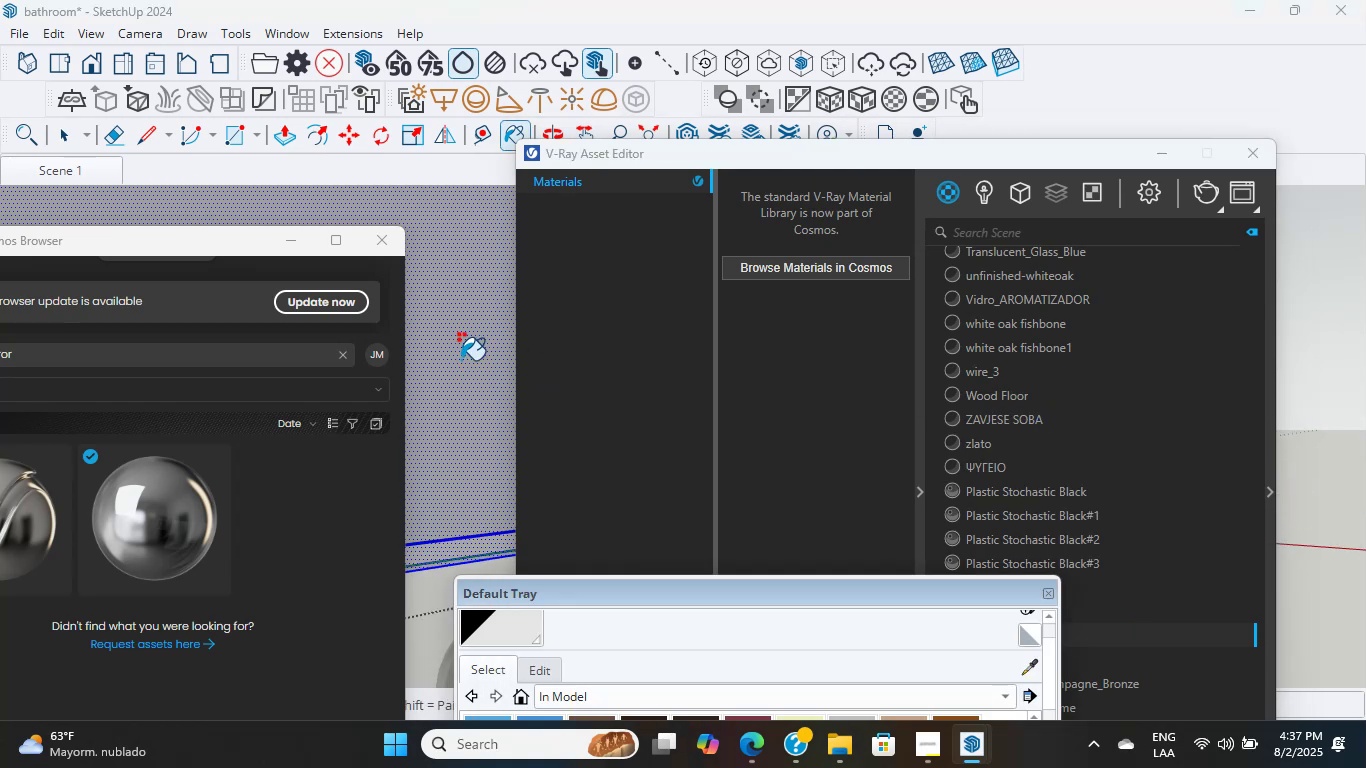 
left_click([66, 127])
 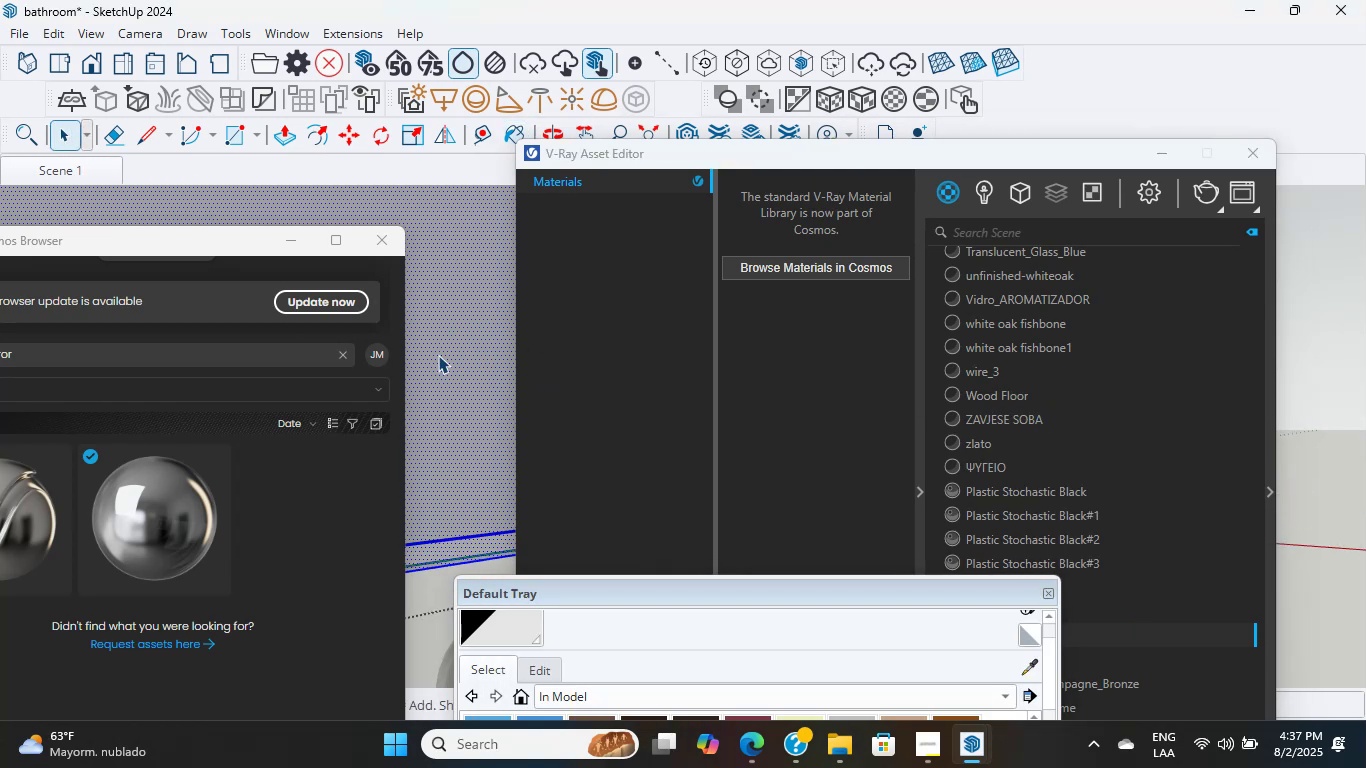 
double_click([440, 355])
 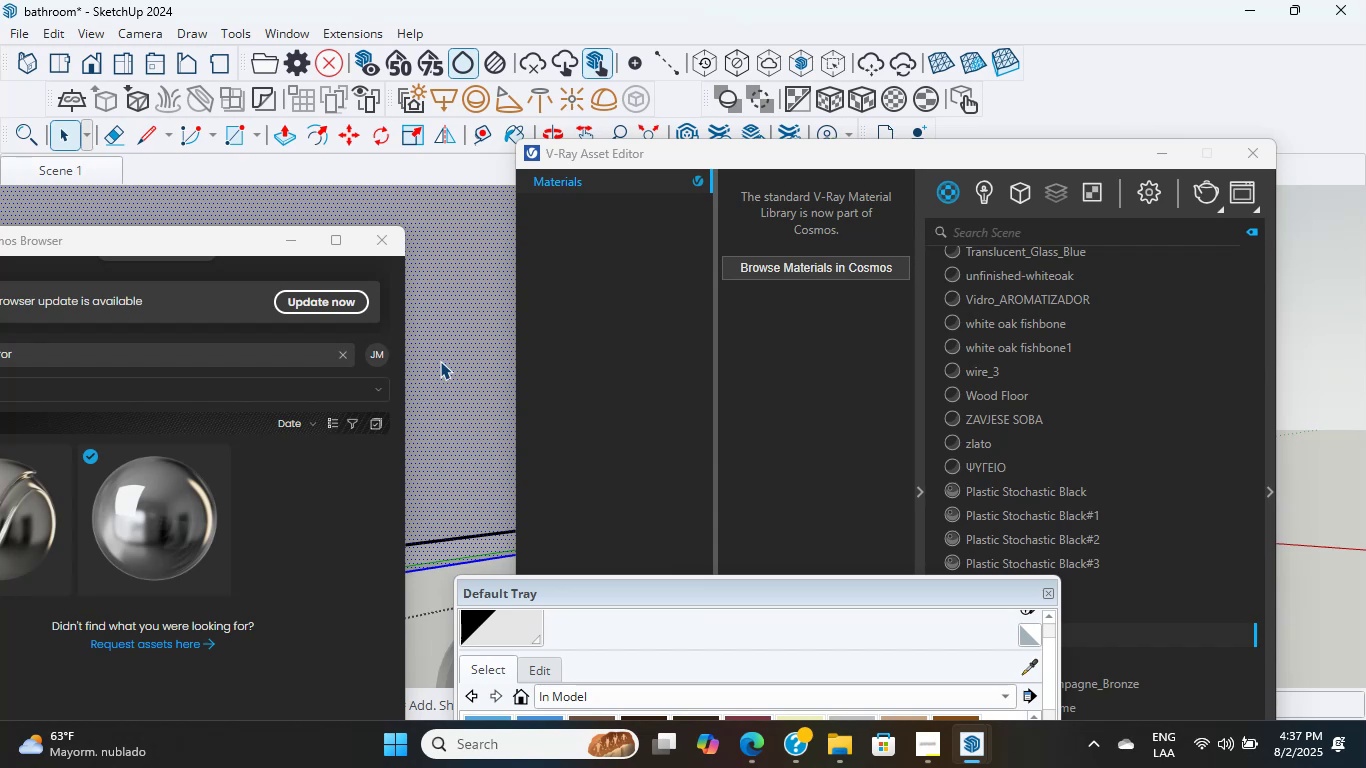 
scroll: coordinate [442, 369], scroll_direction: up, amount: 3.0
 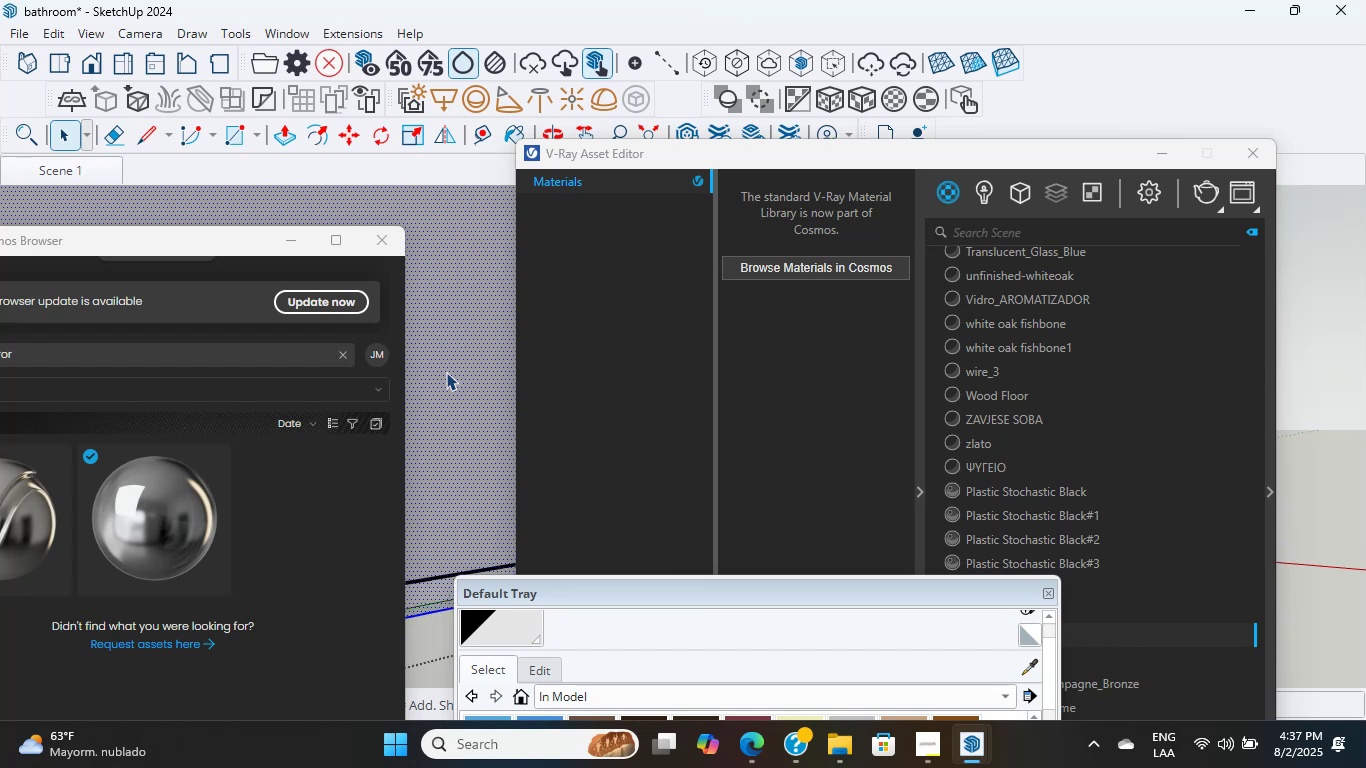 
hold_key(key=ShiftLeft, duration=0.93)
scroll: coordinate [471, 341], scroll_direction: up, amount: 3.0
 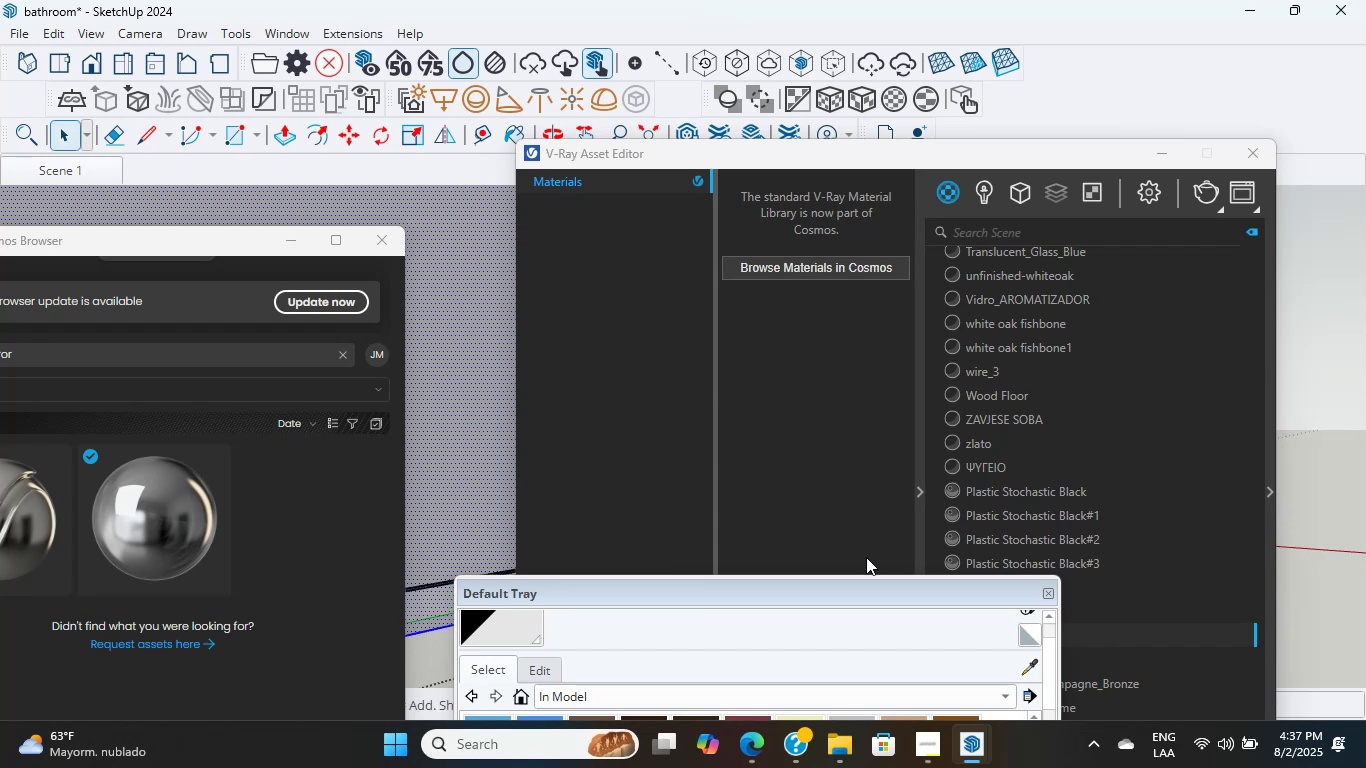 
left_click_drag(start_coordinate=[831, 588], to_coordinate=[806, 719])
 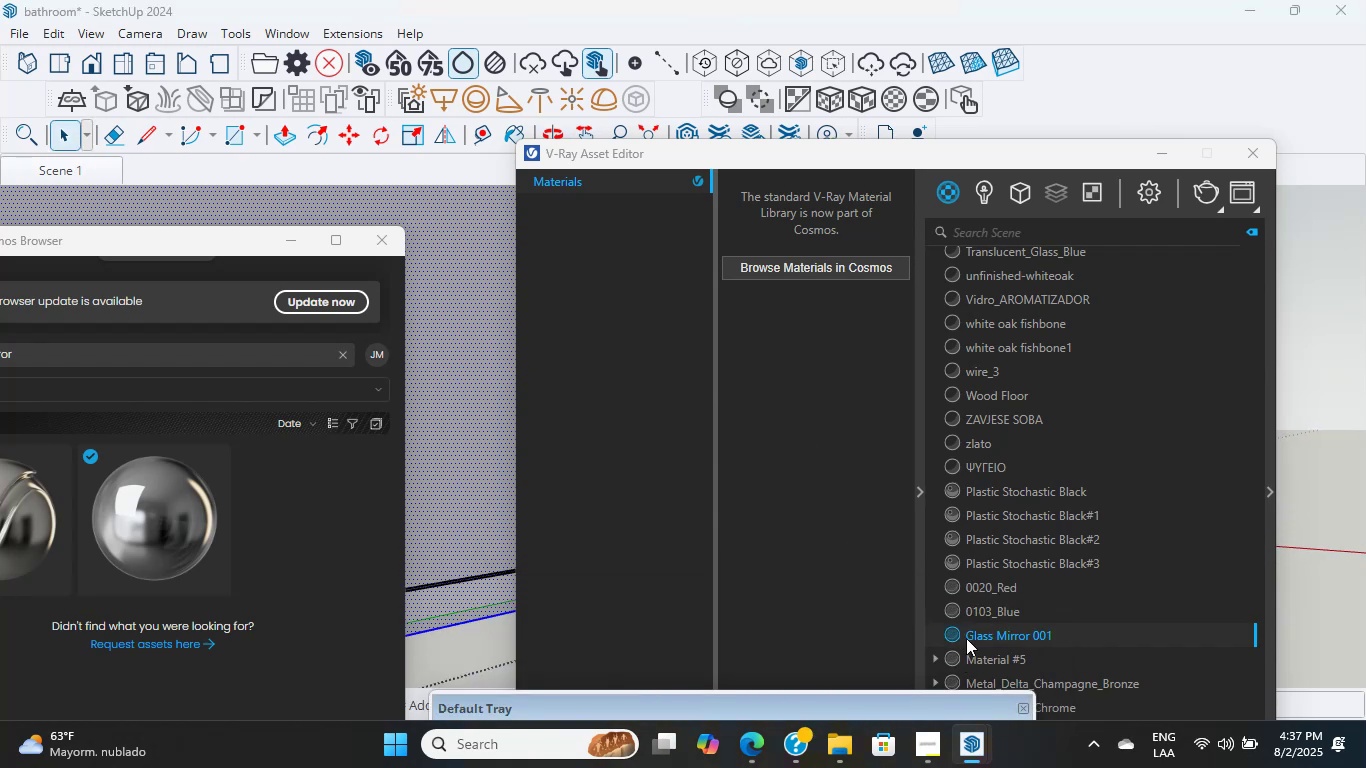 
right_click([969, 632])
 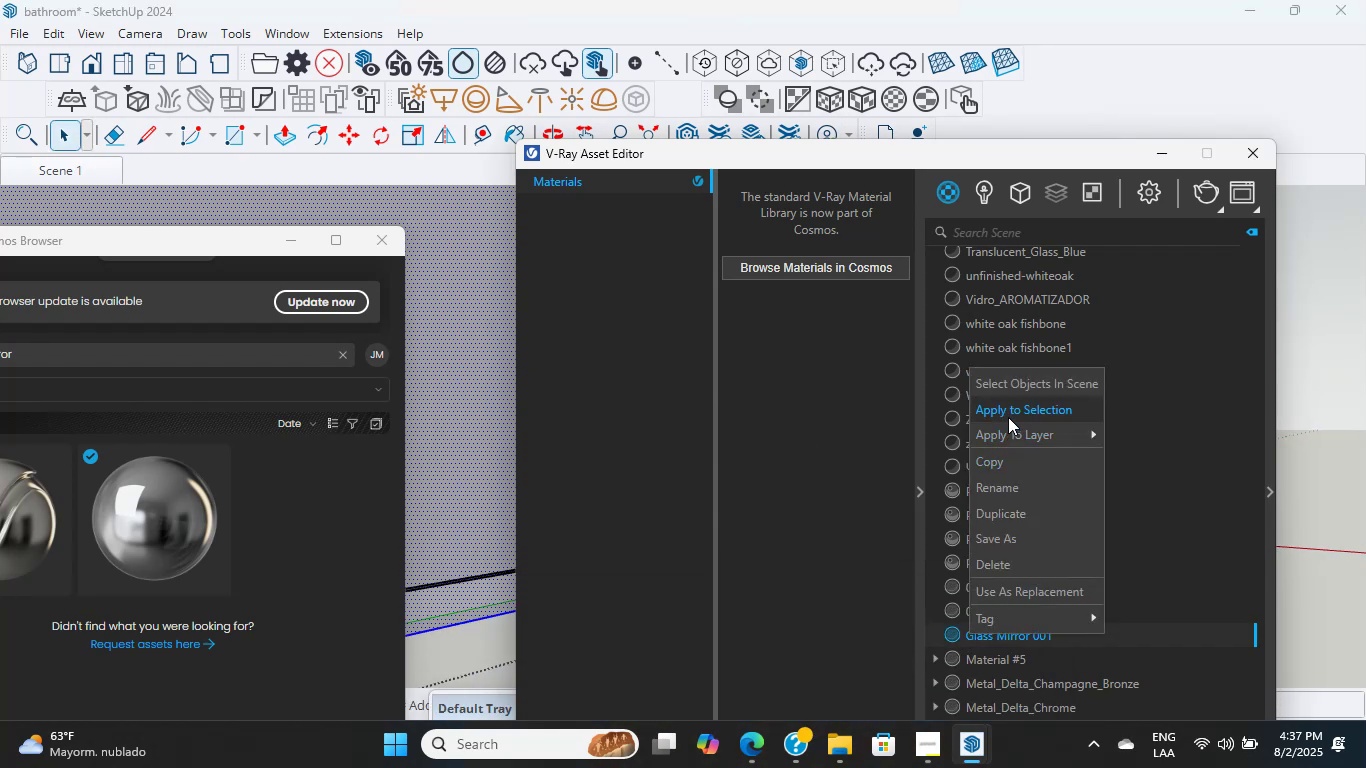 
left_click([1008, 417])
 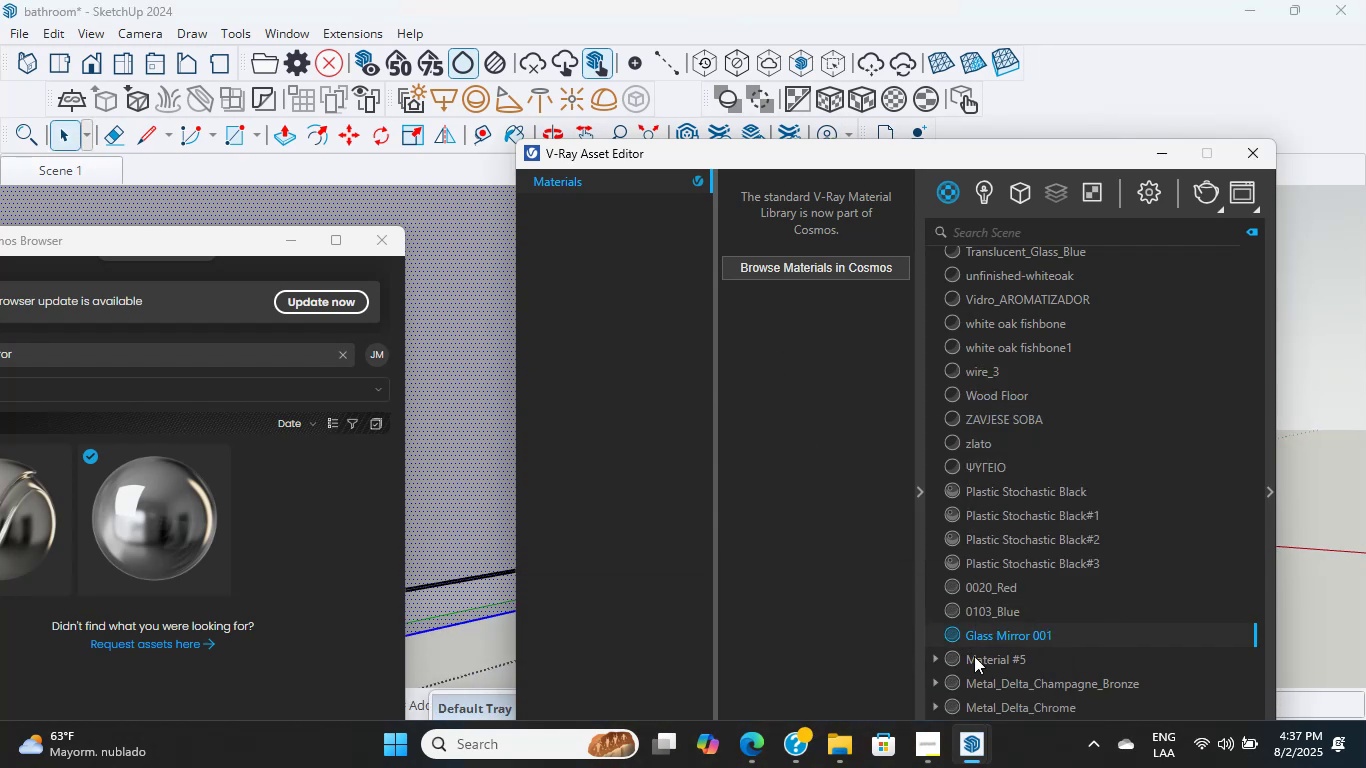 
left_click([989, 636])
 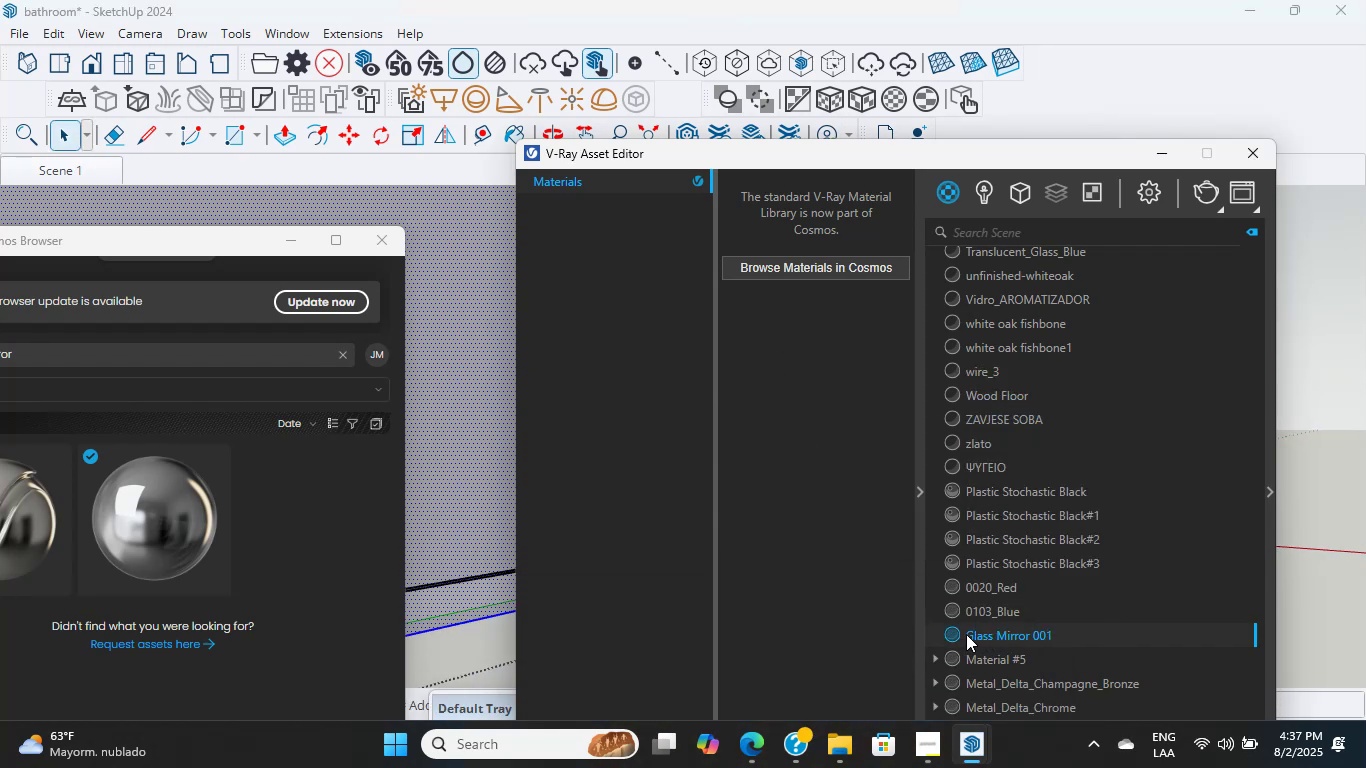 
scroll: coordinate [957, 636], scroll_direction: up, amount: 1.0
 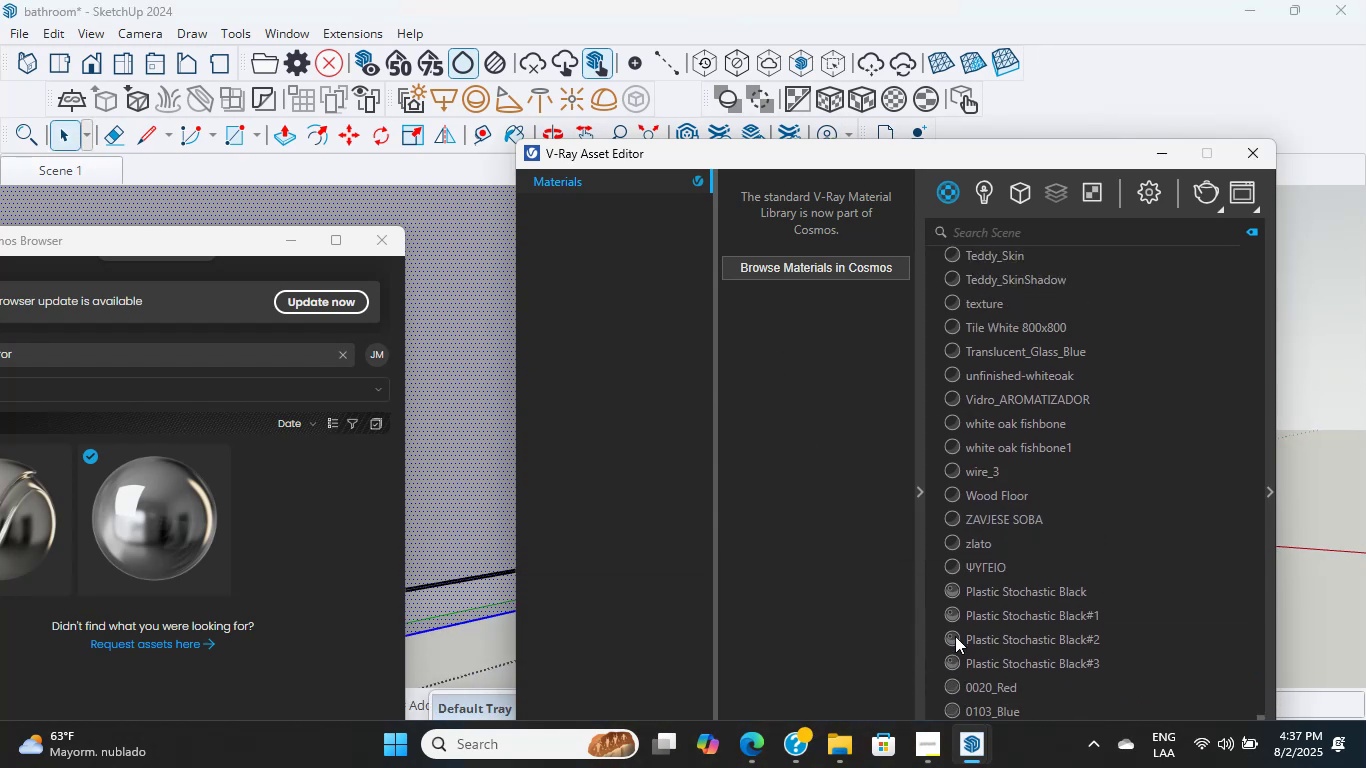 
scroll: coordinate [955, 636], scroll_direction: down, amount: 2.0
 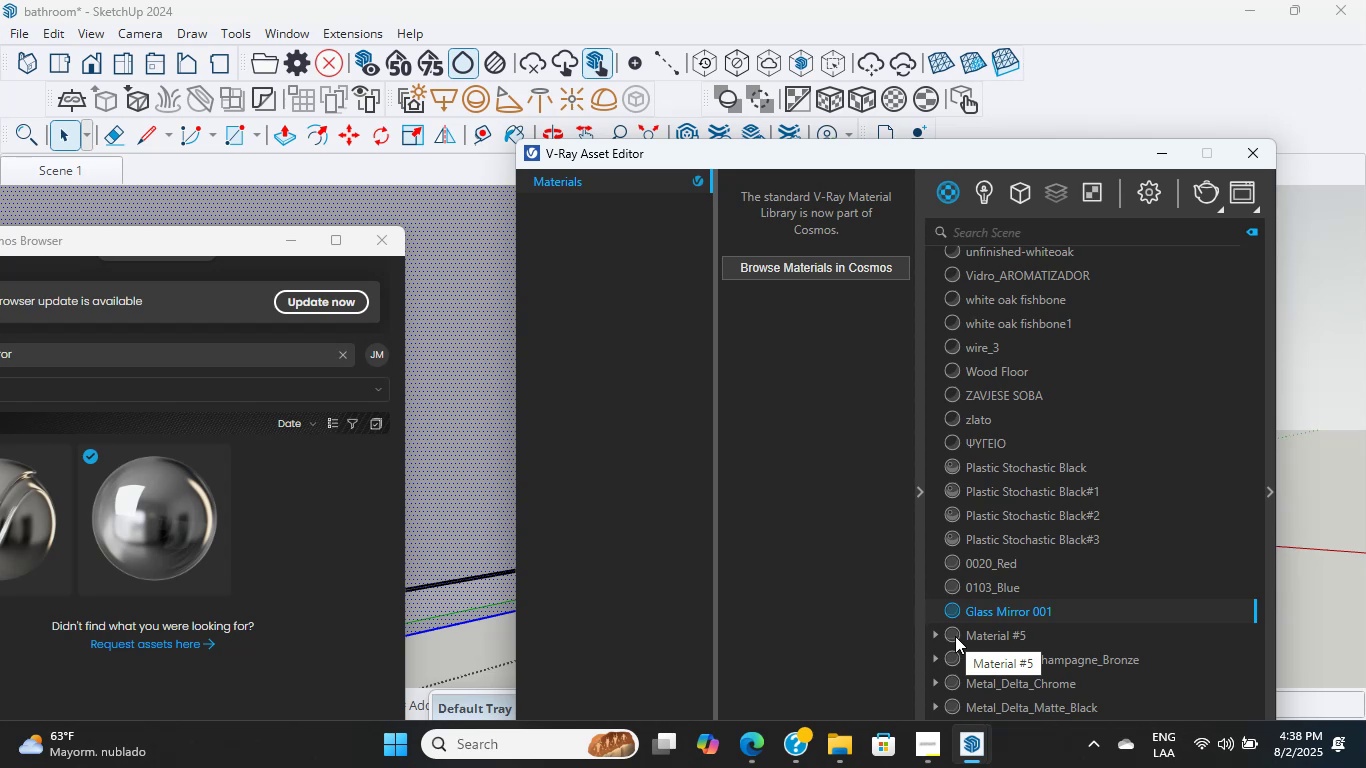 
wait(18.76)
 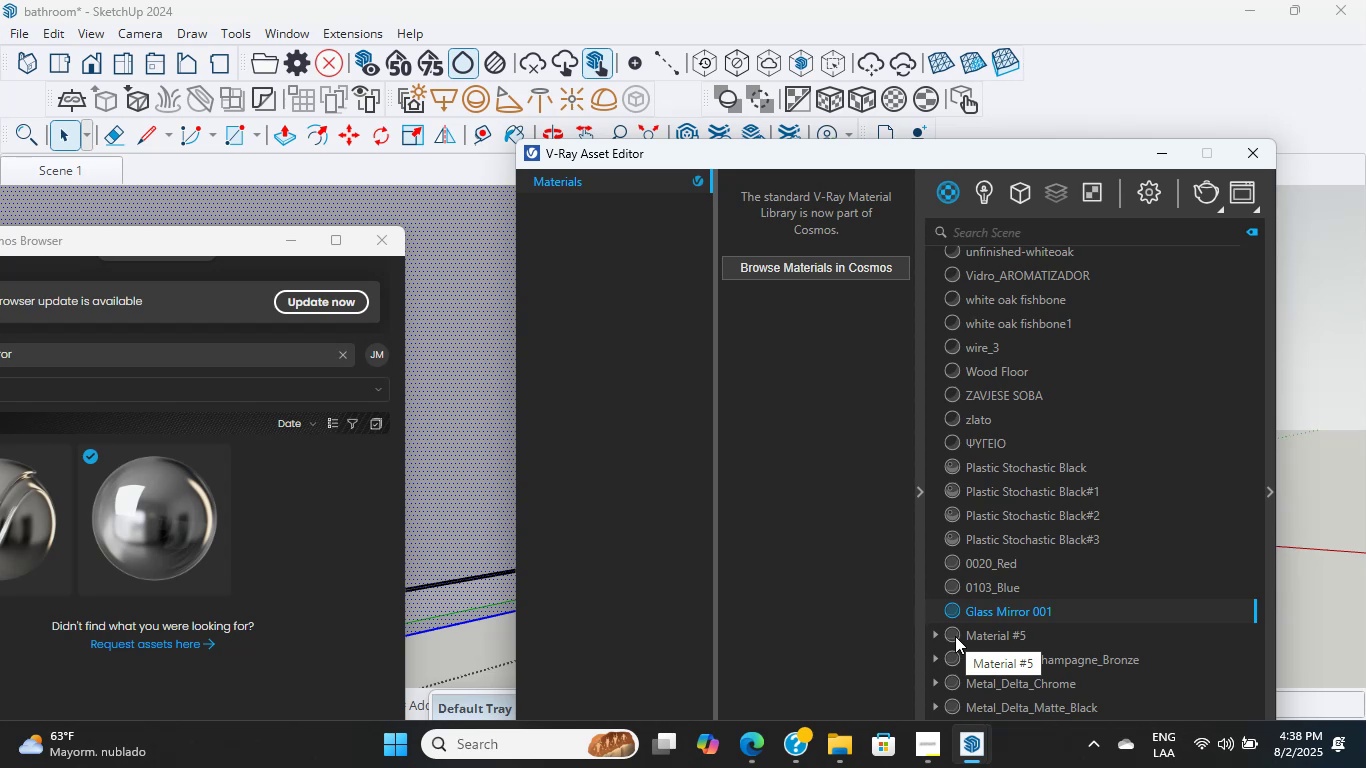 
scroll: coordinate [480, 443], scroll_direction: up, amount: 8.0
 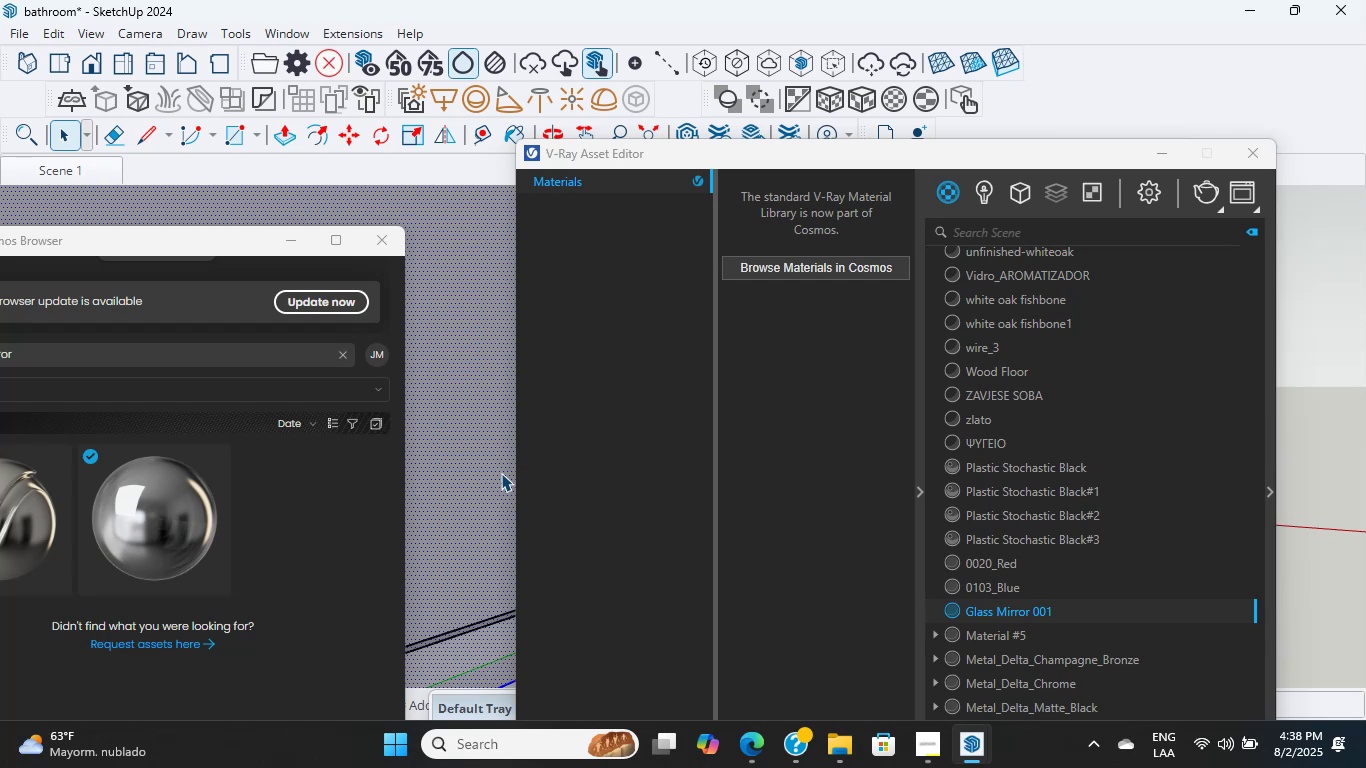 
wait(8.43)
 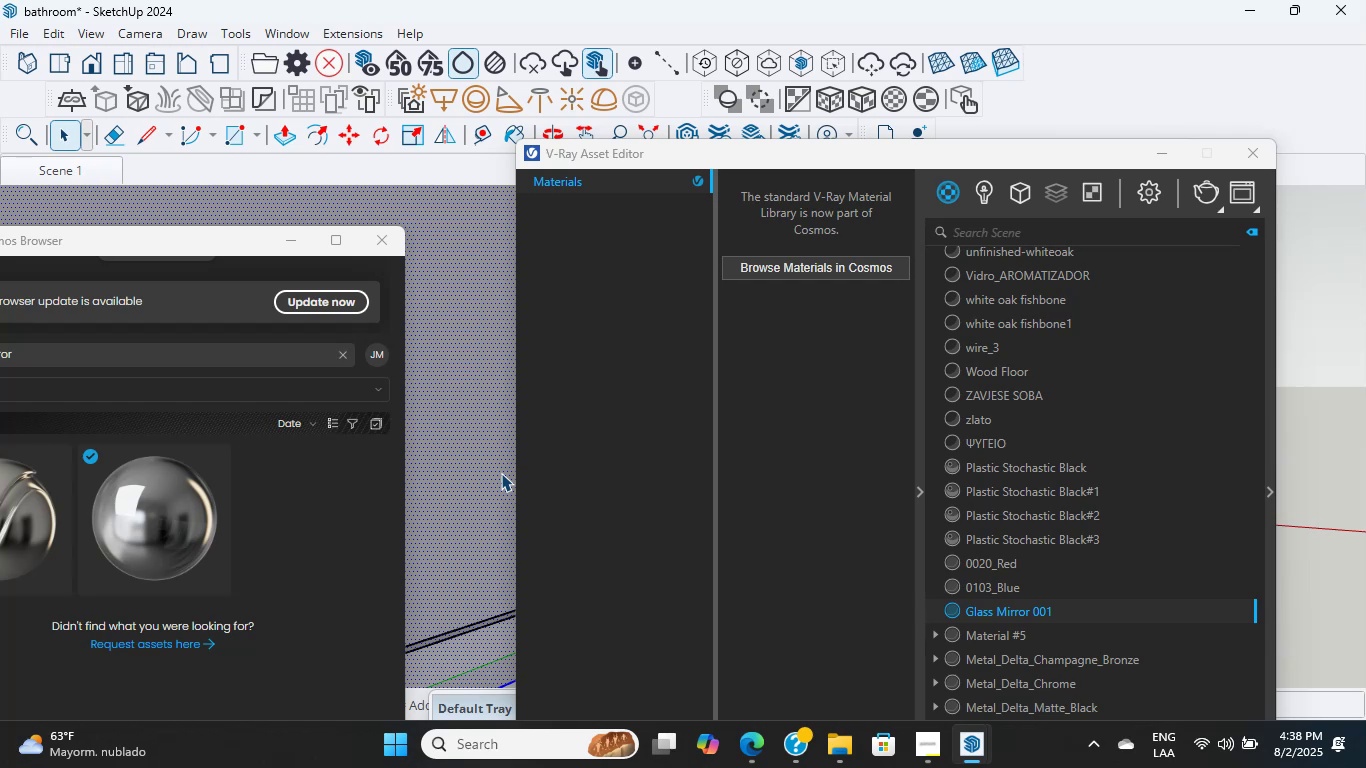 
scroll: coordinate [486, 425], scroll_direction: up, amount: 3.0
 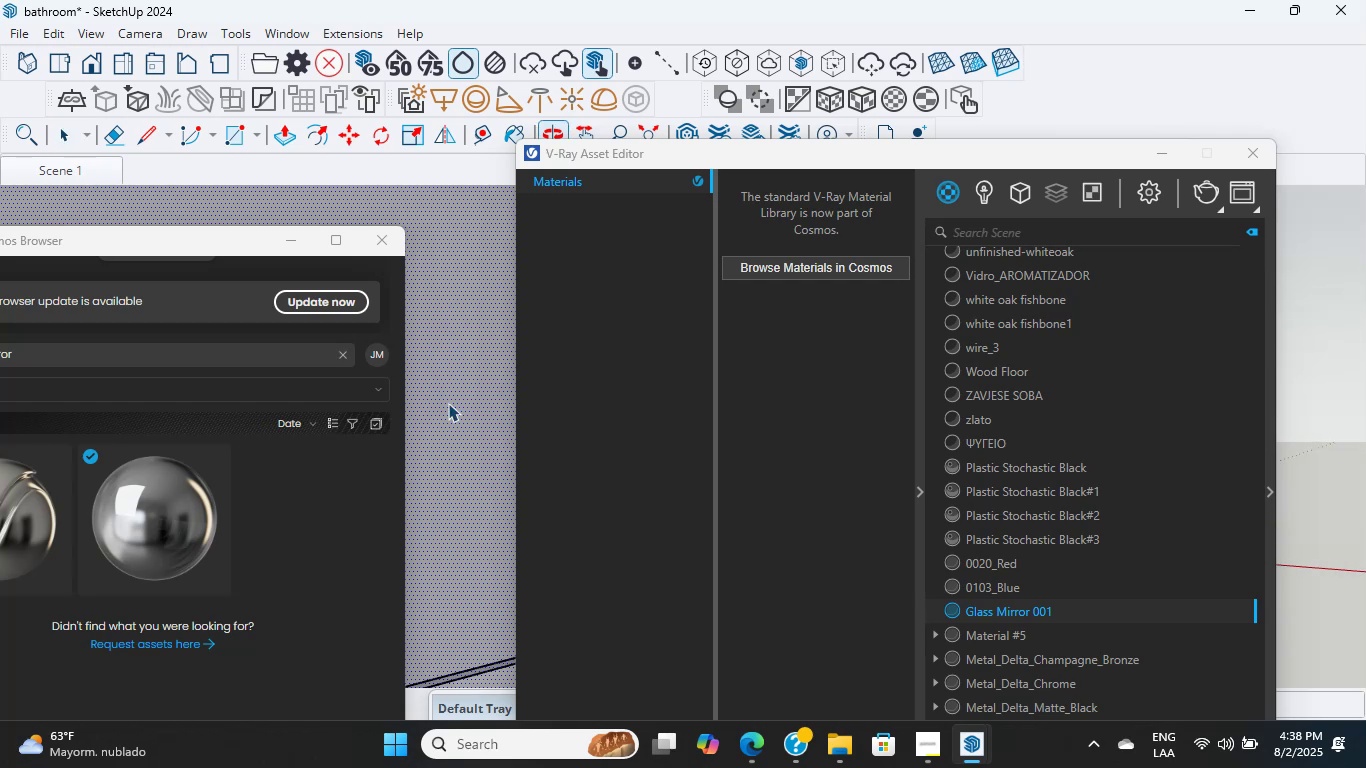 
scroll: coordinate [451, 431], scroll_direction: down, amount: 43.0
 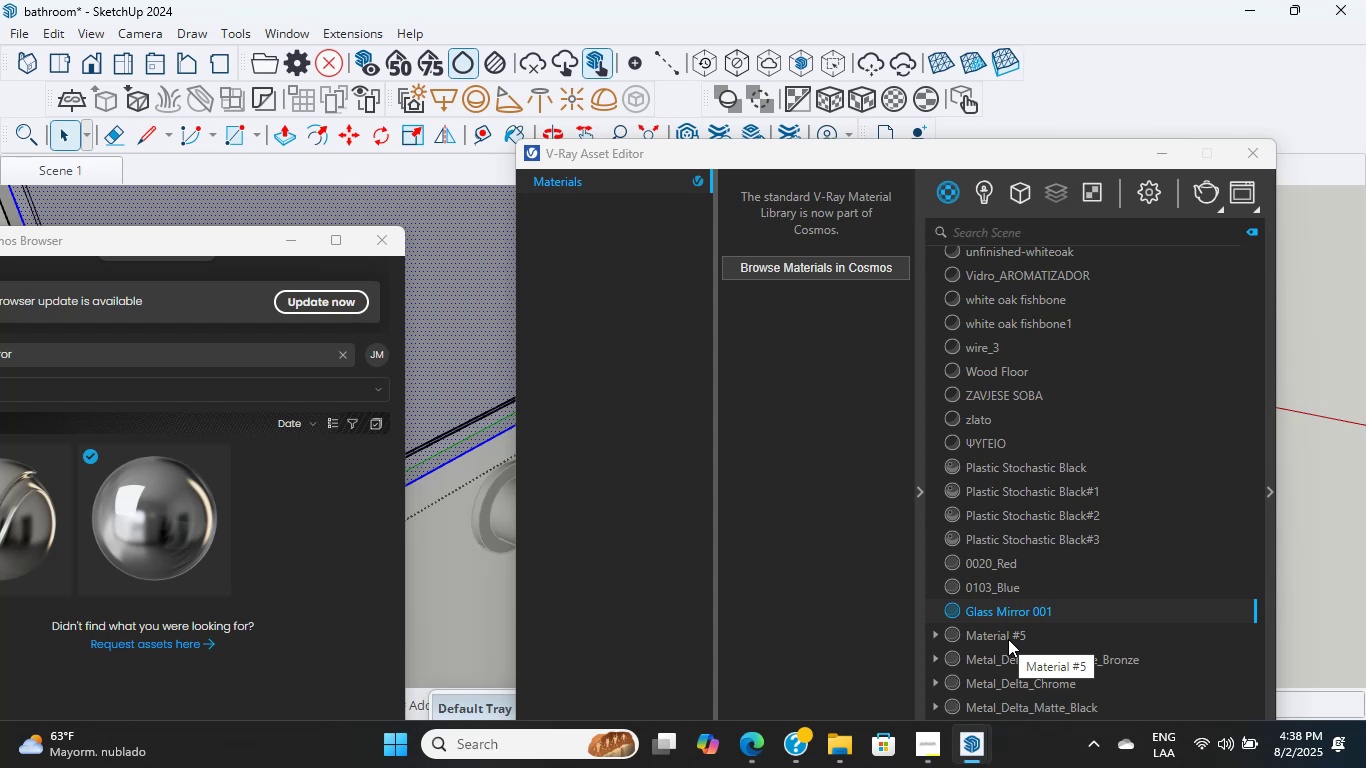 
wait(16.27)
 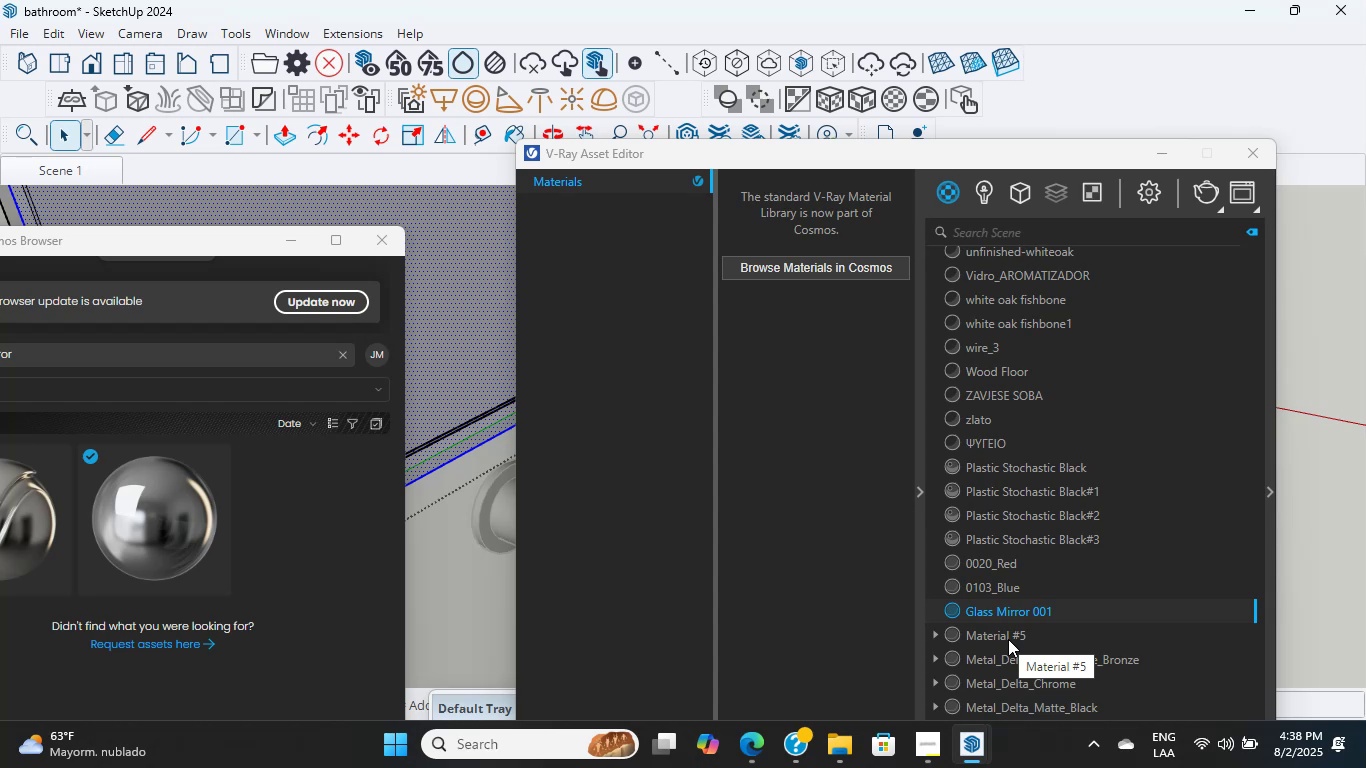 
left_click_drag(start_coordinate=[1066, 153], to_coordinate=[994, 92])
 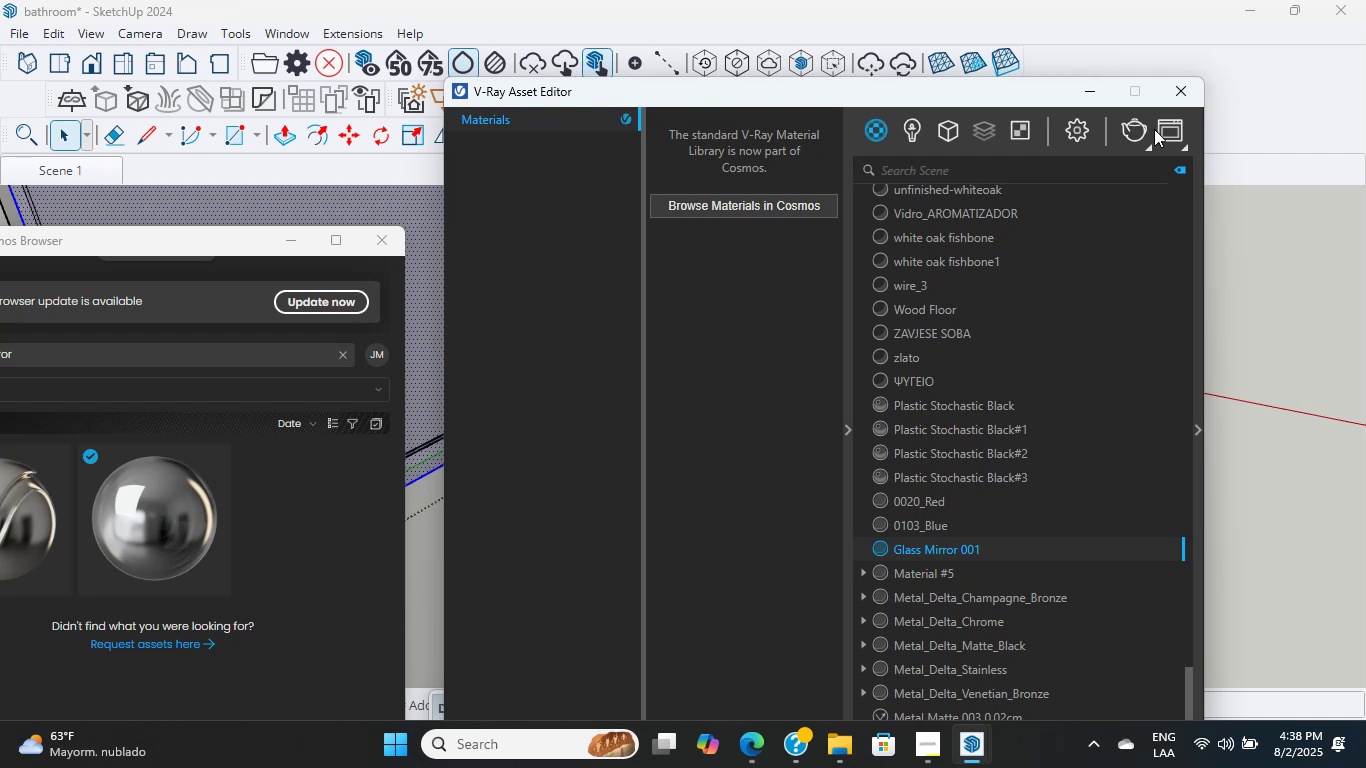 
left_click([1146, 128])
 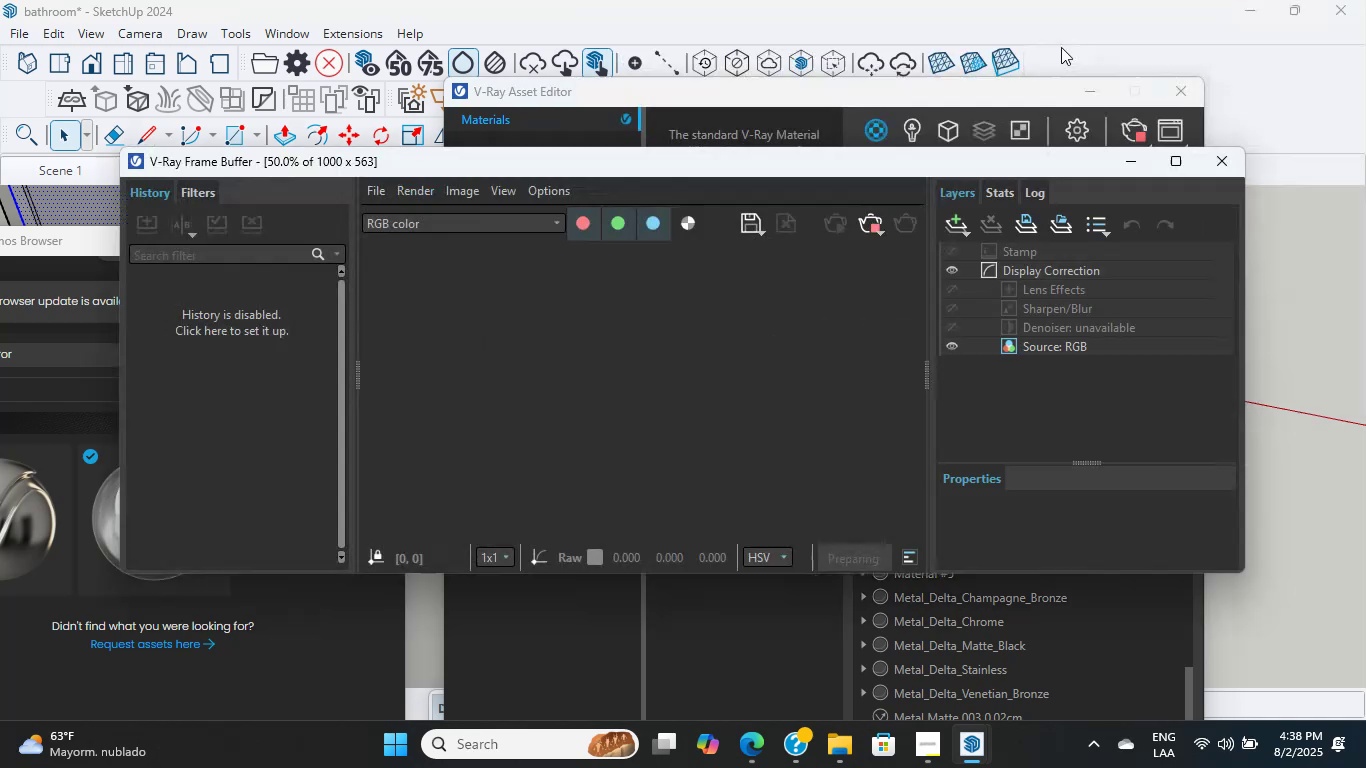 
mouse_move([725, 316])
 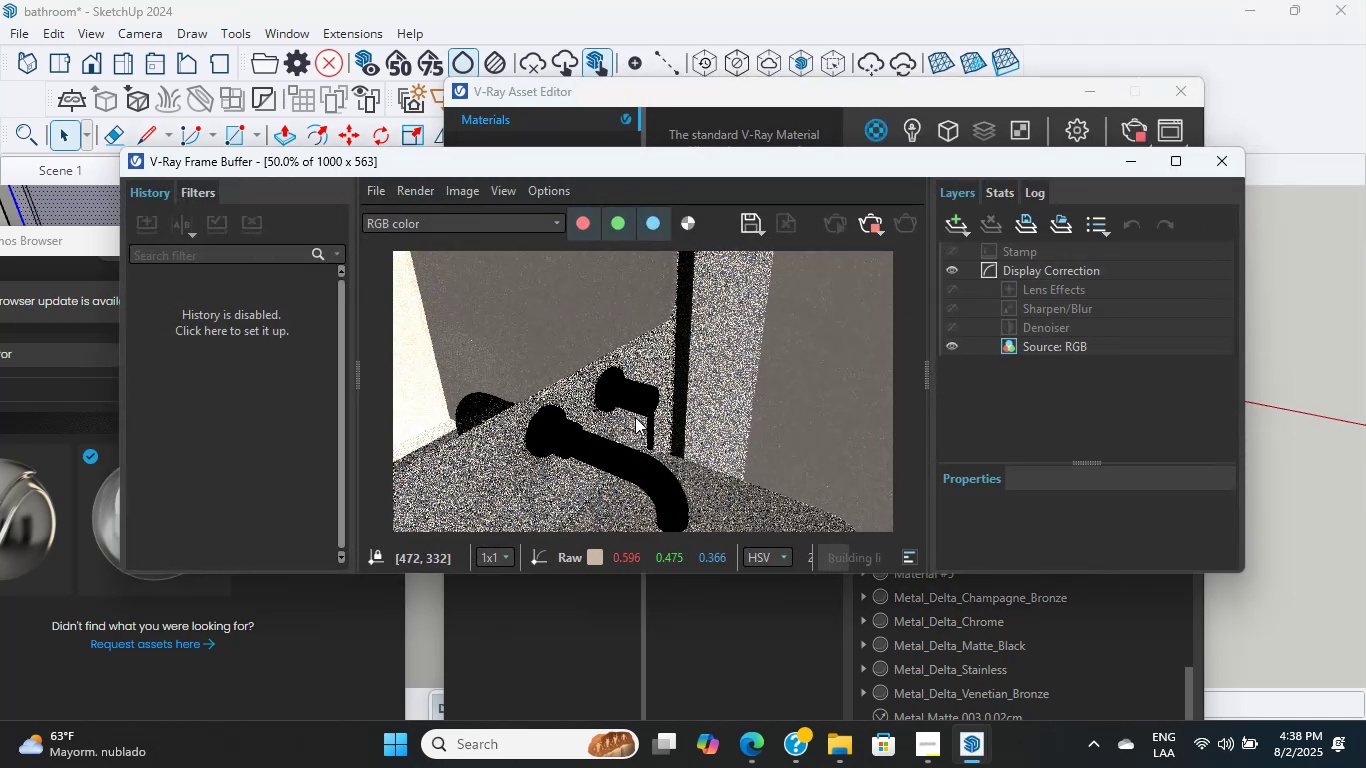 
scroll: coordinate [637, 417], scroll_direction: up, amount: 4.0
 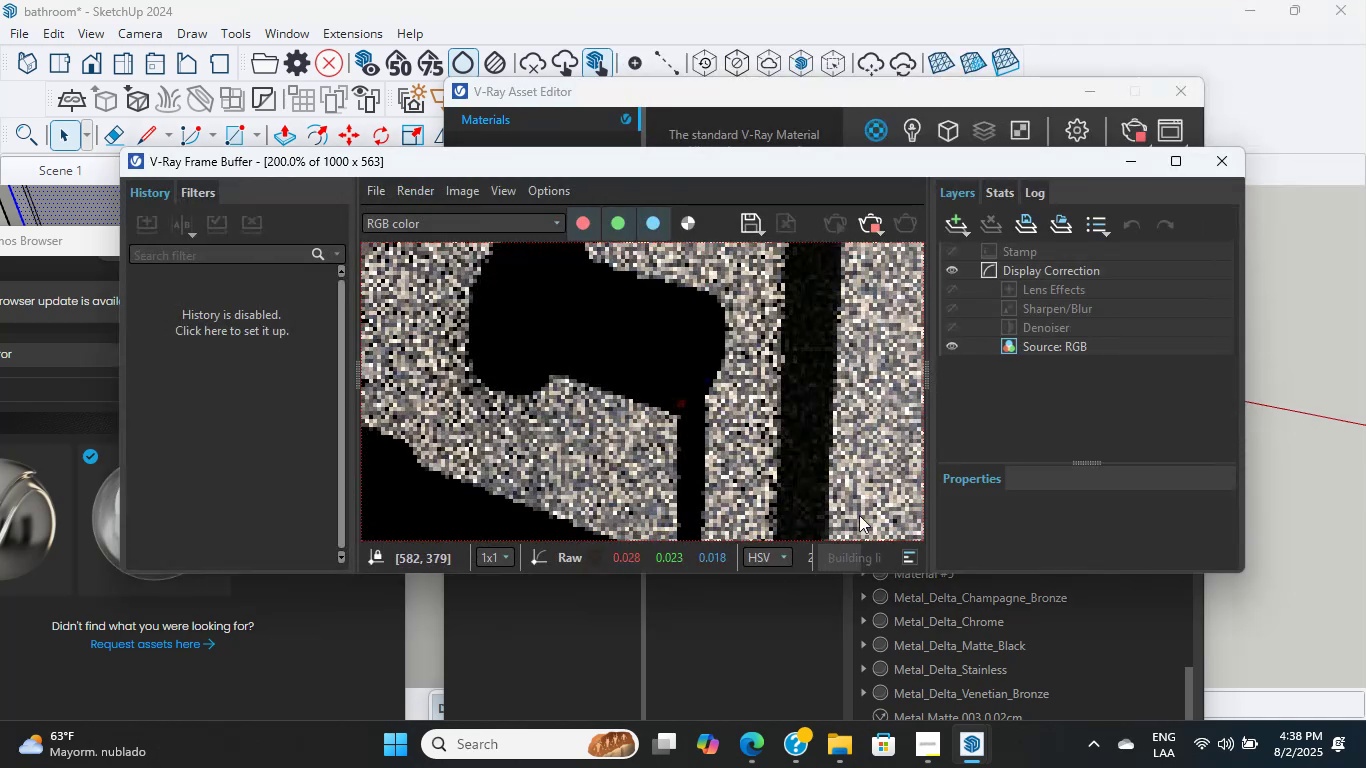 
scroll: coordinate [760, 434], scroll_direction: down, amount: 2.0
 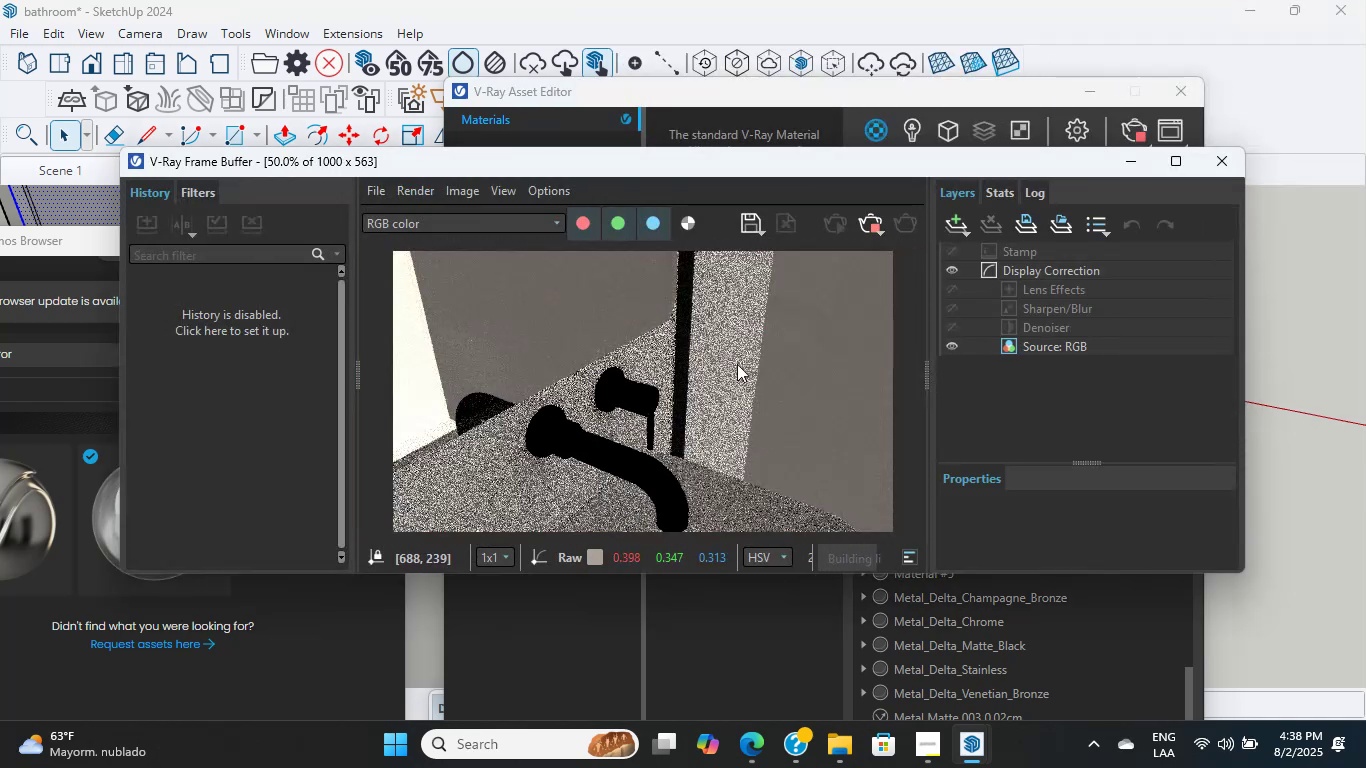 
scroll: coordinate [655, 424], scroll_direction: up, amount: 4.0
 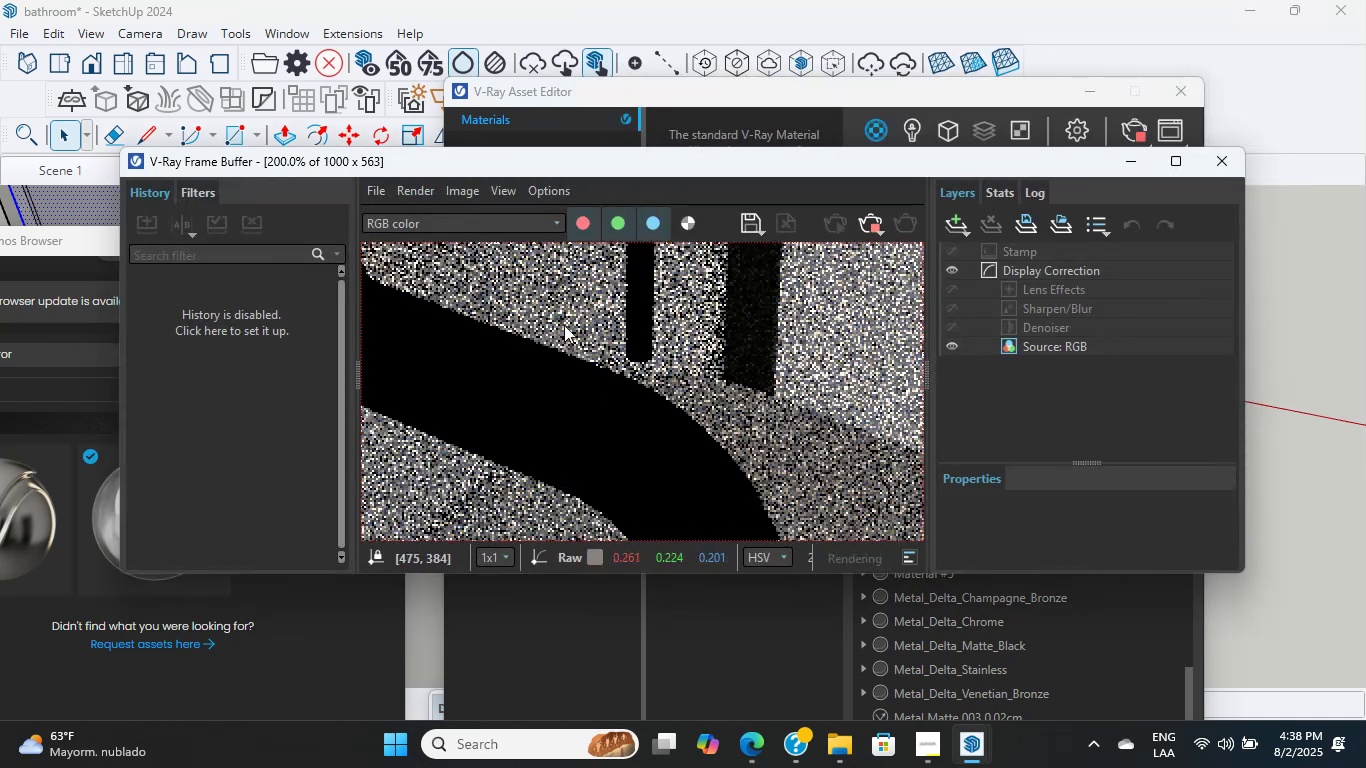 
scroll: coordinate [624, 385], scroll_direction: down, amount: 3.0
 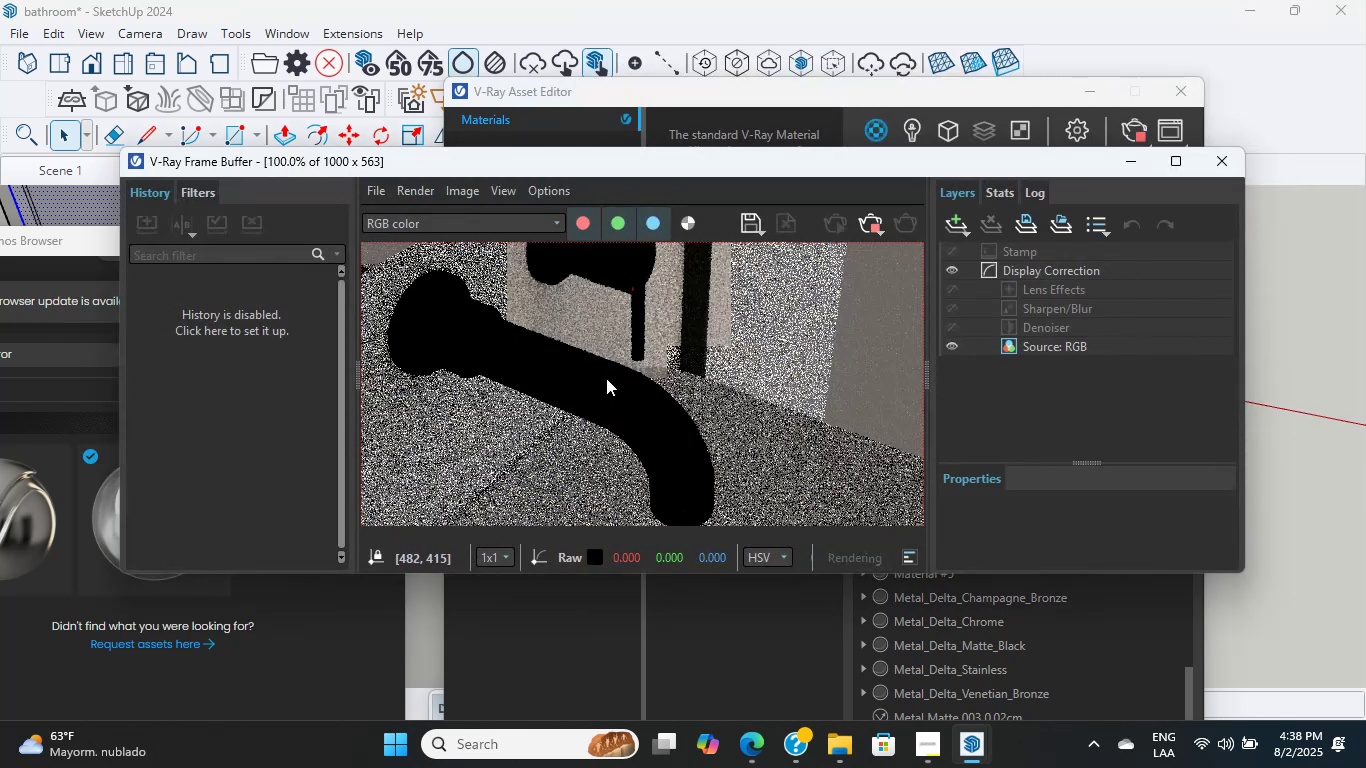 
double_click([606, 378])
 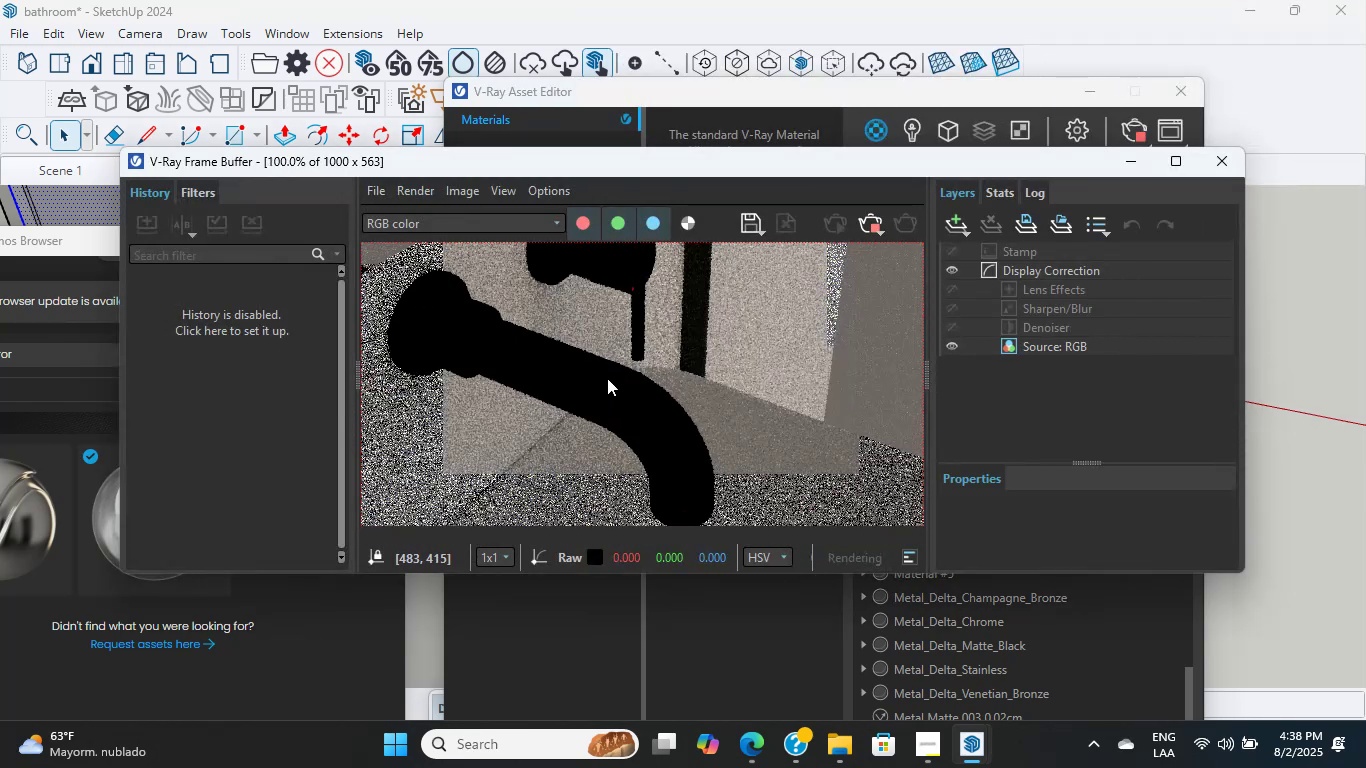 
triple_click([607, 378])
 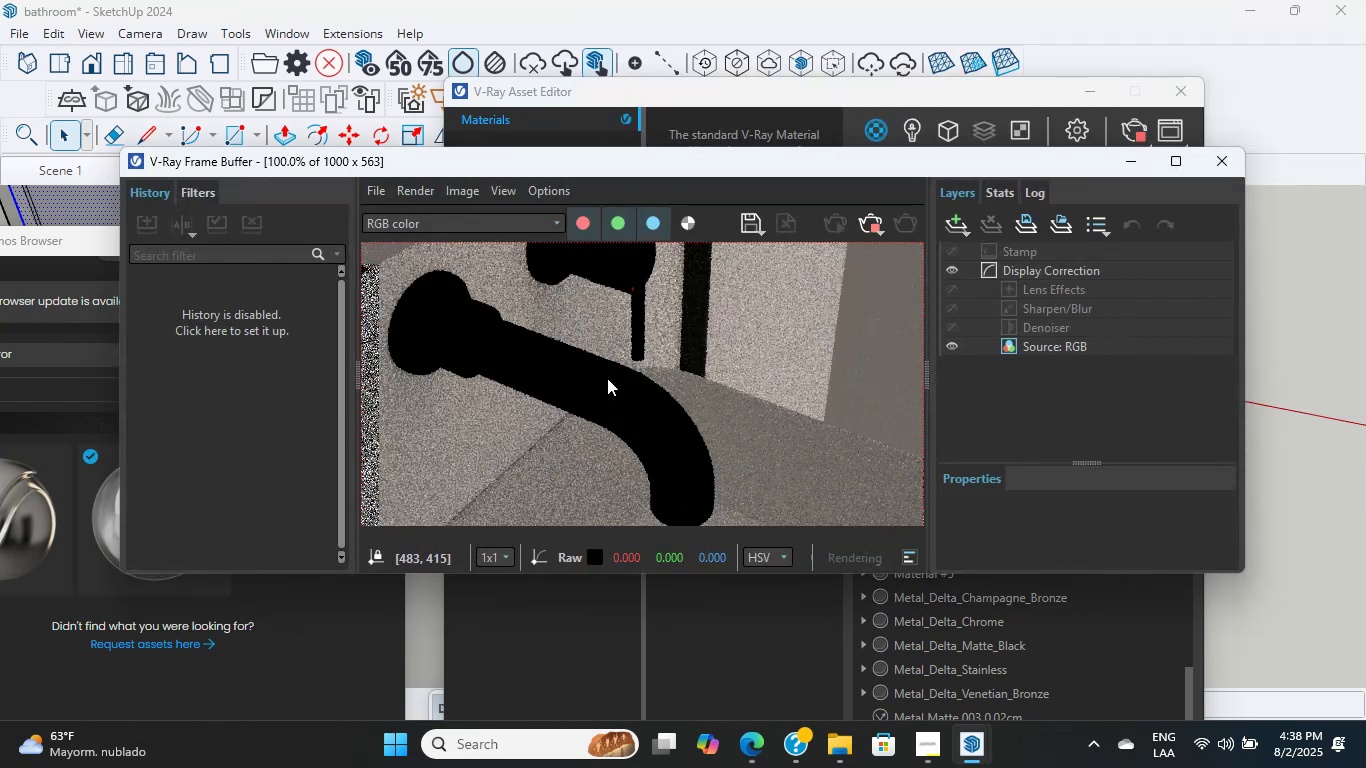 
triple_click([607, 378])
 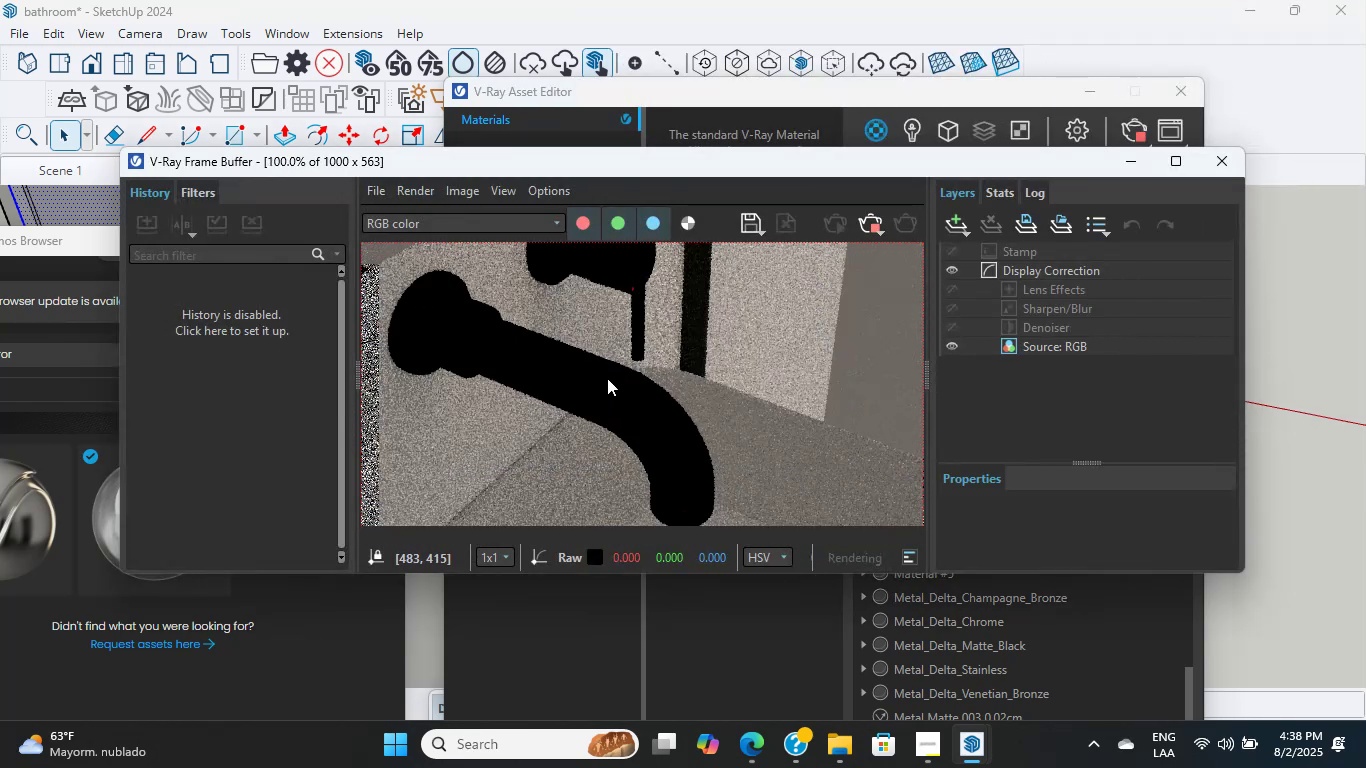 
triple_click([607, 378])
 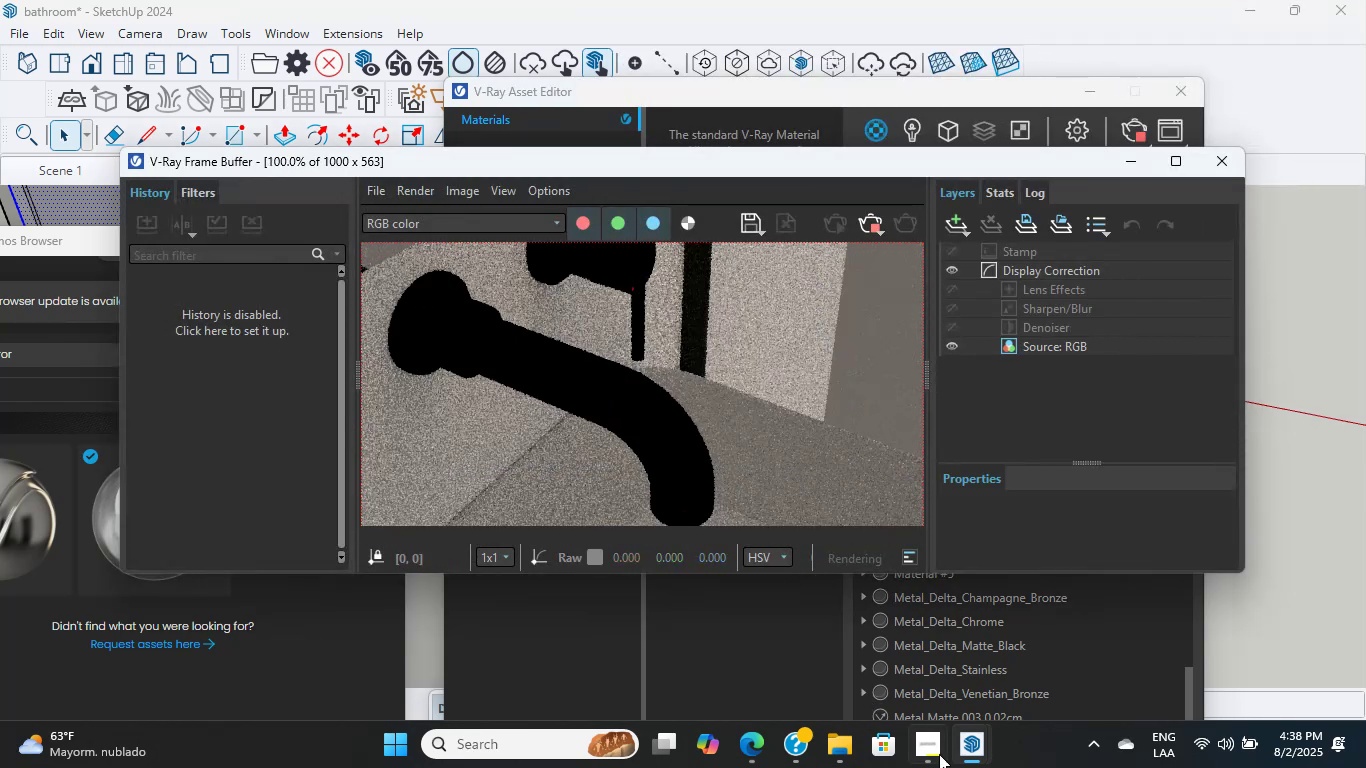 
left_click([930, 737])
 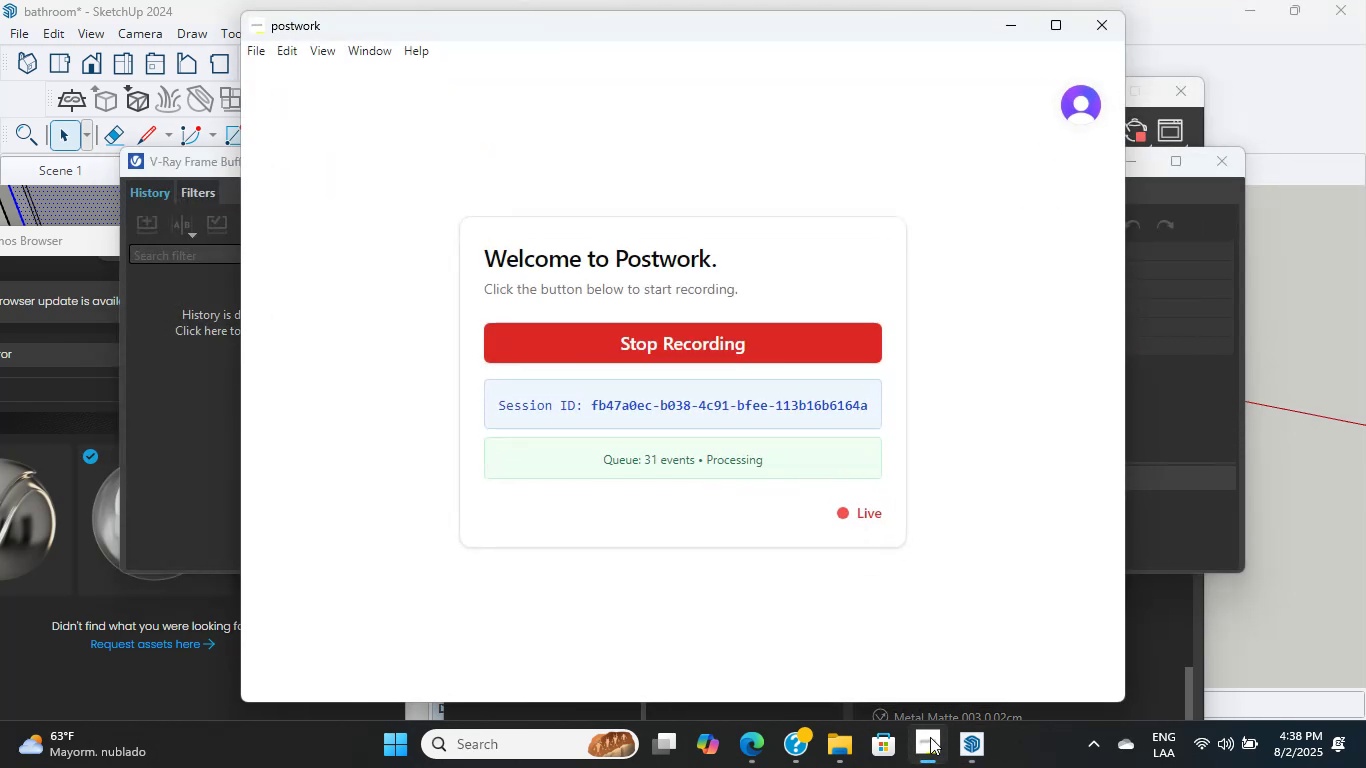 
left_click([930, 737])
 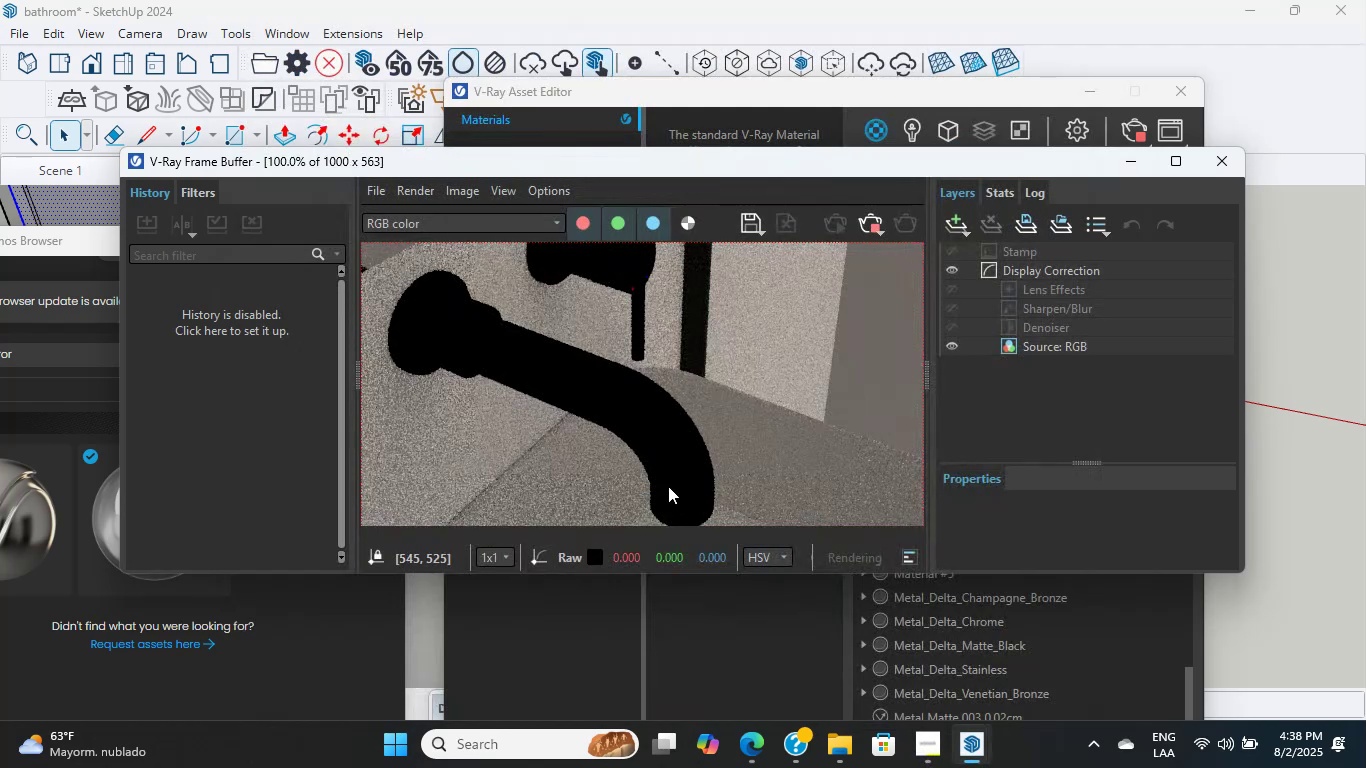 
double_click([656, 462])
 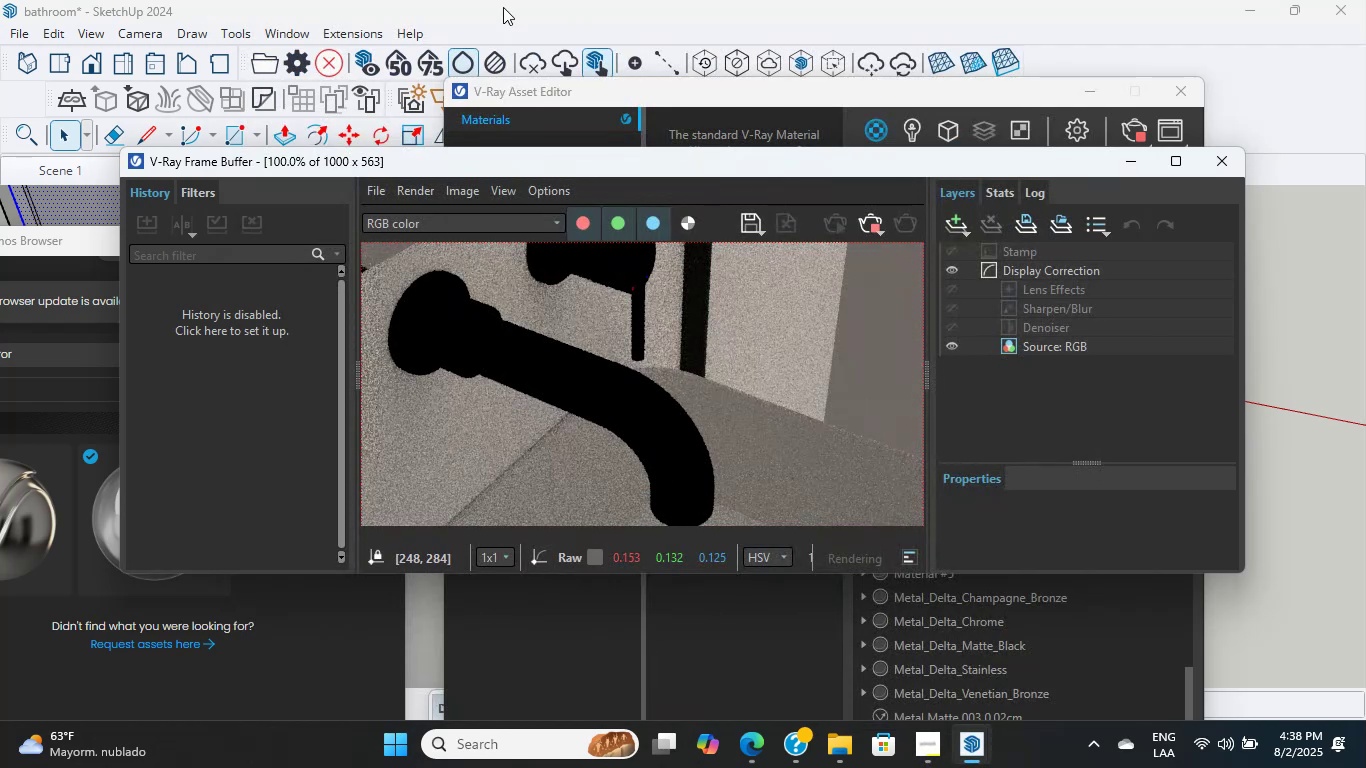 
left_click([573, 0])
 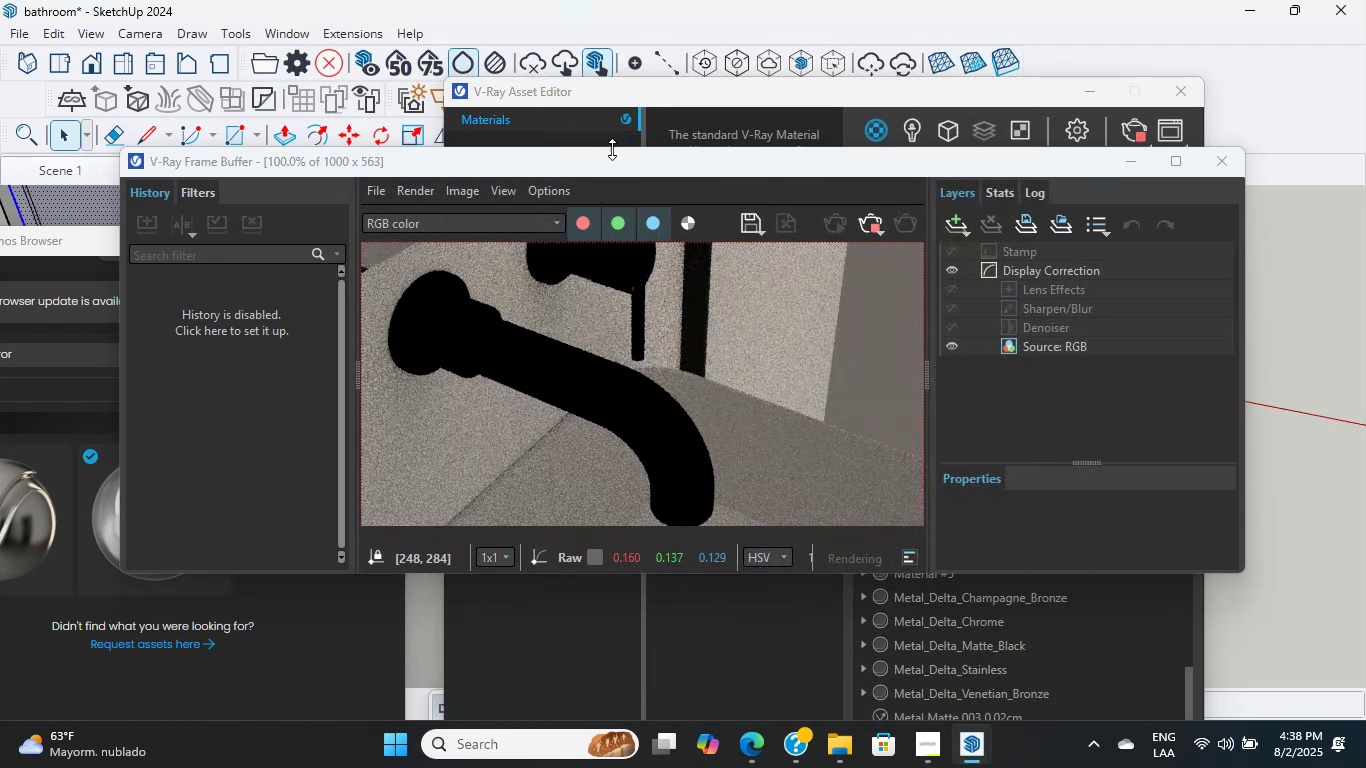 
left_click_drag(start_coordinate=[617, 169], to_coordinate=[1348, 357])
 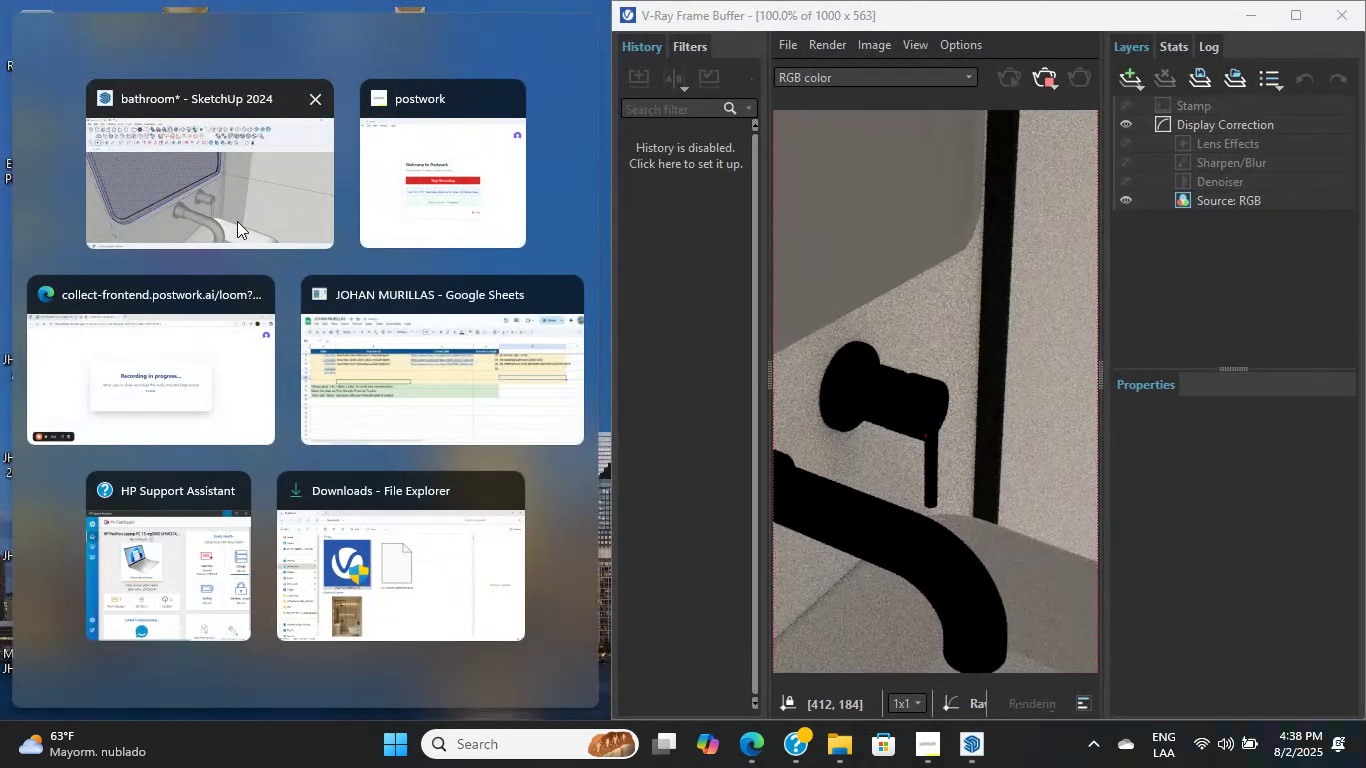 
scroll: coordinate [393, 267], scroll_direction: up, amount: 4.0
 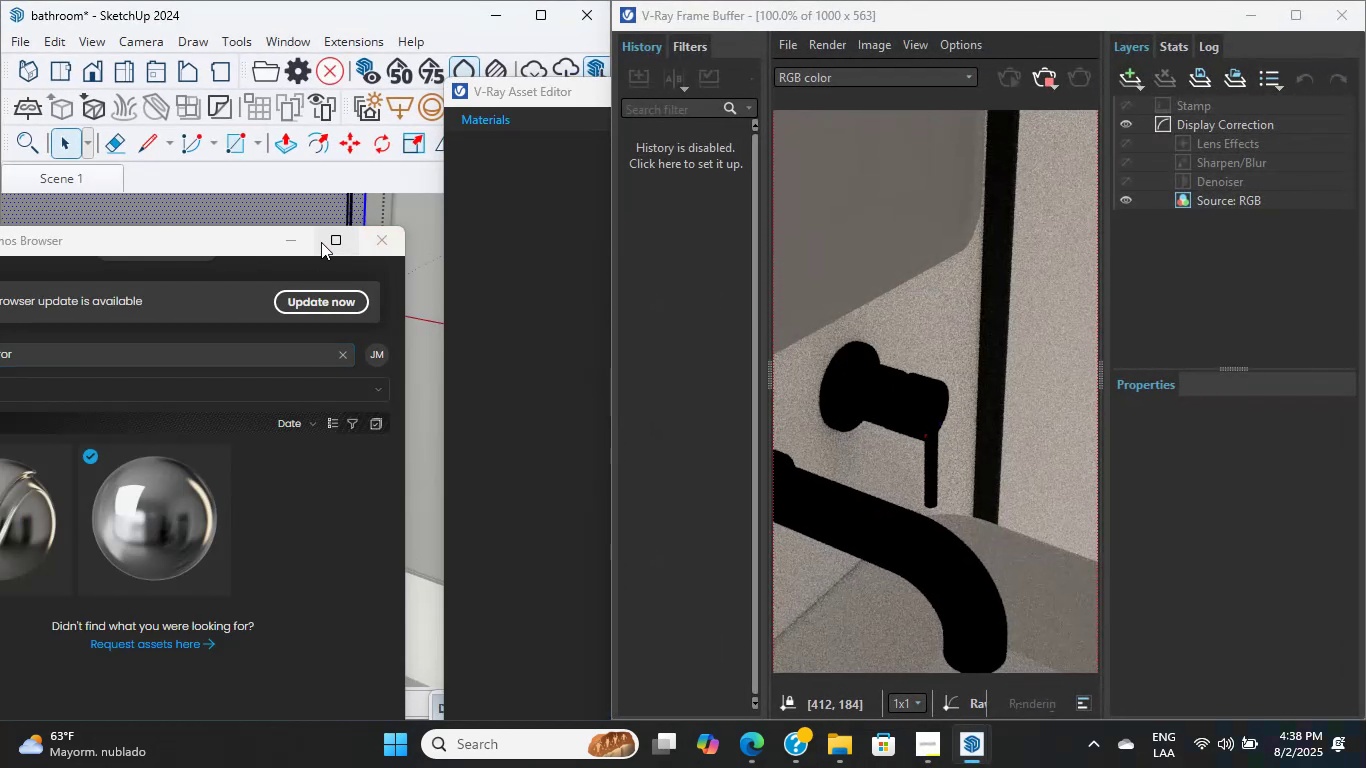 
left_click([293, 242])
 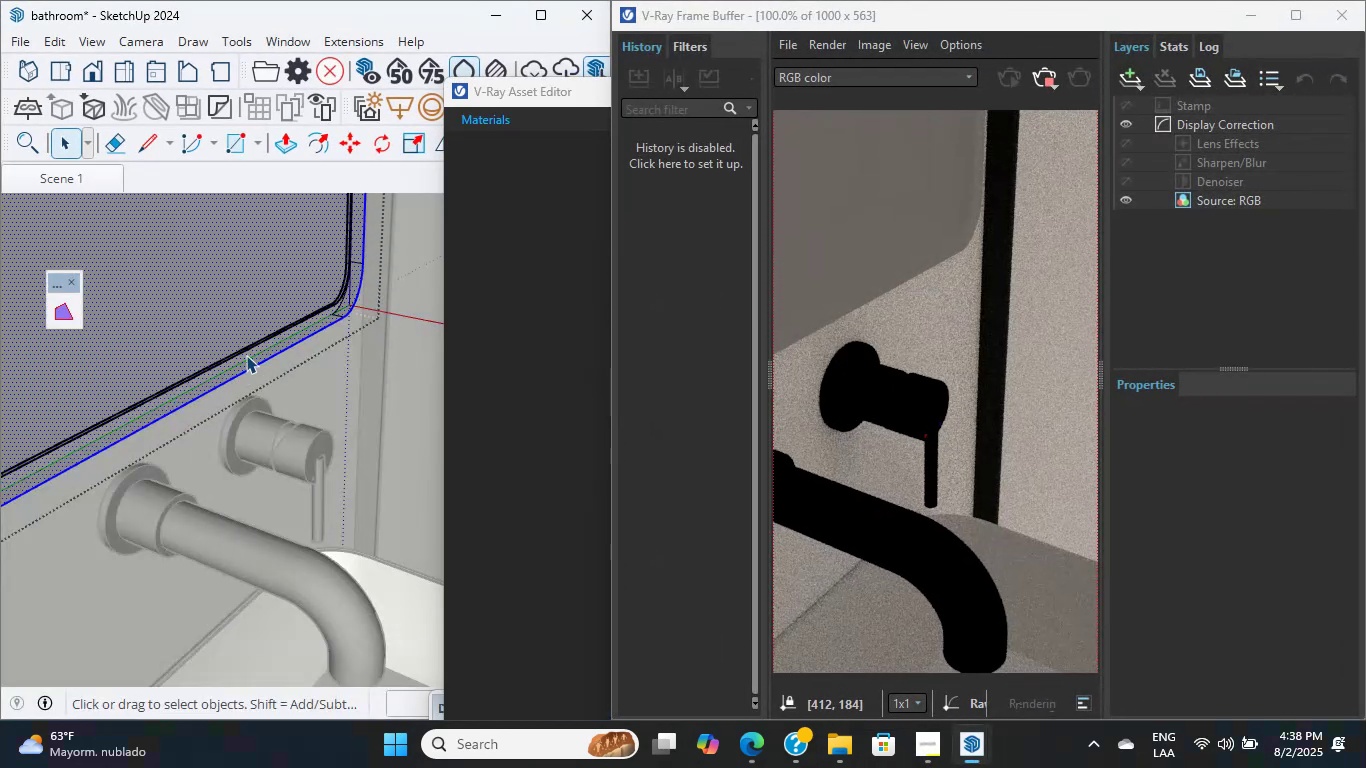 
scroll: coordinate [230, 403], scroll_direction: up, amount: 8.0
 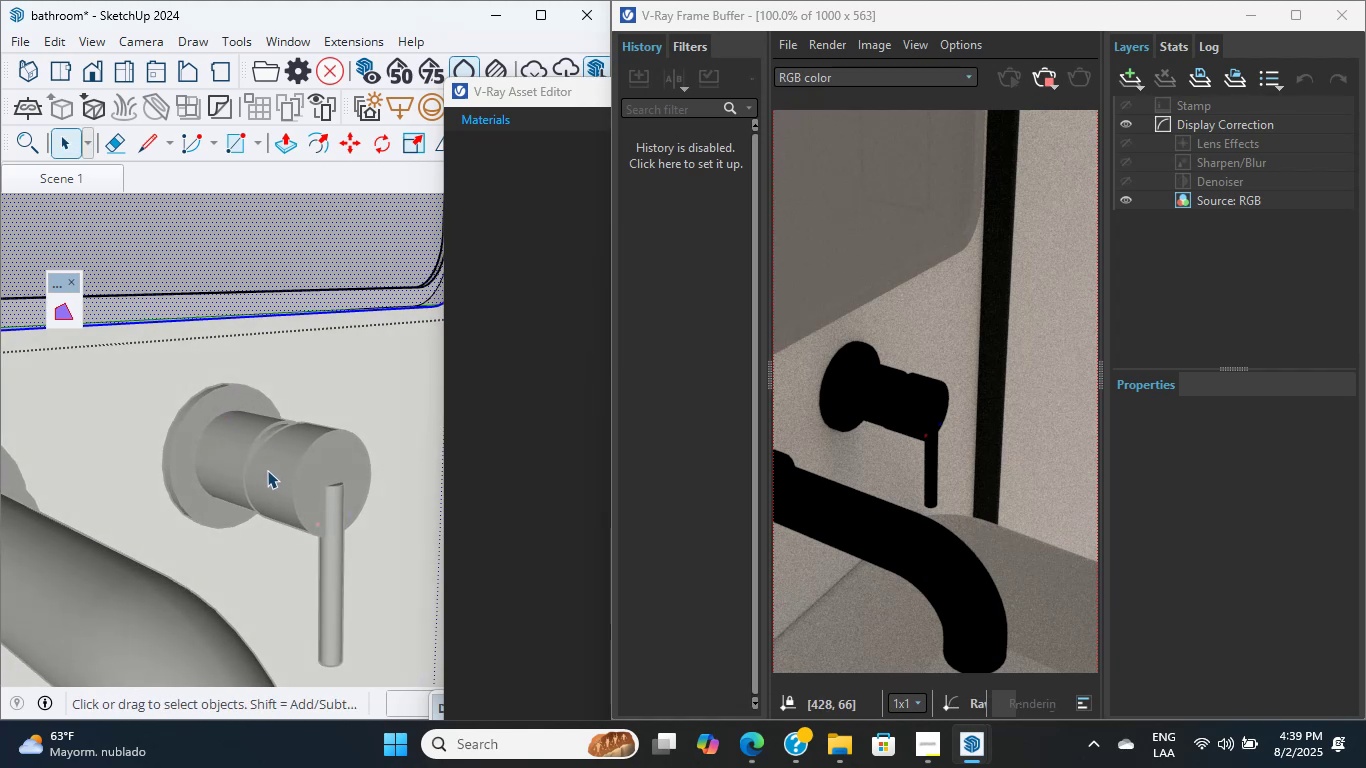 
double_click([266, 470])
 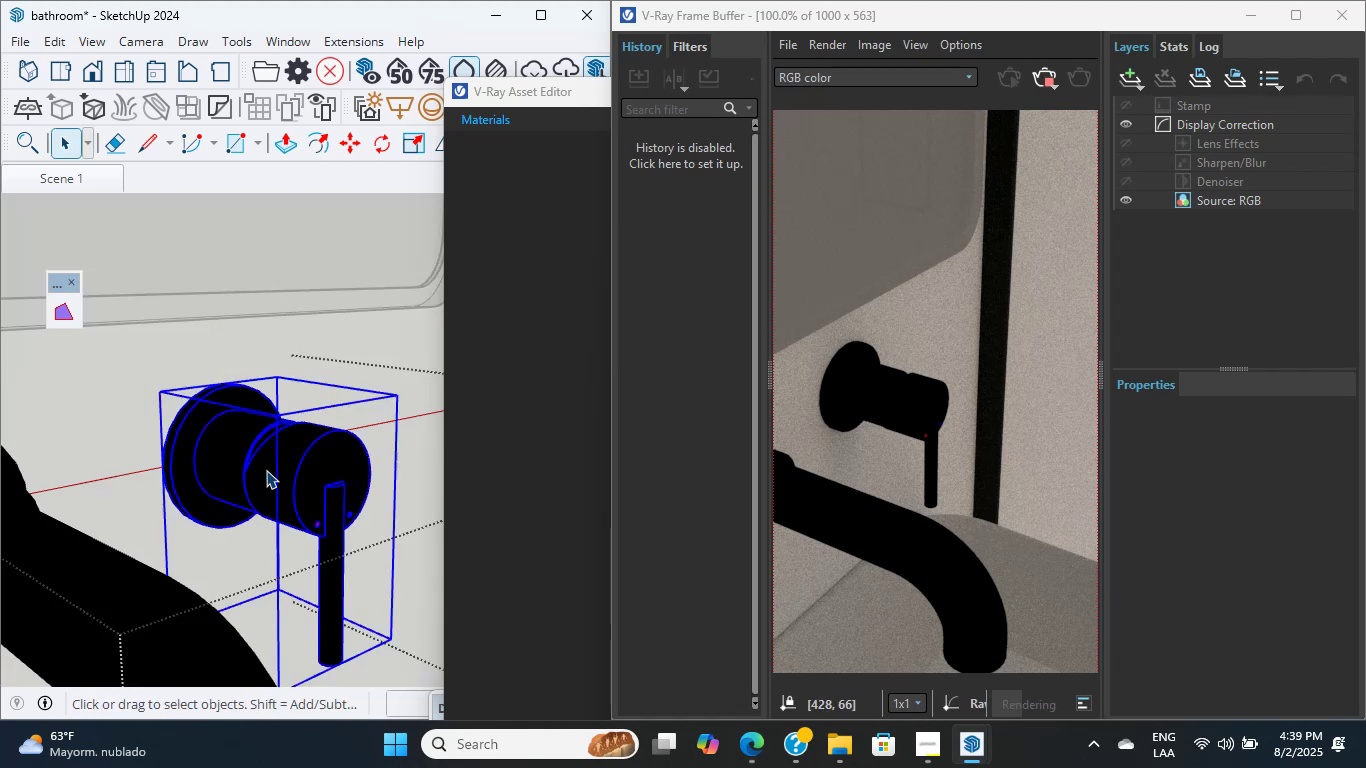 
triple_click([266, 470])
 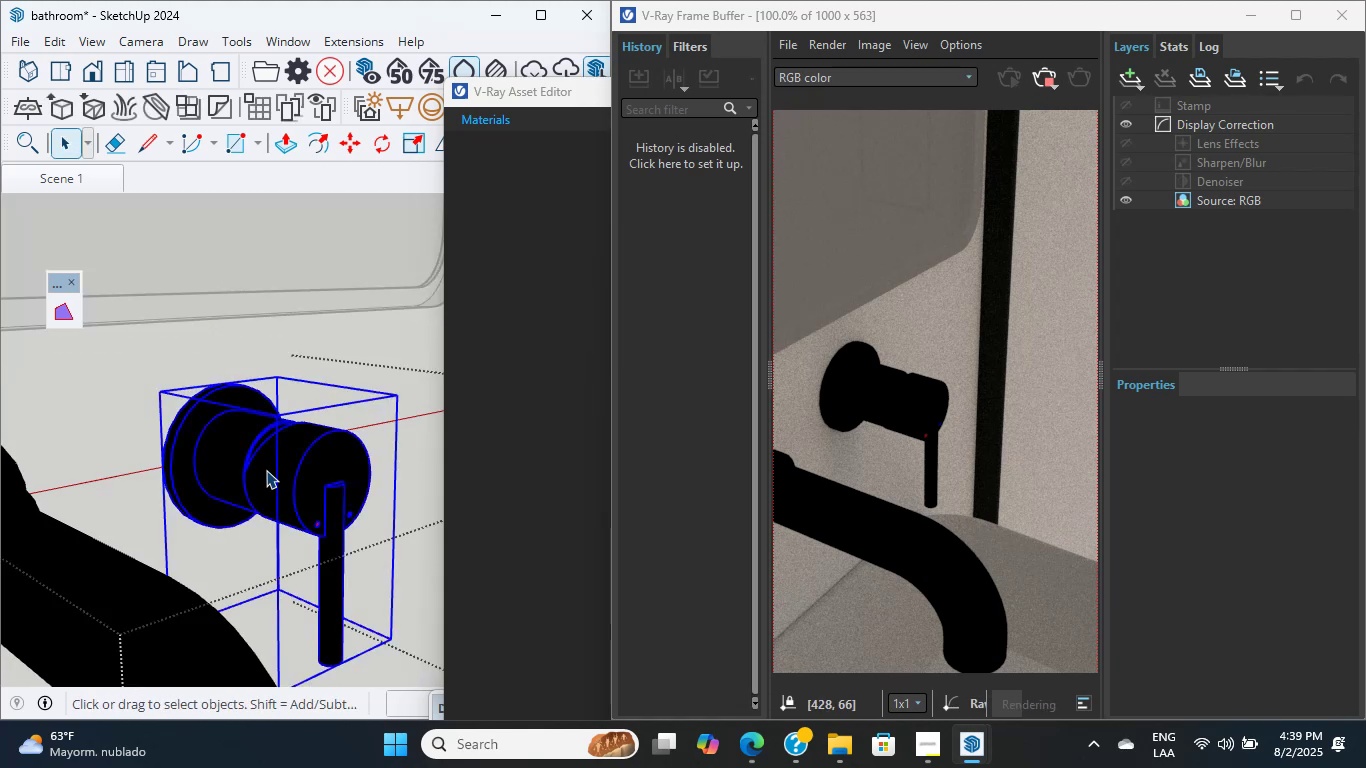 
triple_click([266, 470])
 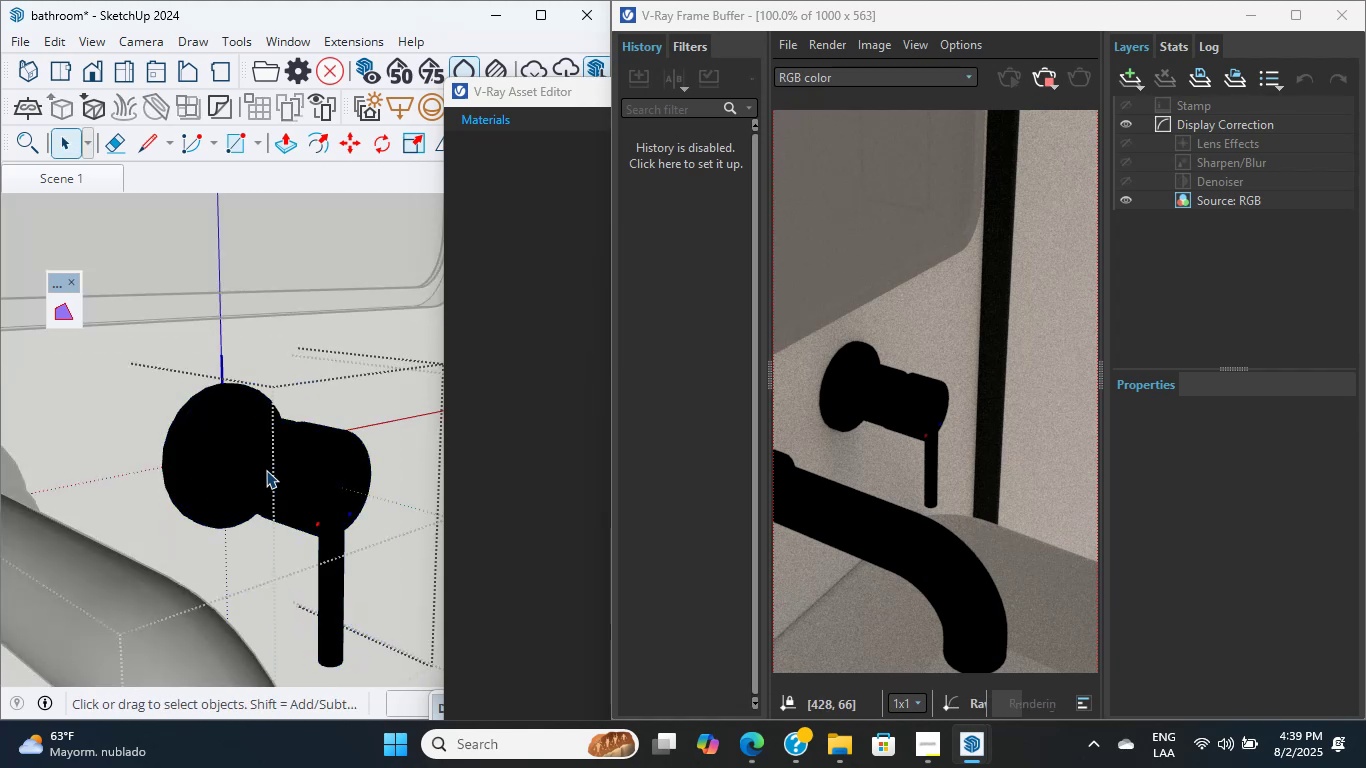 
triple_click([266, 470])
 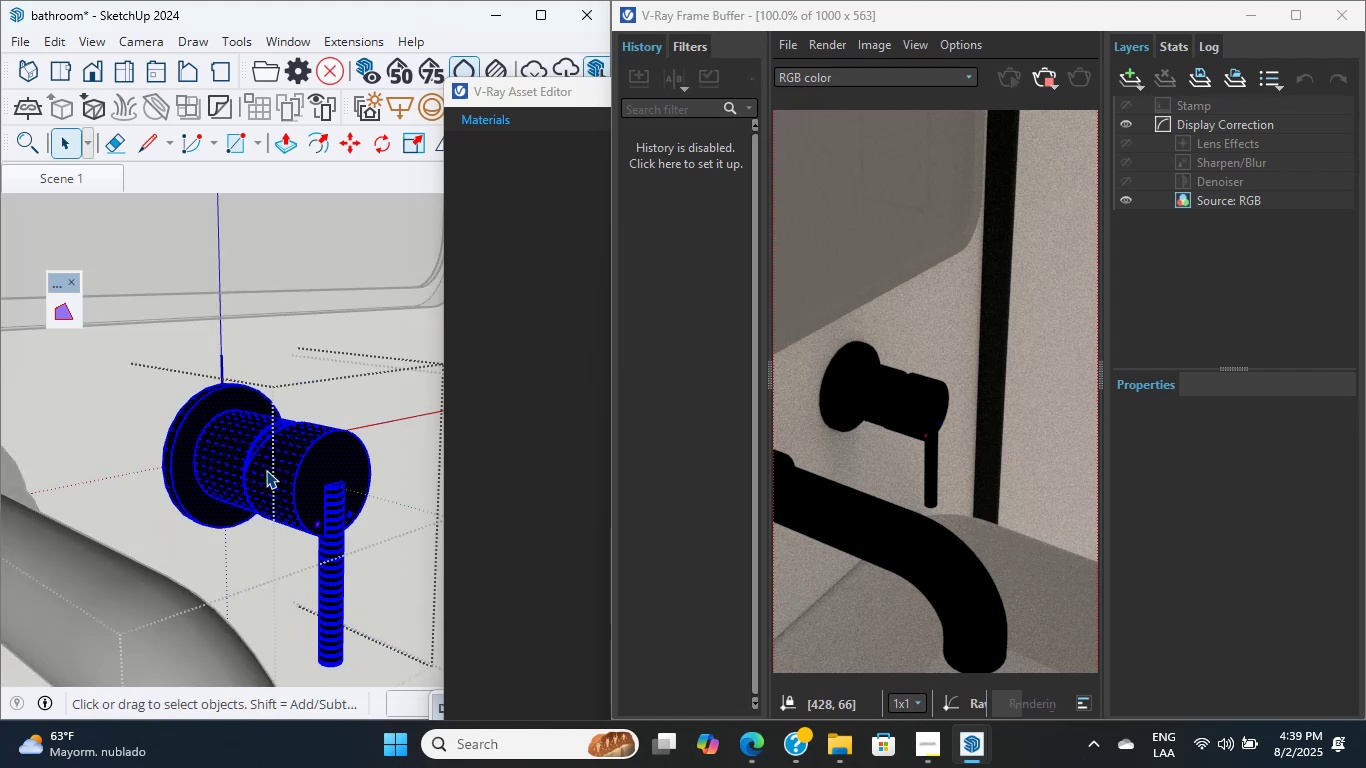 
triple_click([266, 470])
 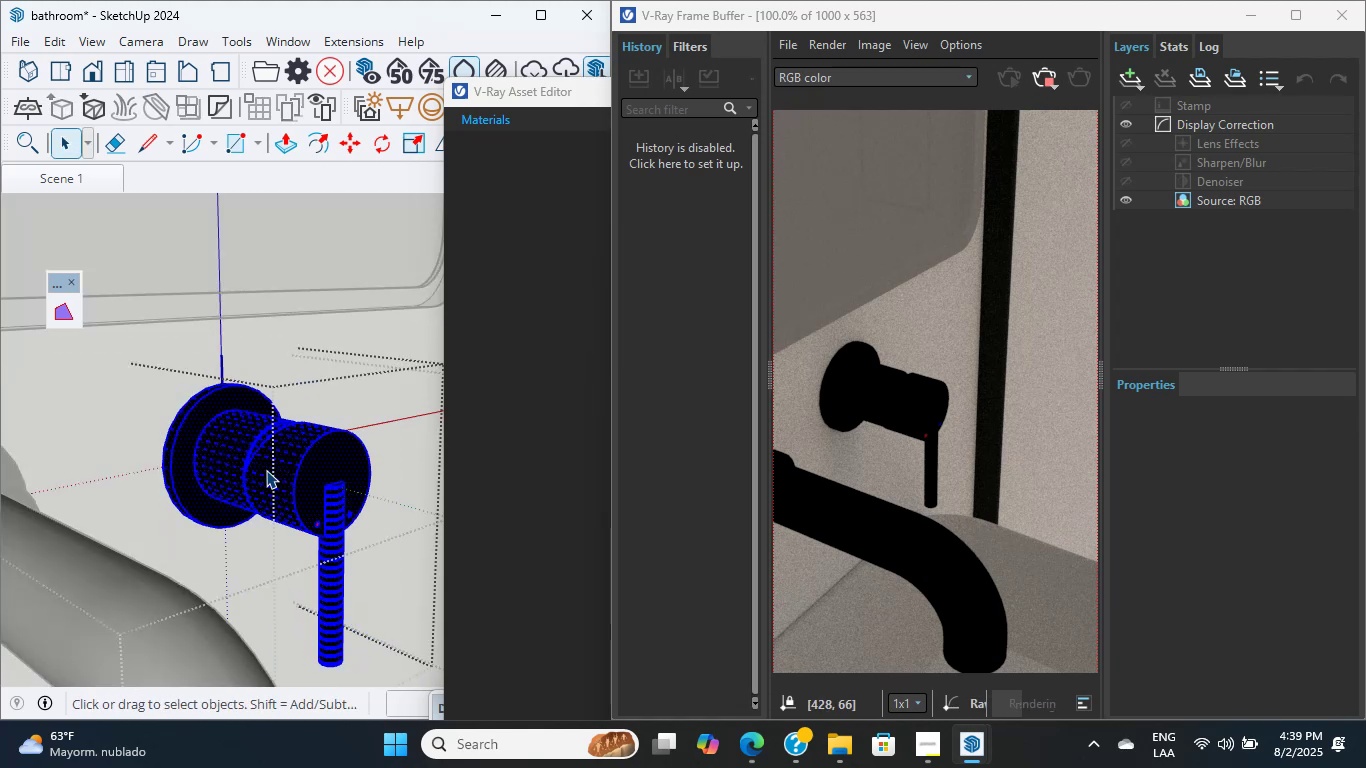 
triple_click([266, 470])
 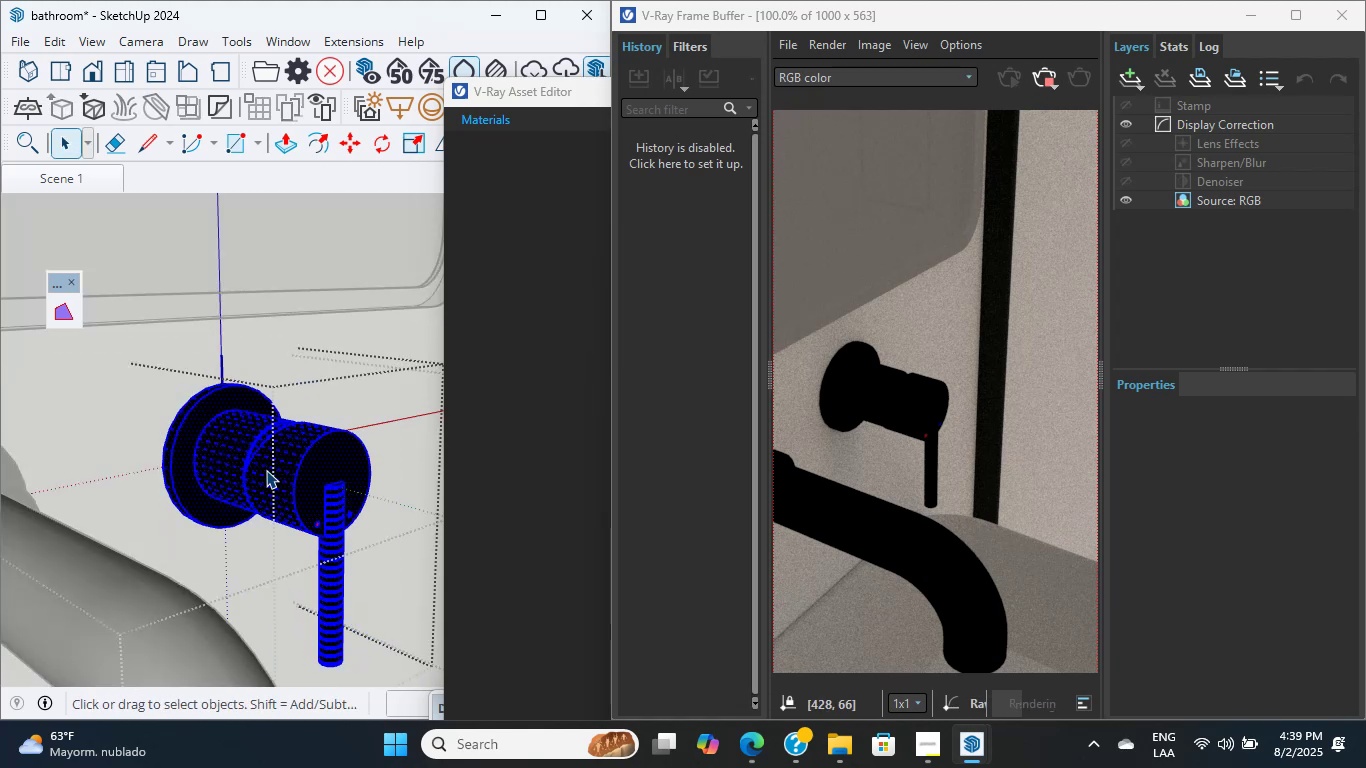 
triple_click([266, 470])
 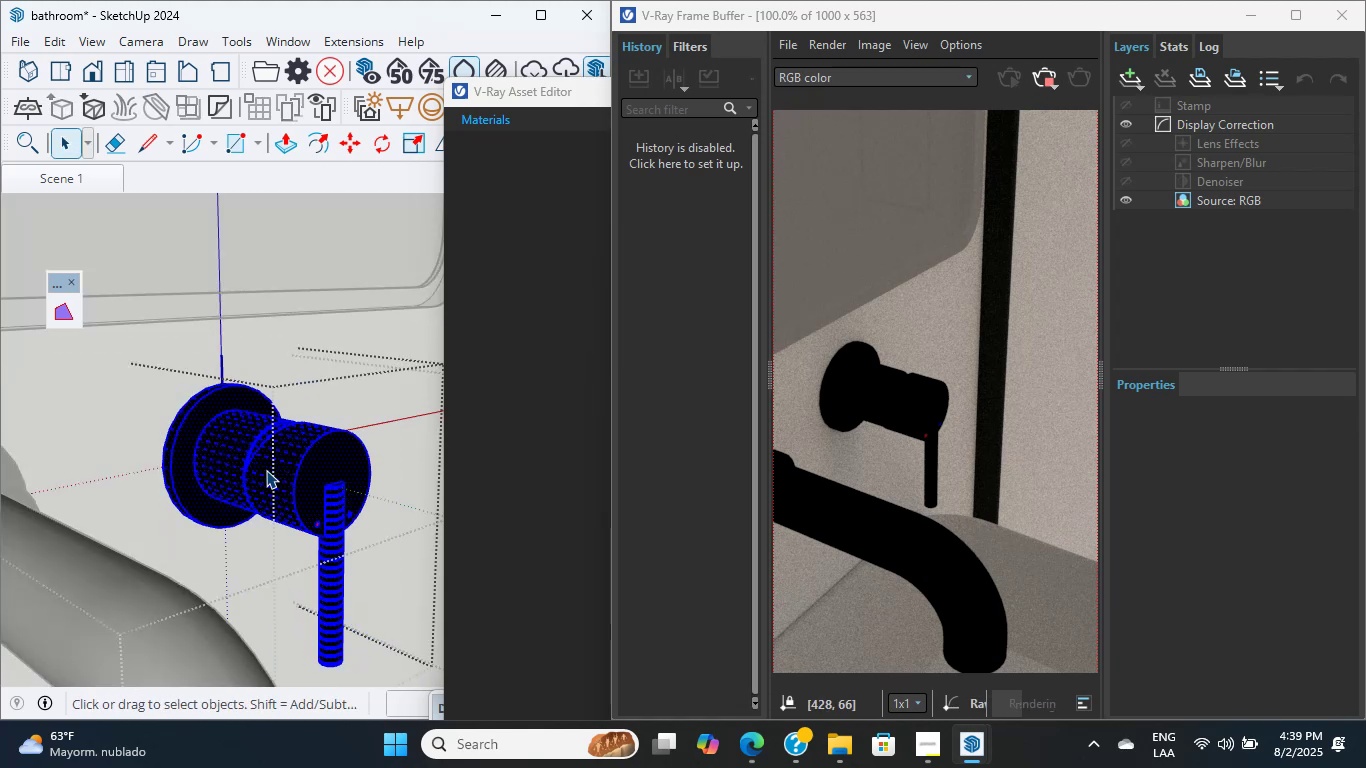 
triple_click([266, 470])
 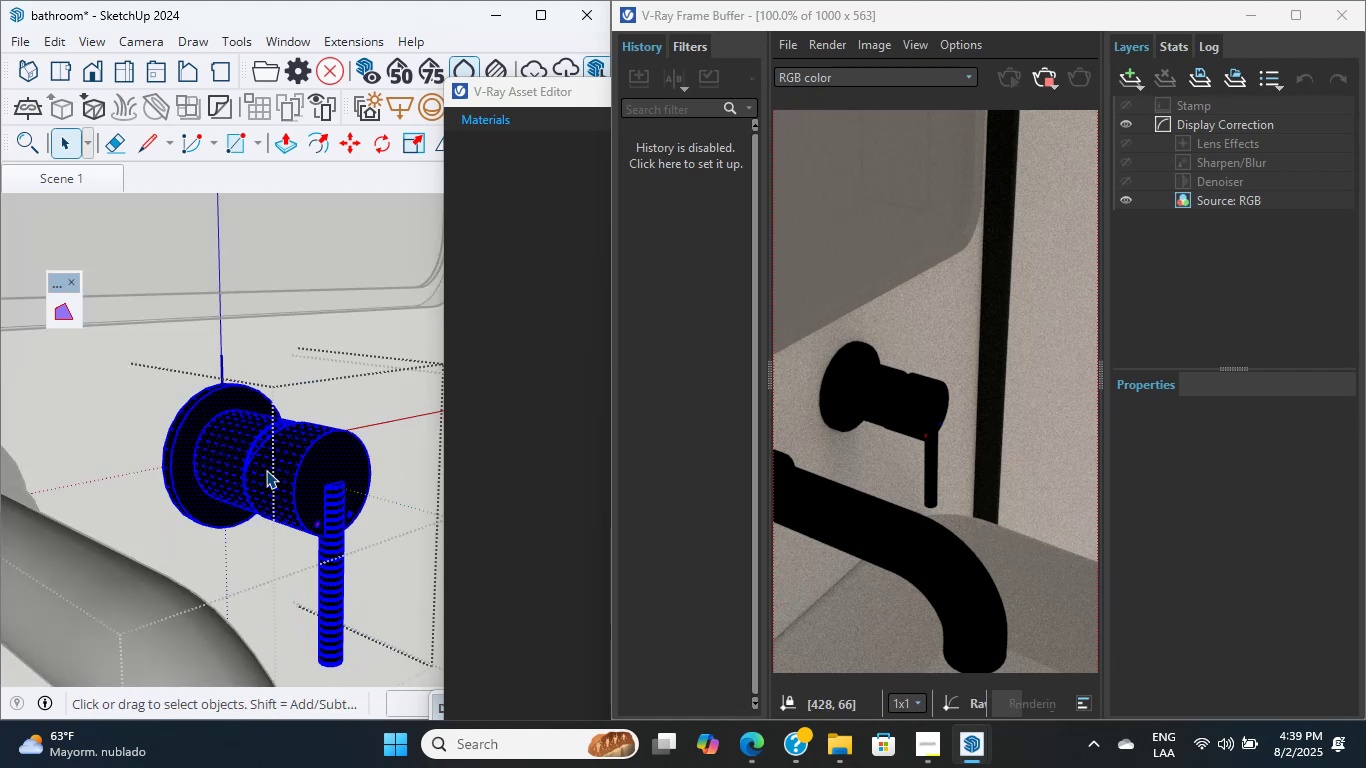 
triple_click([266, 470])
 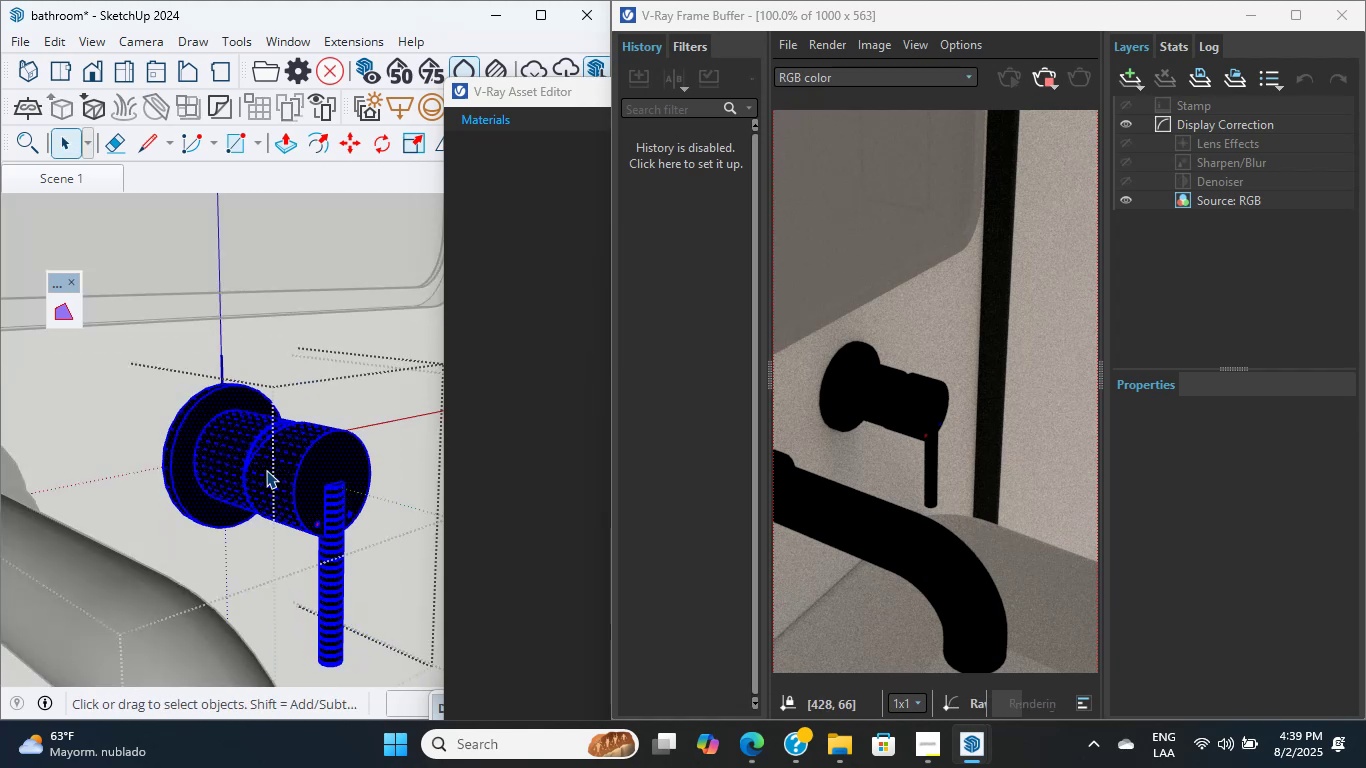 
triple_click([266, 470])
 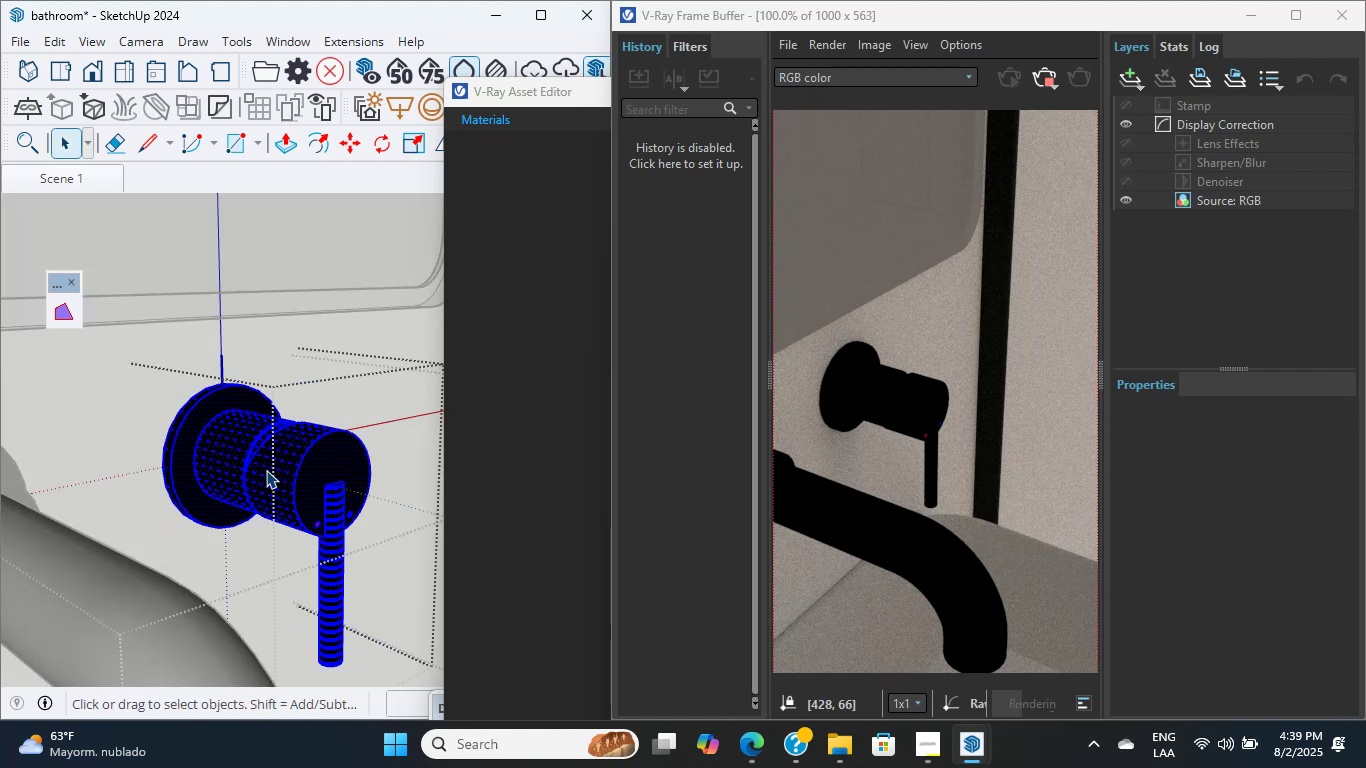 
double_click([266, 470])
 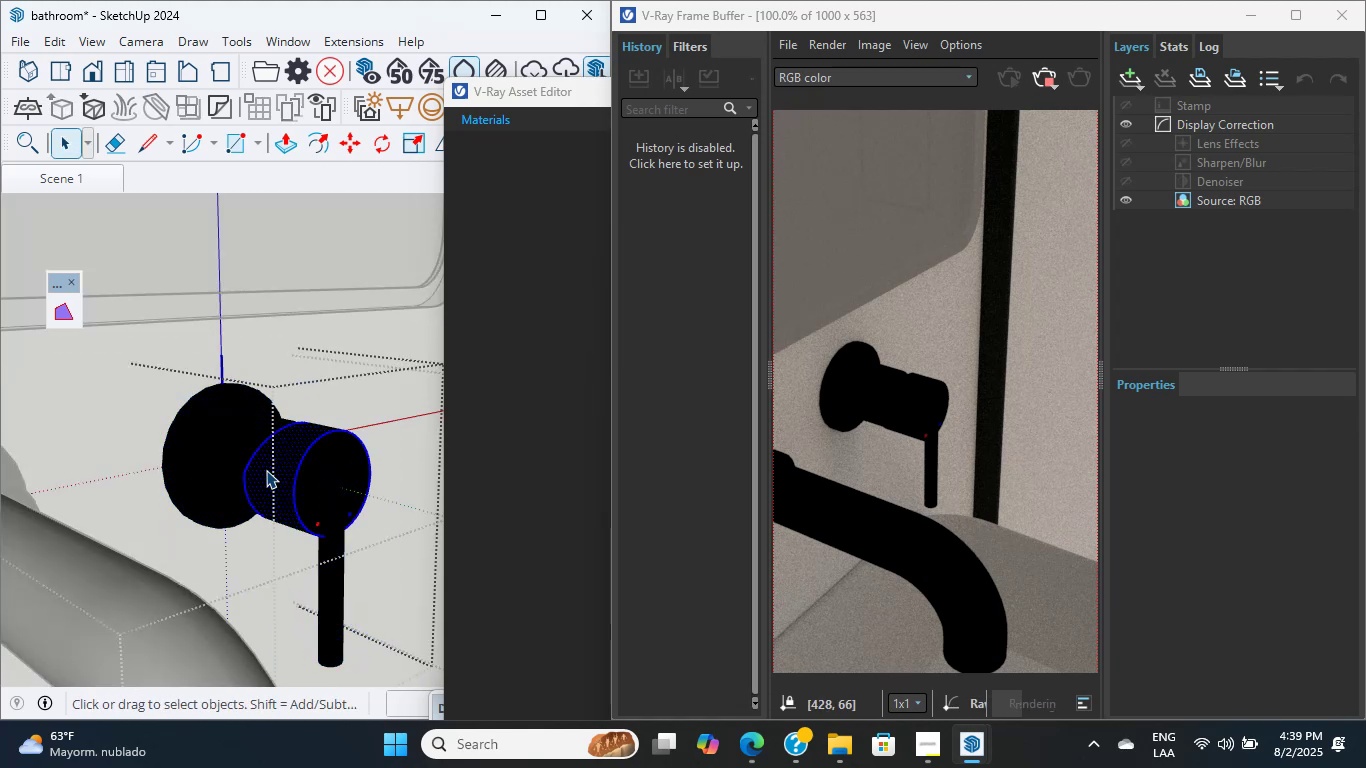 
scroll: coordinate [266, 470], scroll_direction: up, amount: 9.0
 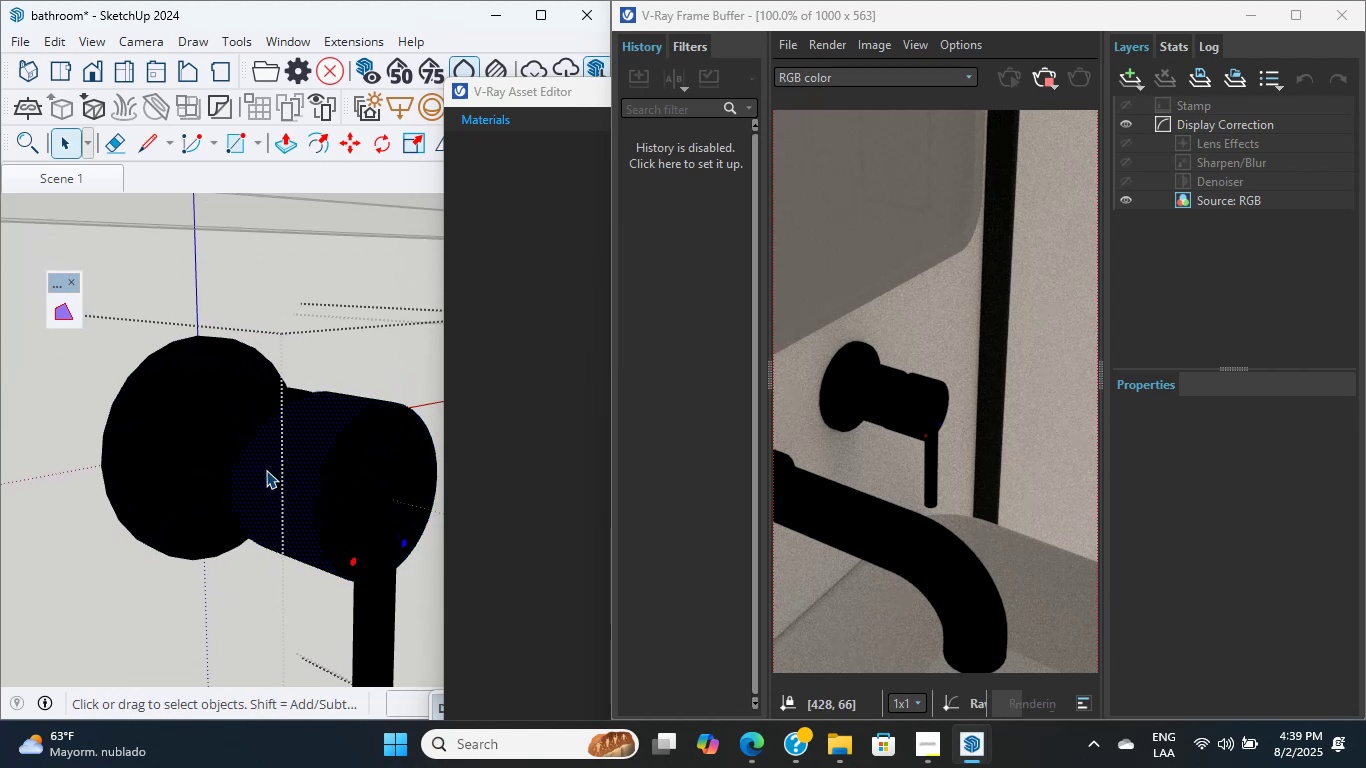 
double_click([266, 470])
 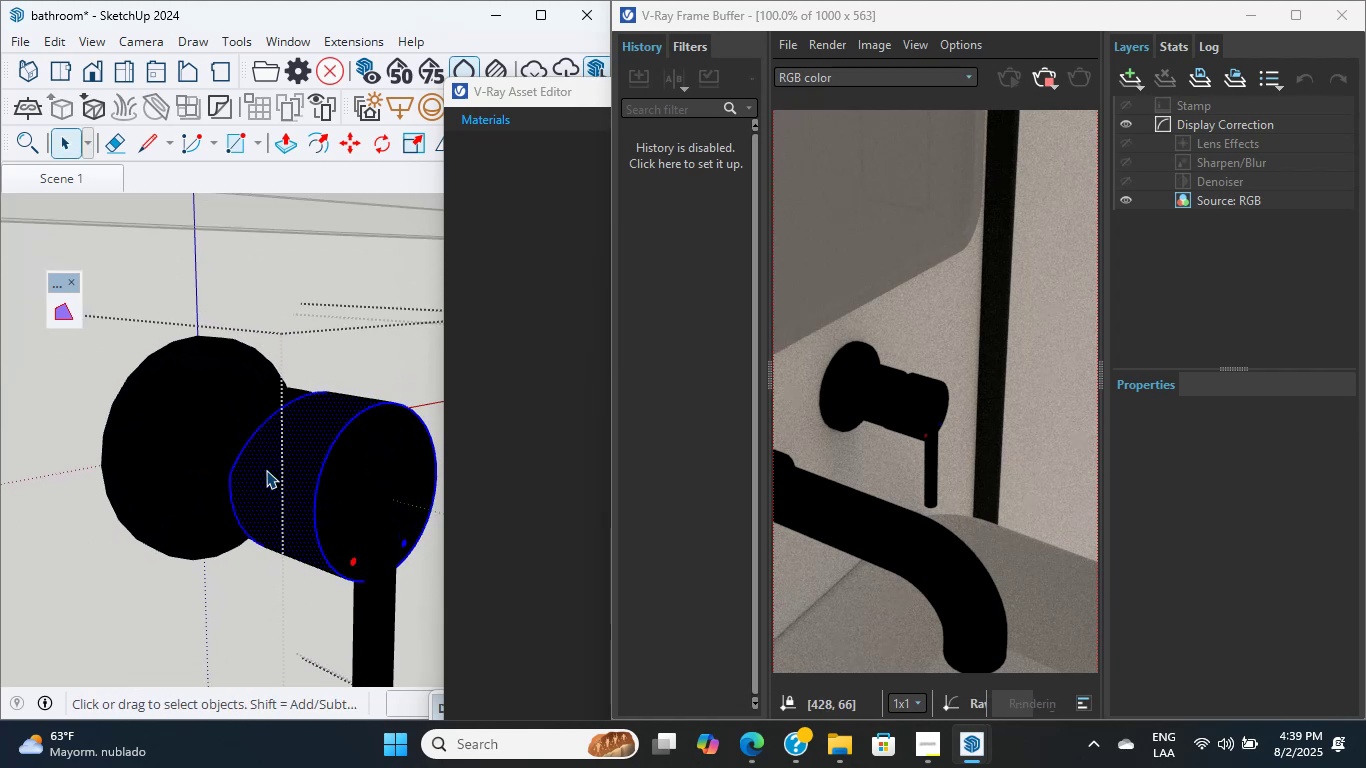 
triple_click([266, 470])
 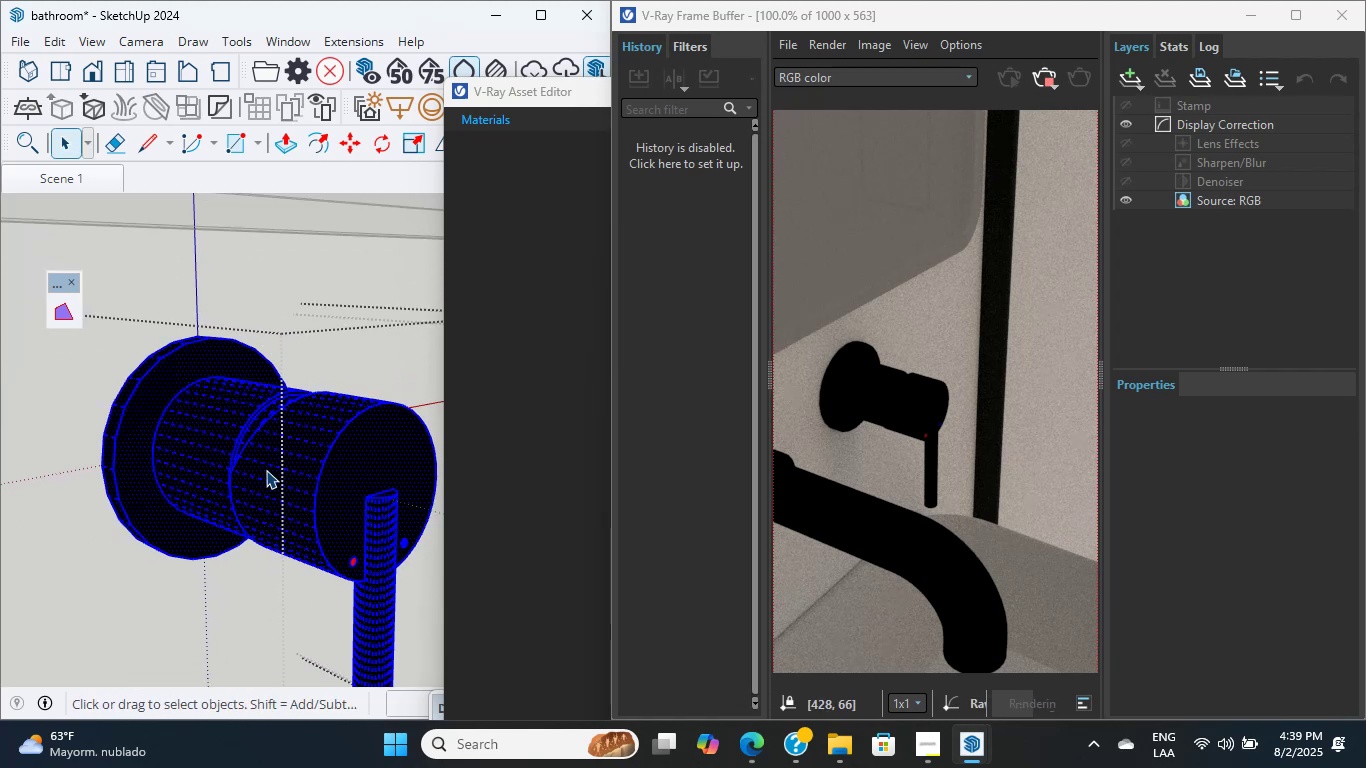 
triple_click([266, 470])
 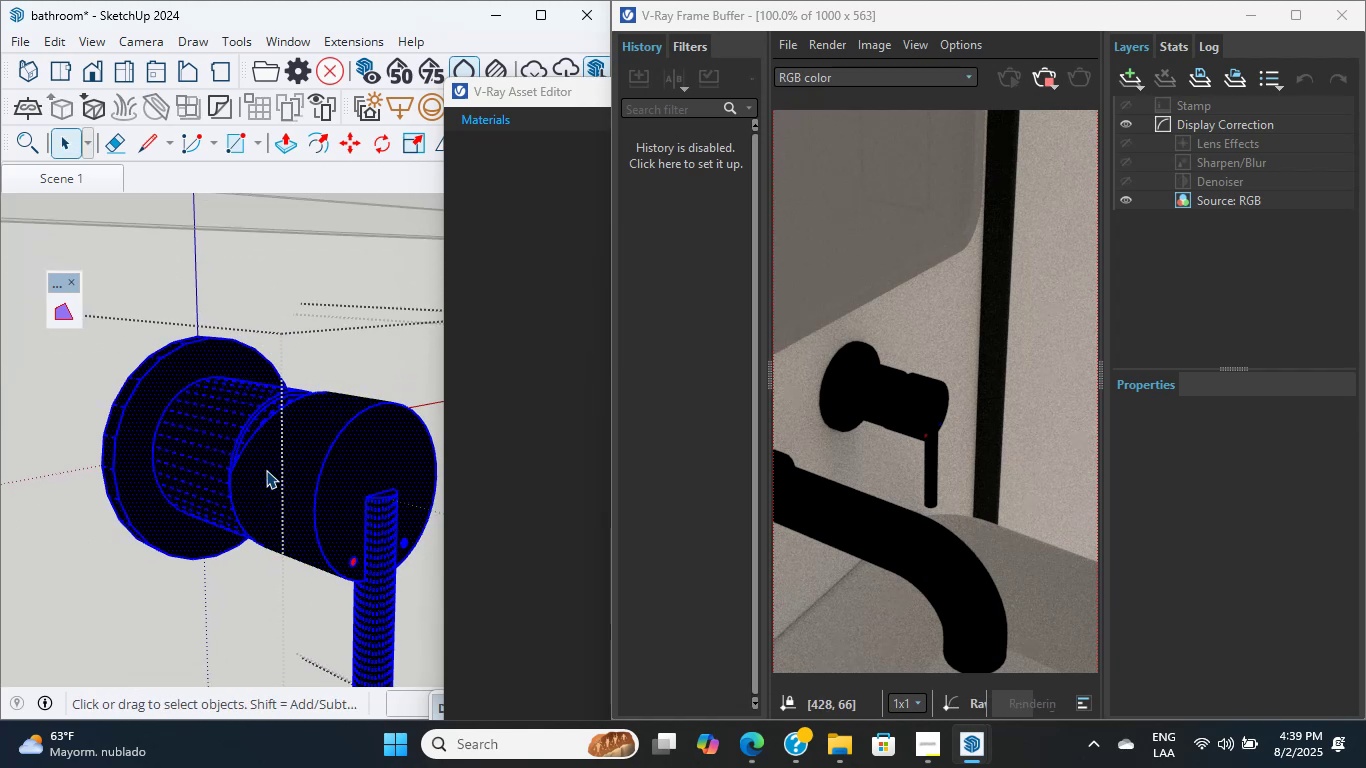 
triple_click([266, 470])
 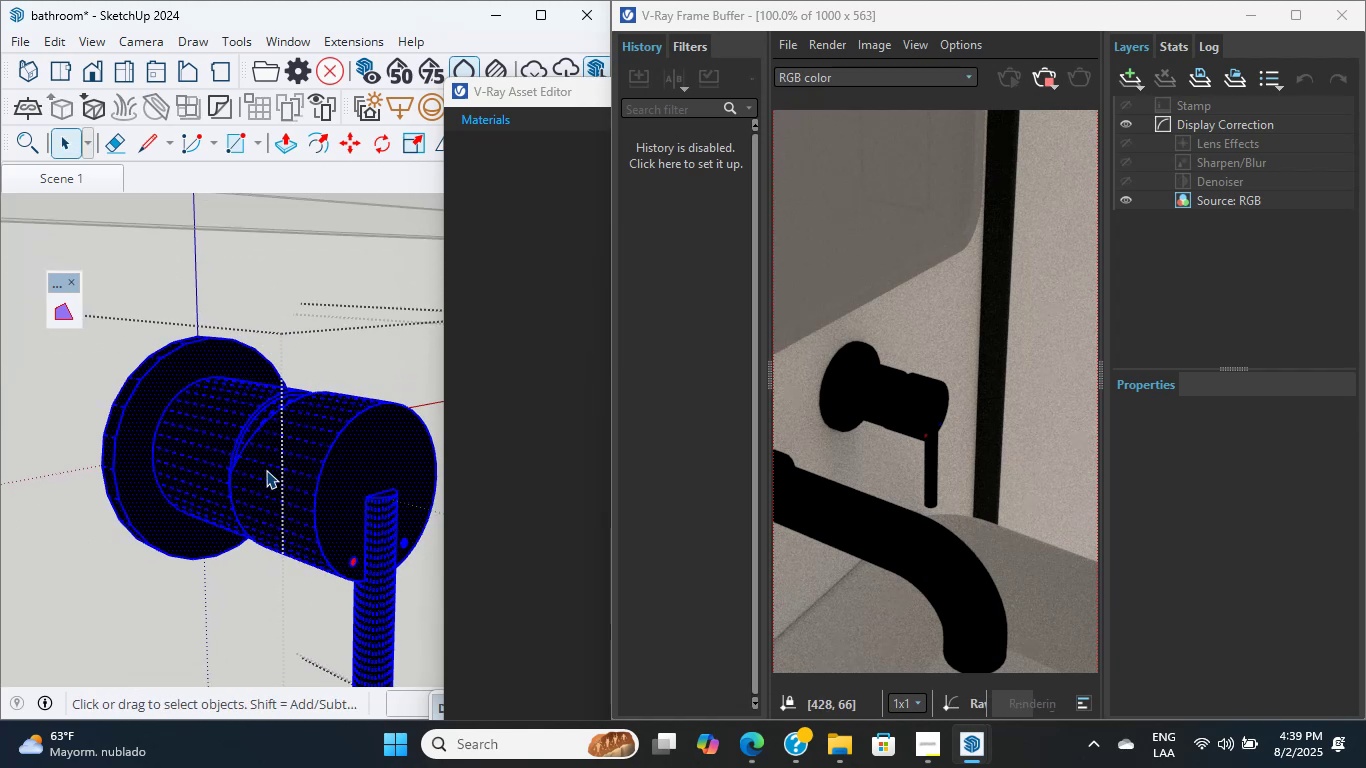 
triple_click([266, 470])
 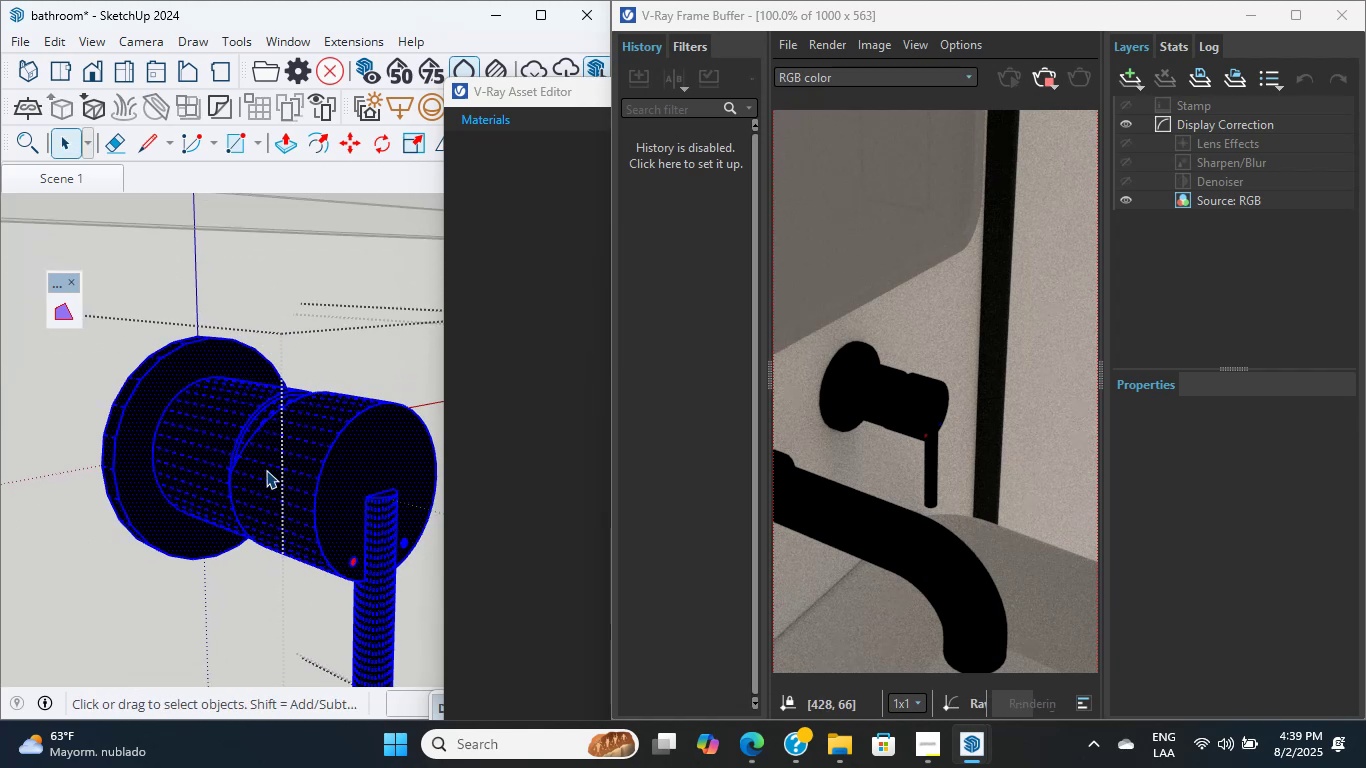 
triple_click([266, 470])
 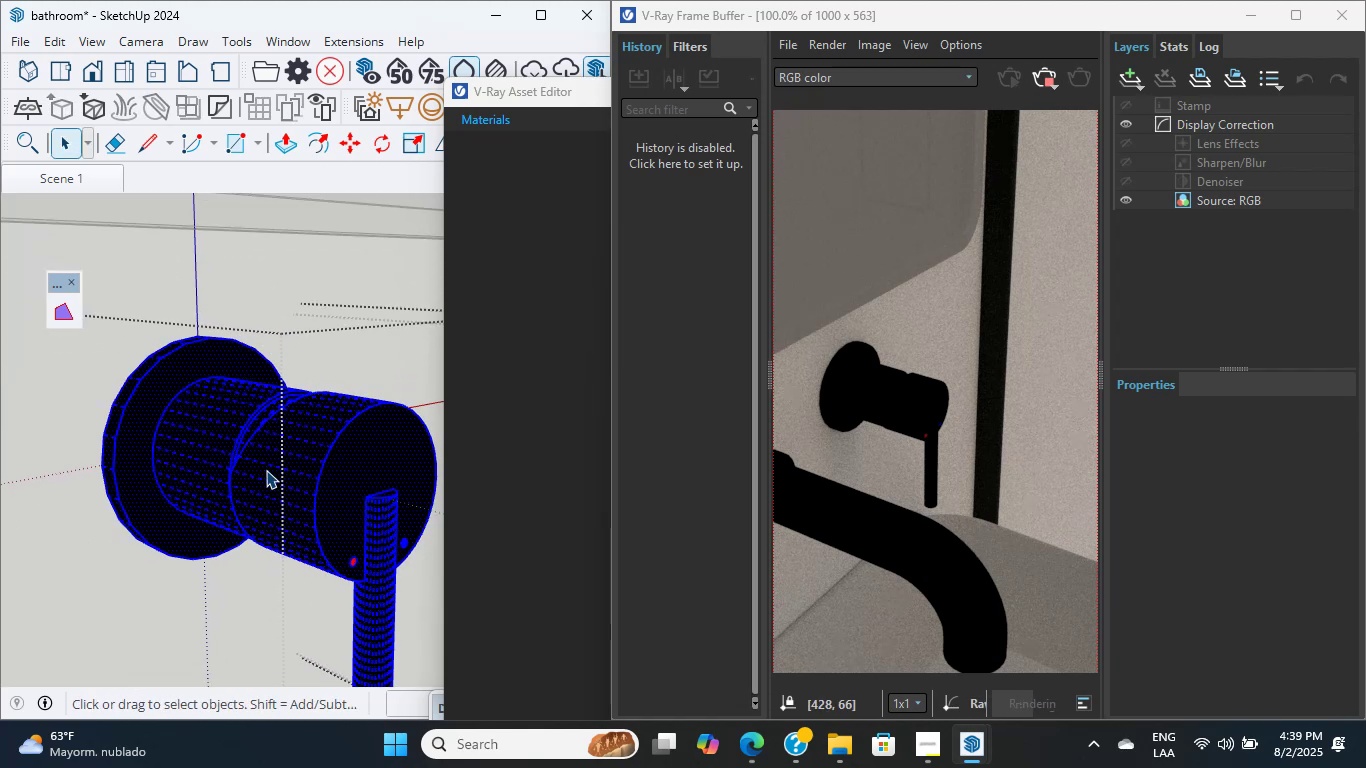 
triple_click([266, 470])
 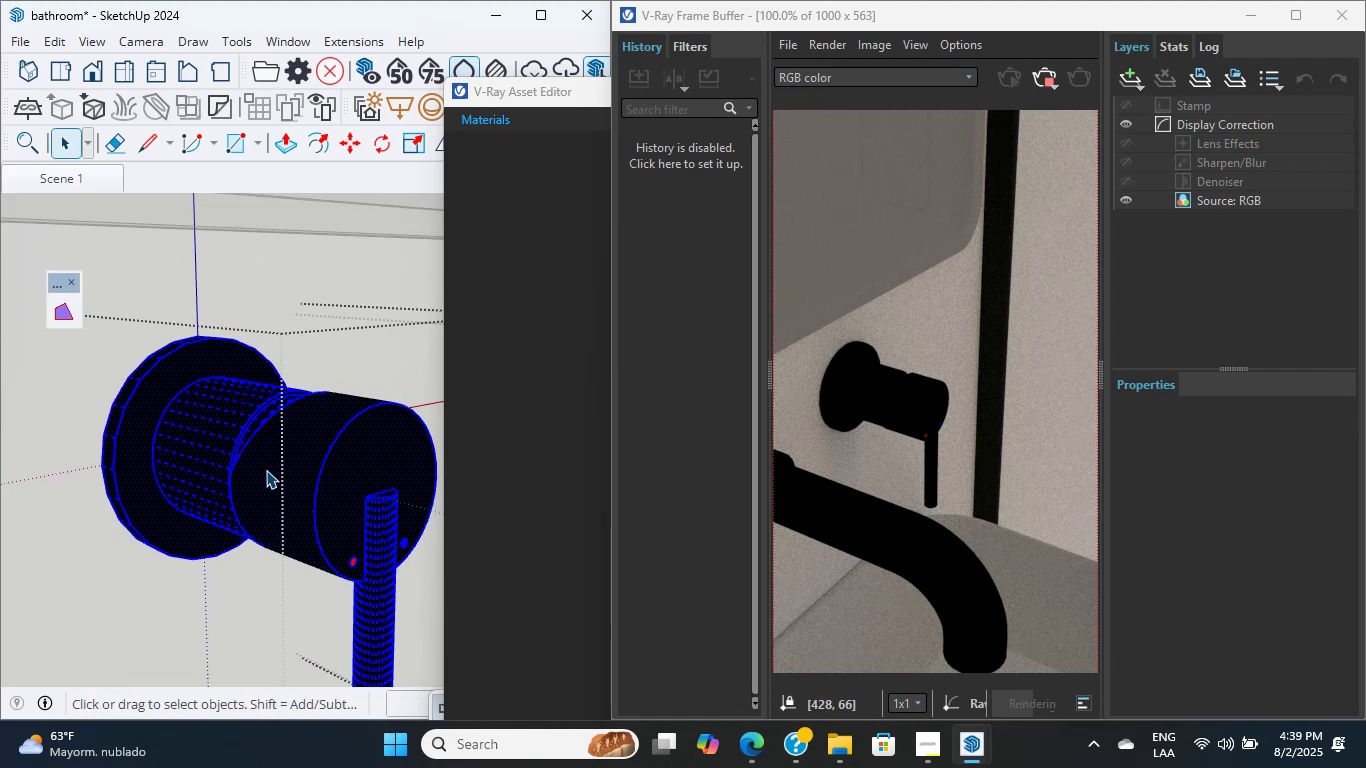 
double_click([266, 470])
 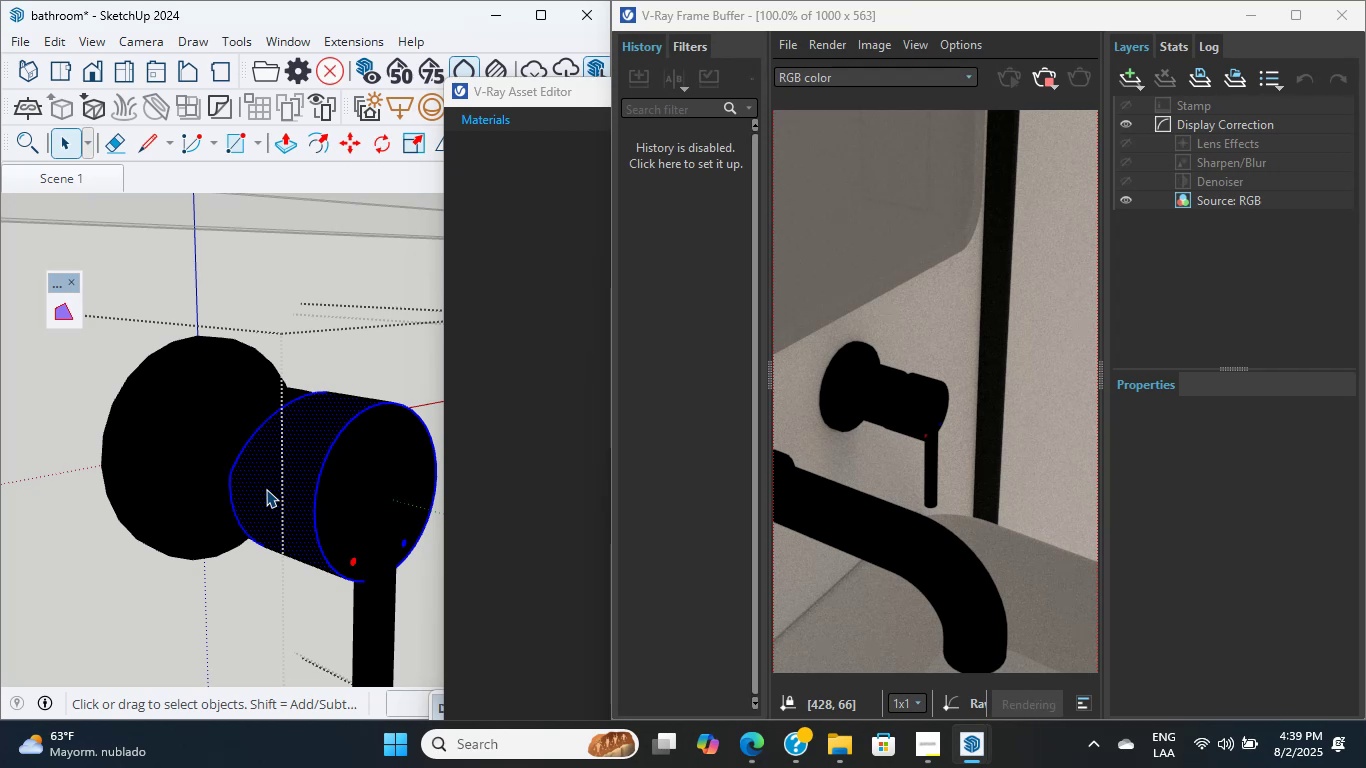 
wait(12.4)
 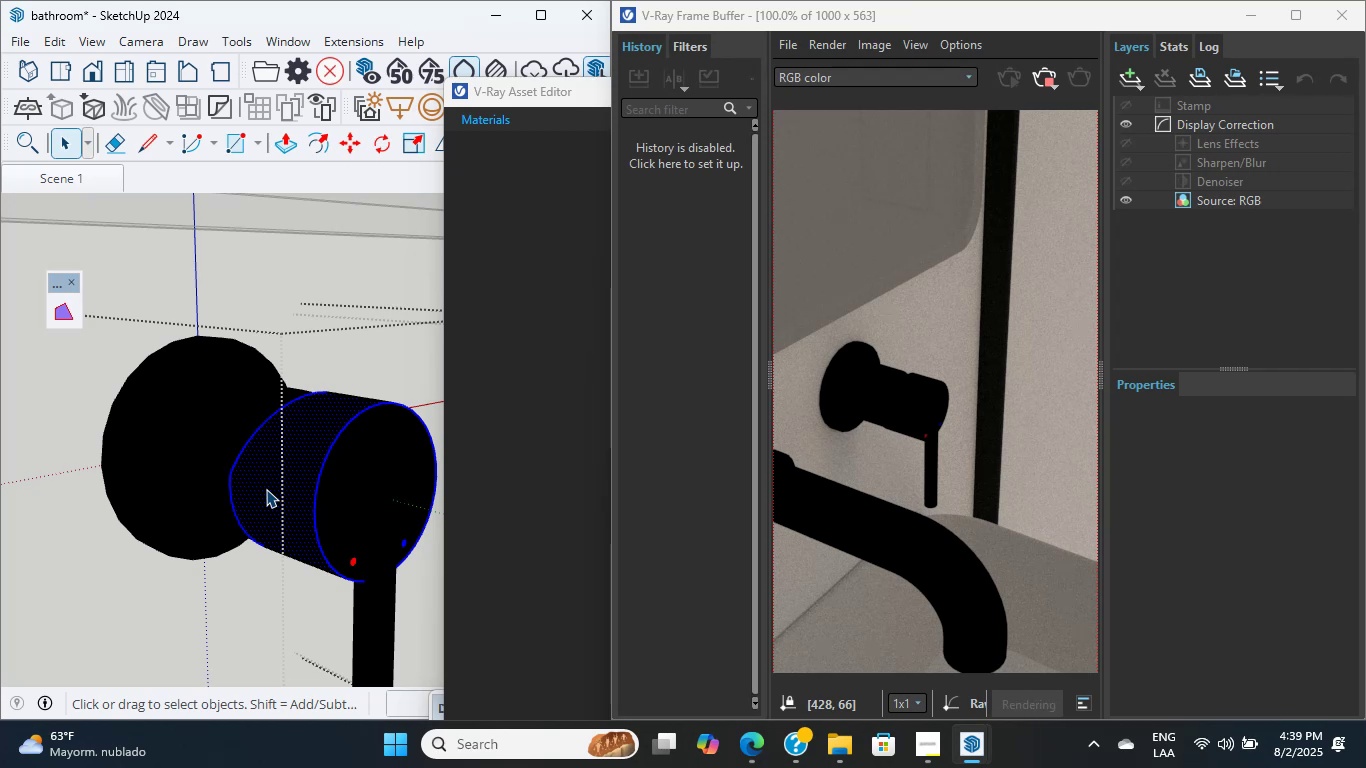 
left_click([0, 521])
 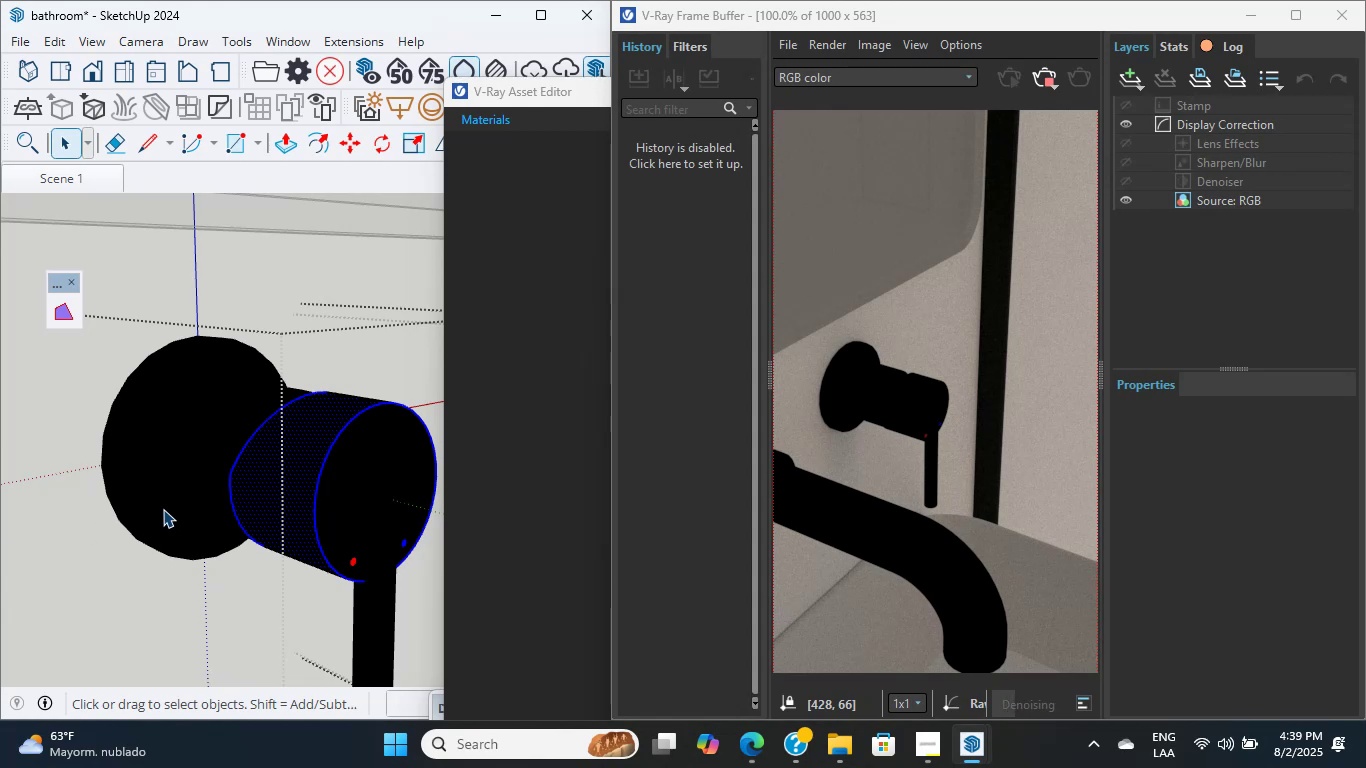 
double_click([163, 509])
 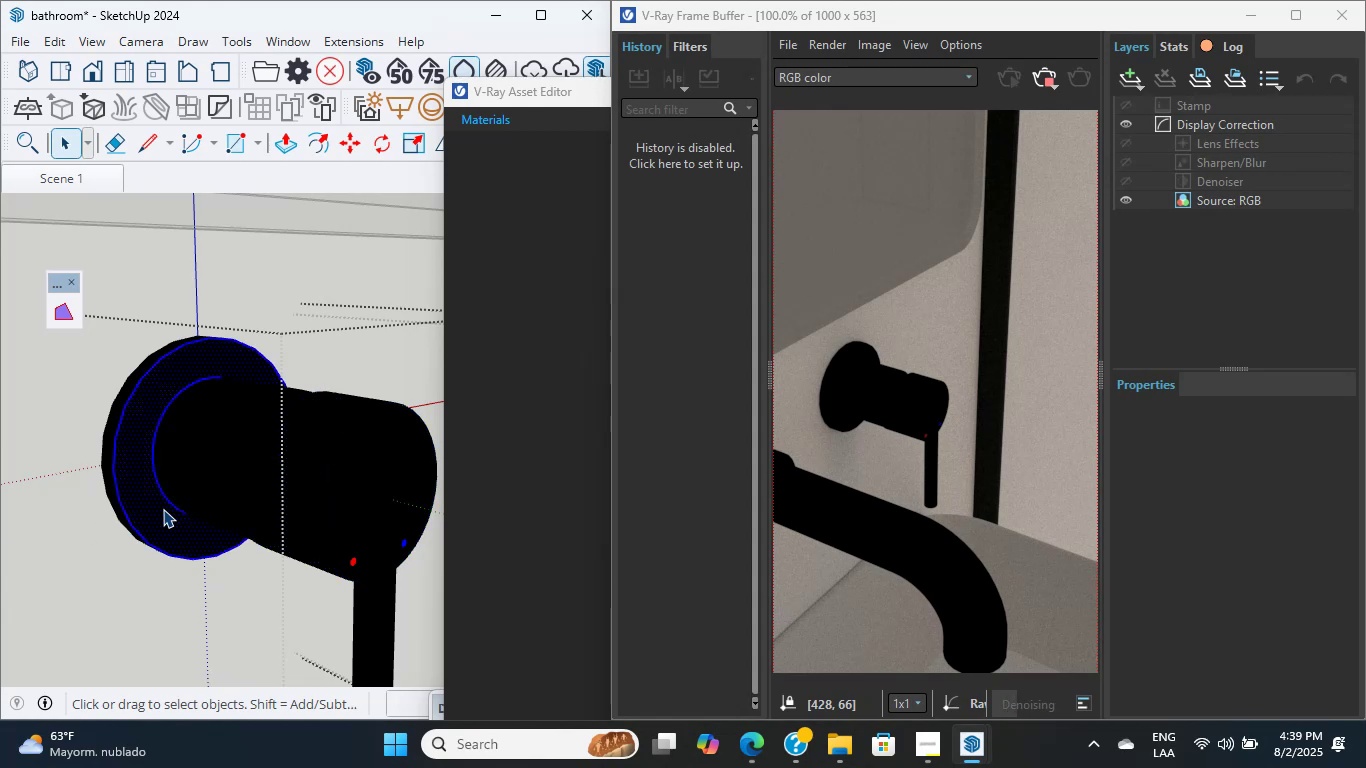 
triple_click([163, 509])
 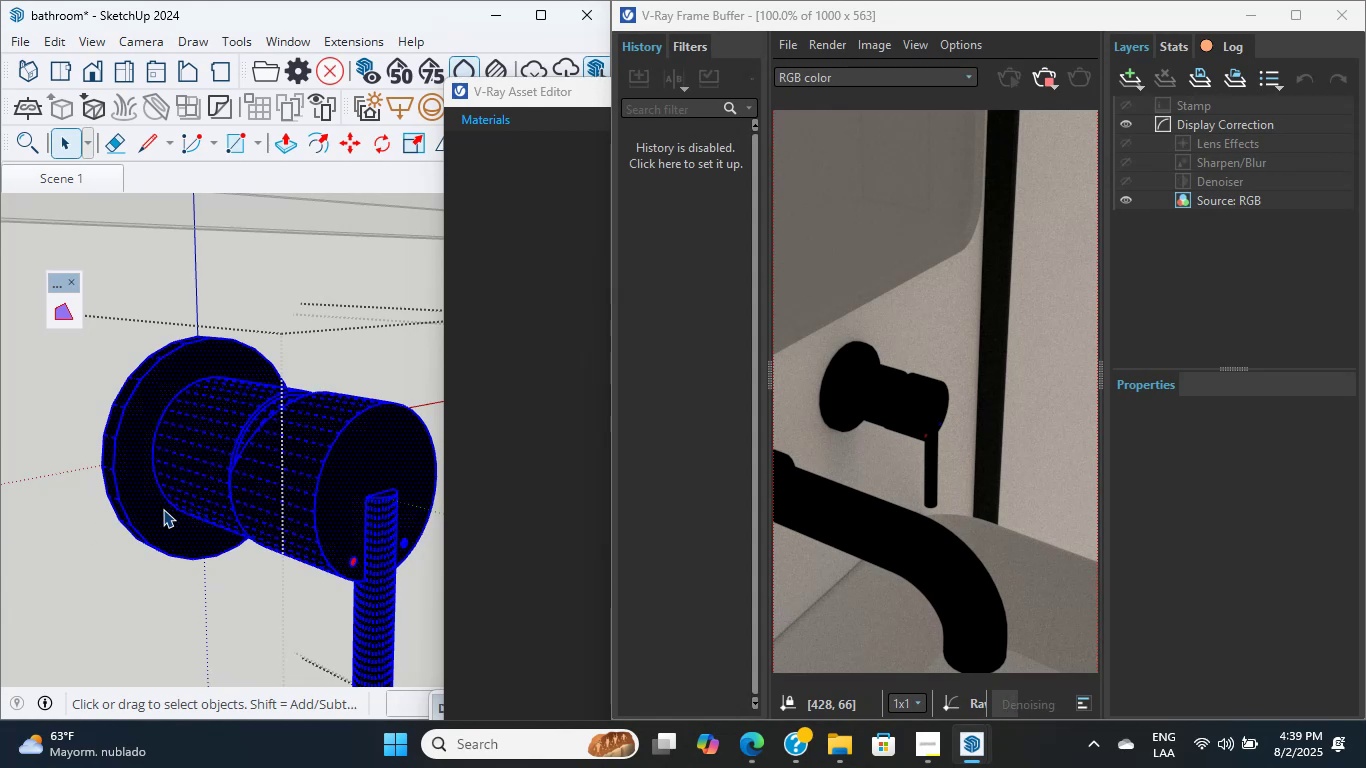 
triple_click([163, 509])
 